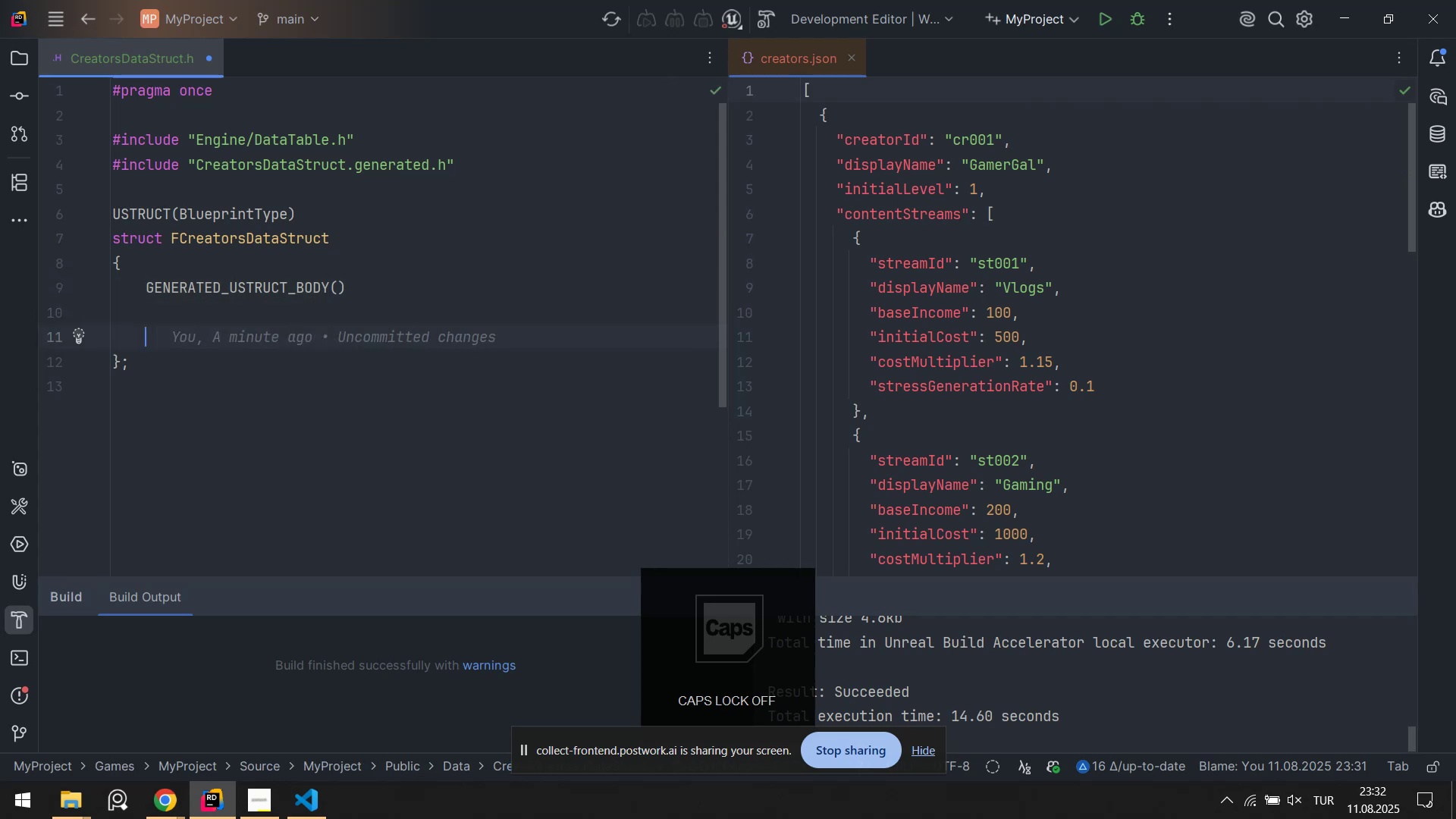 
key(Control+S)
 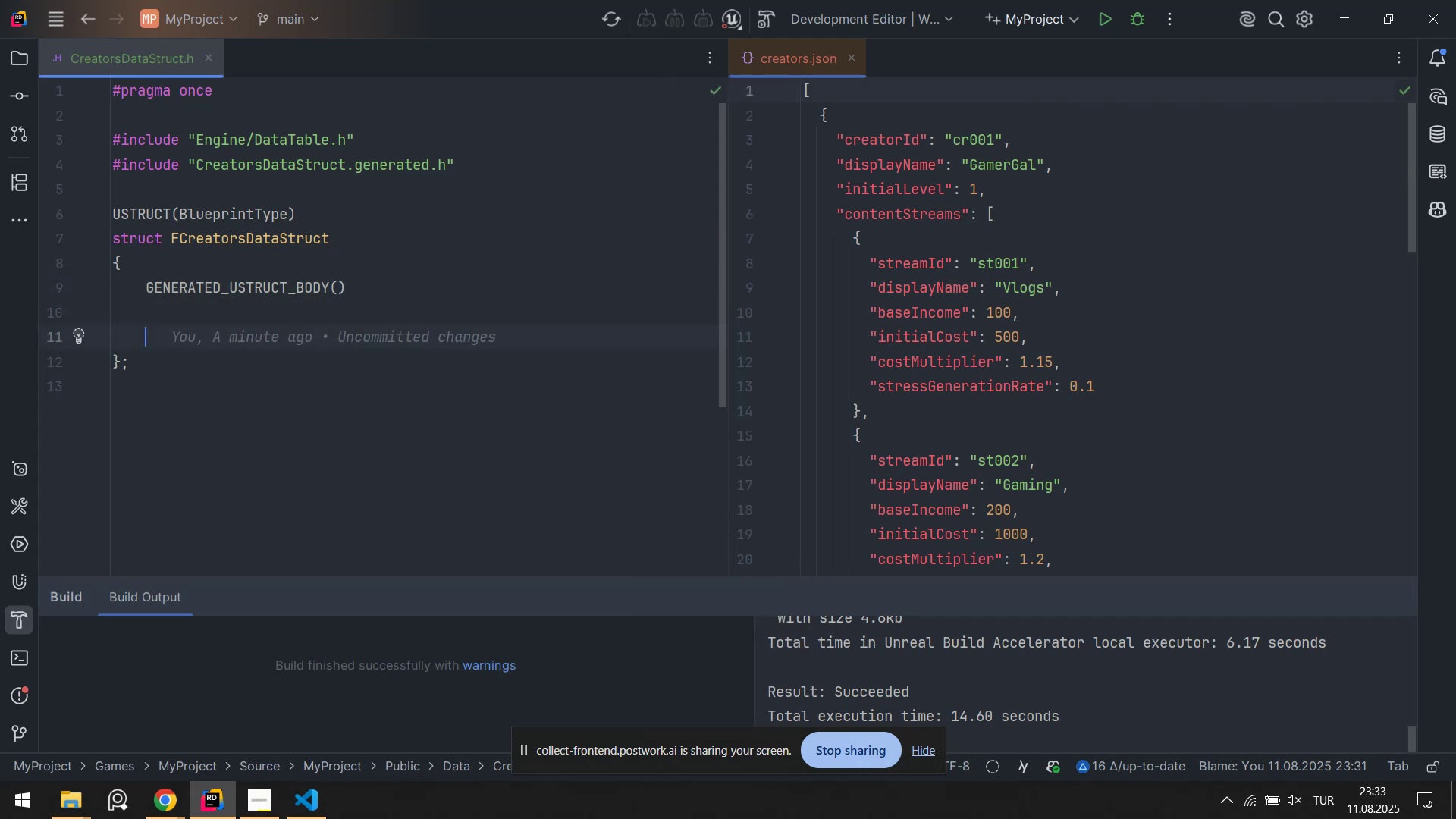 
left_click([342, 237])
 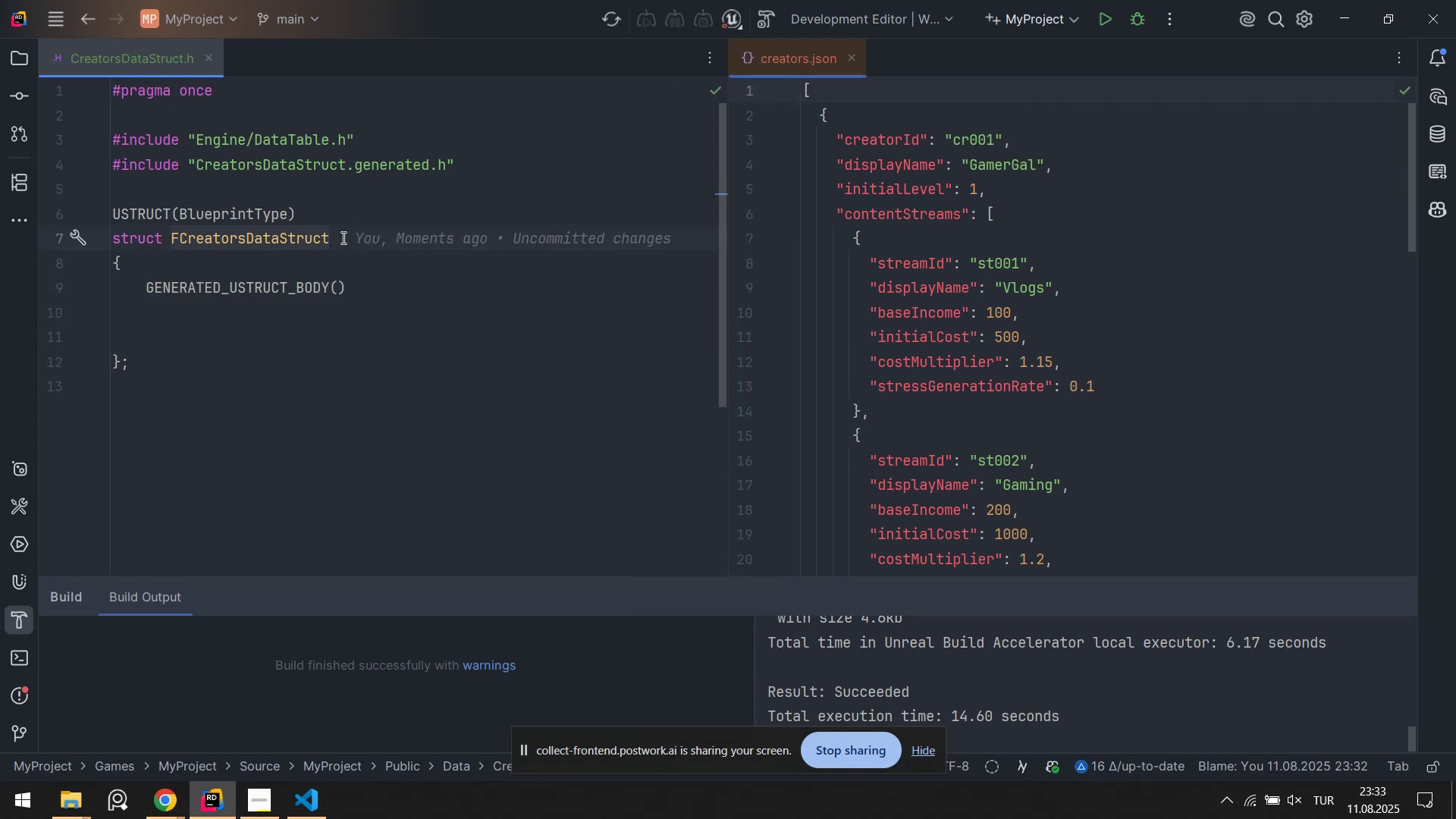 
type( > publ'c F)
key(Backspace)
key(Tab)
 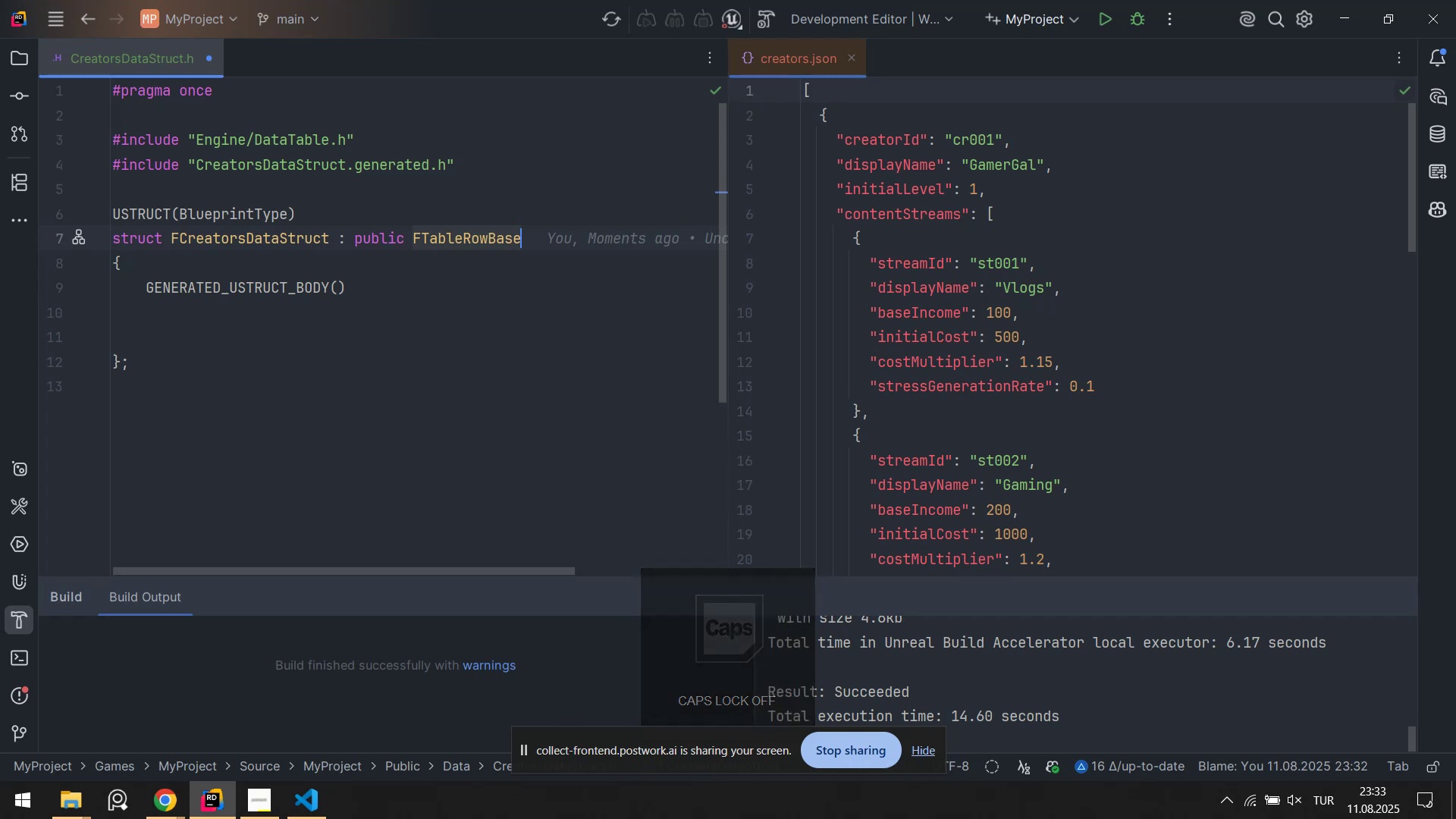 
key(ArrowDown)
 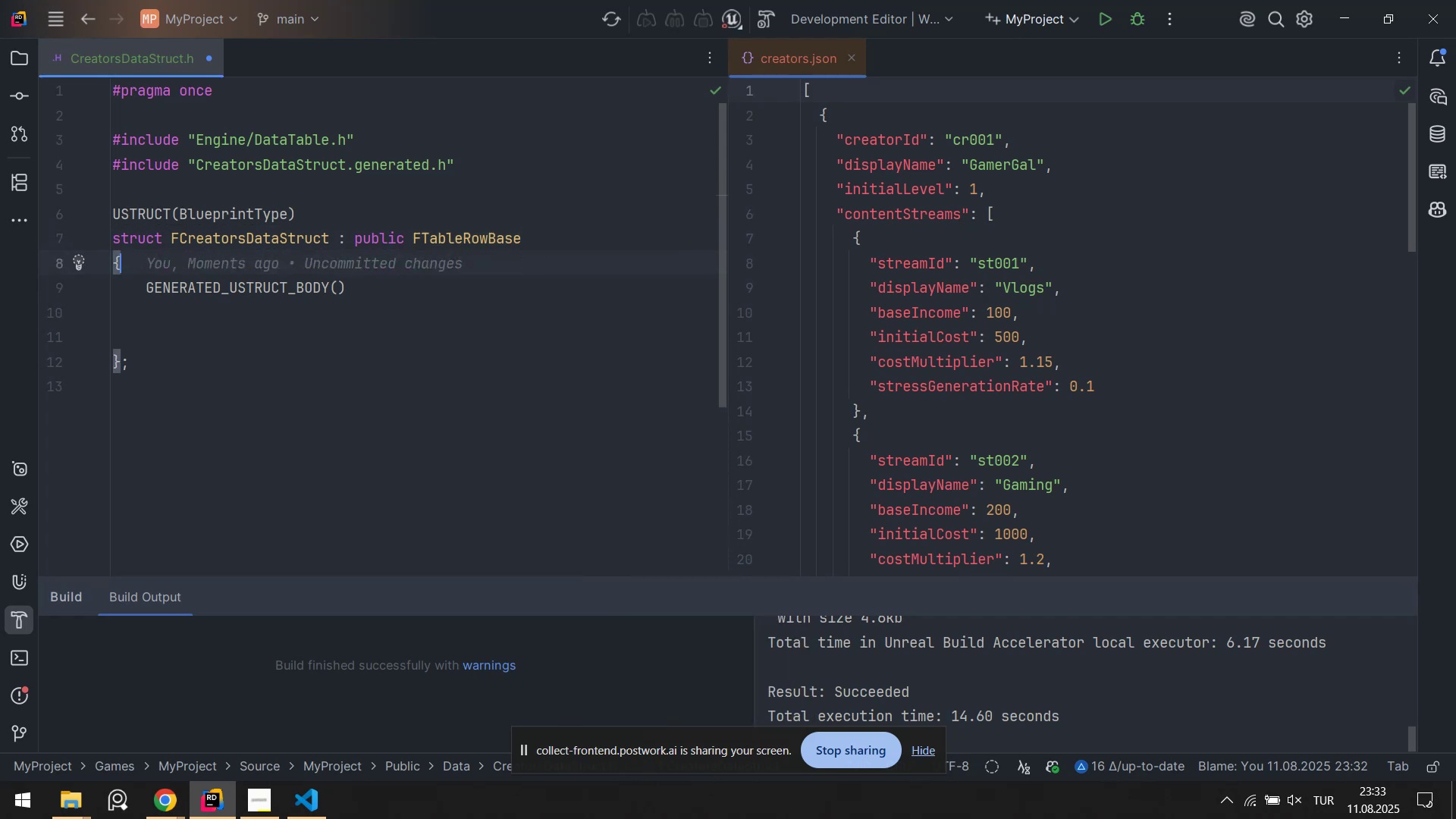 
key(ArrowDown)
 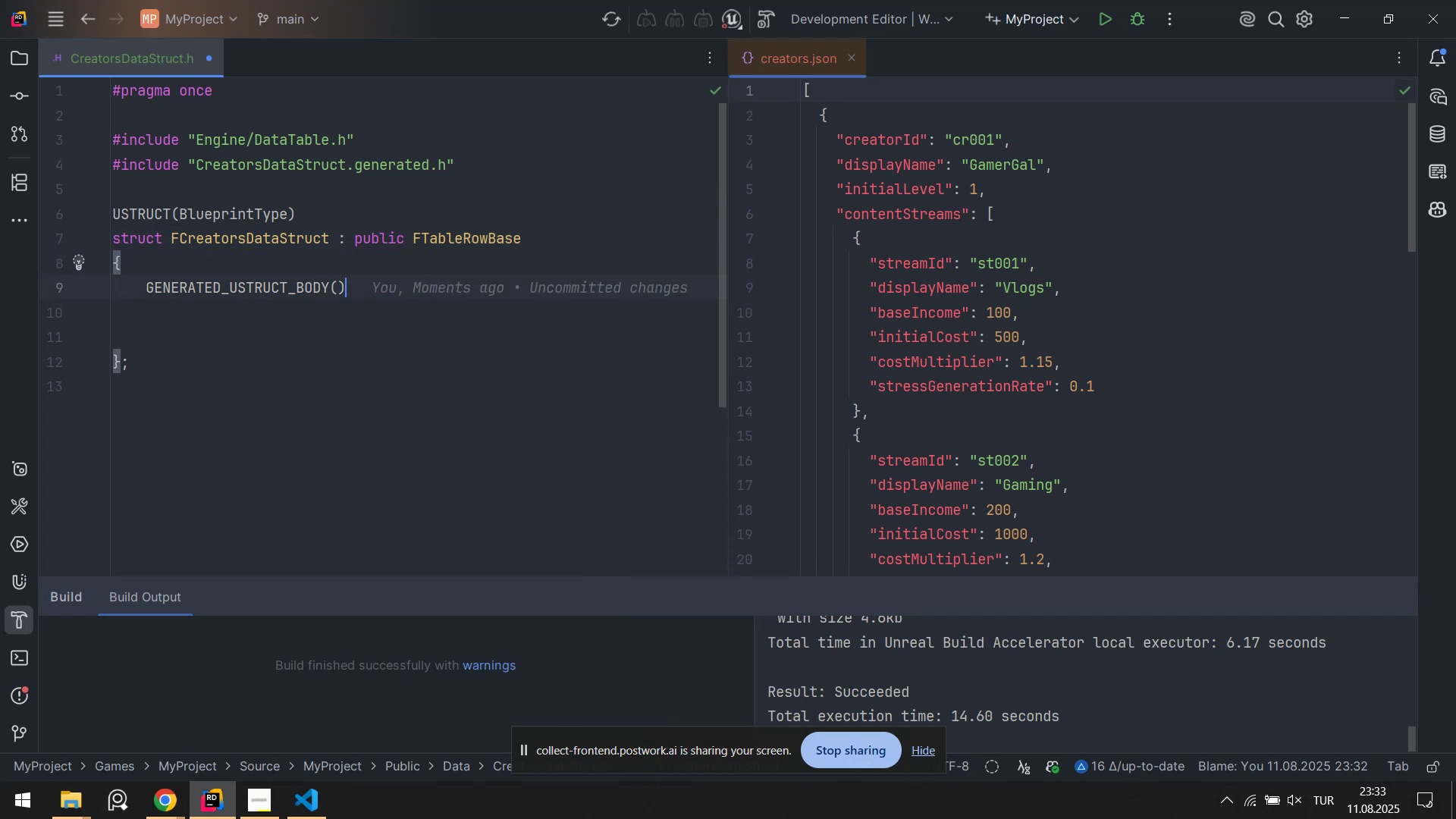 
key(ArrowDown)
 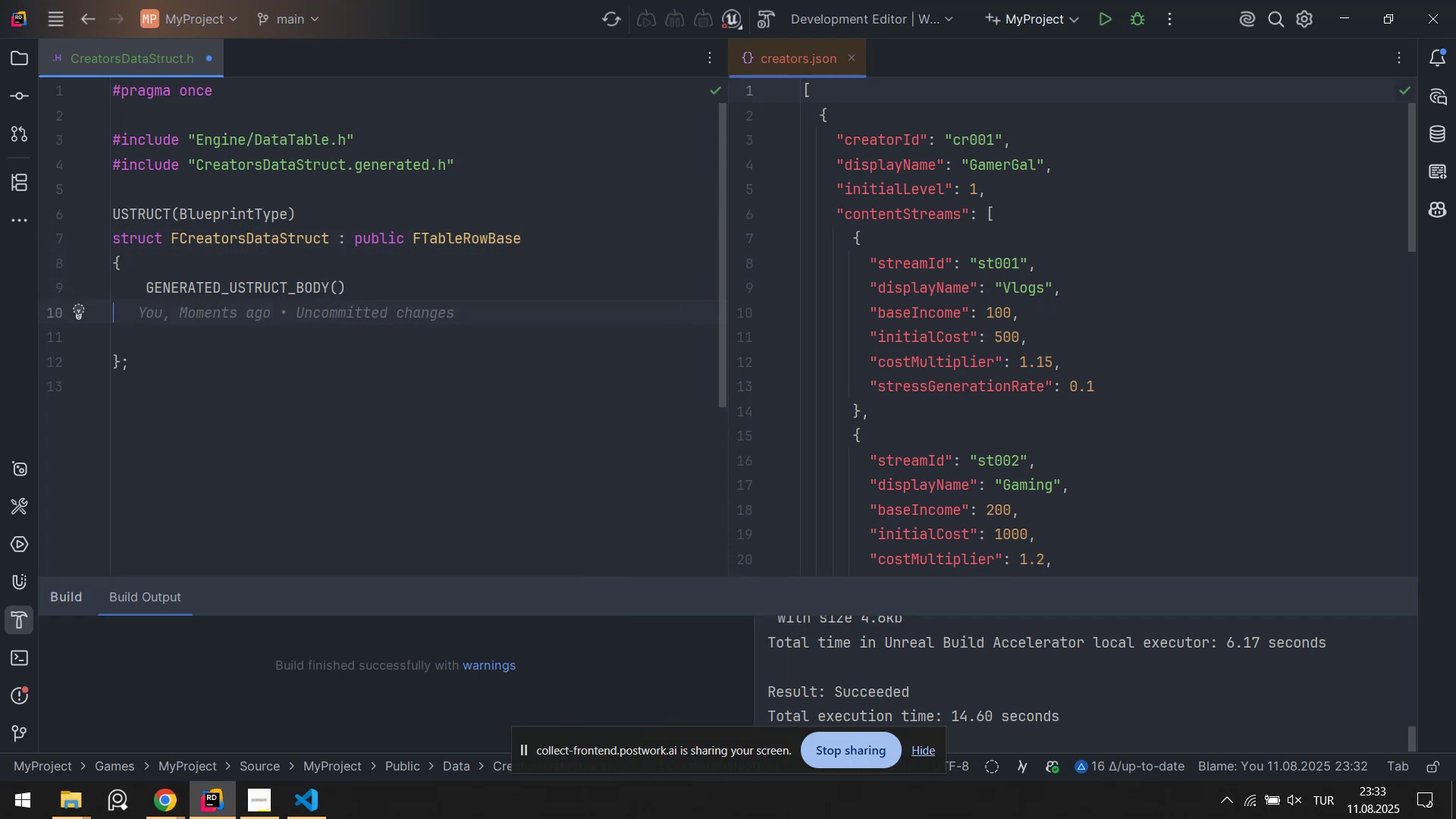 
key(ArrowDown)
 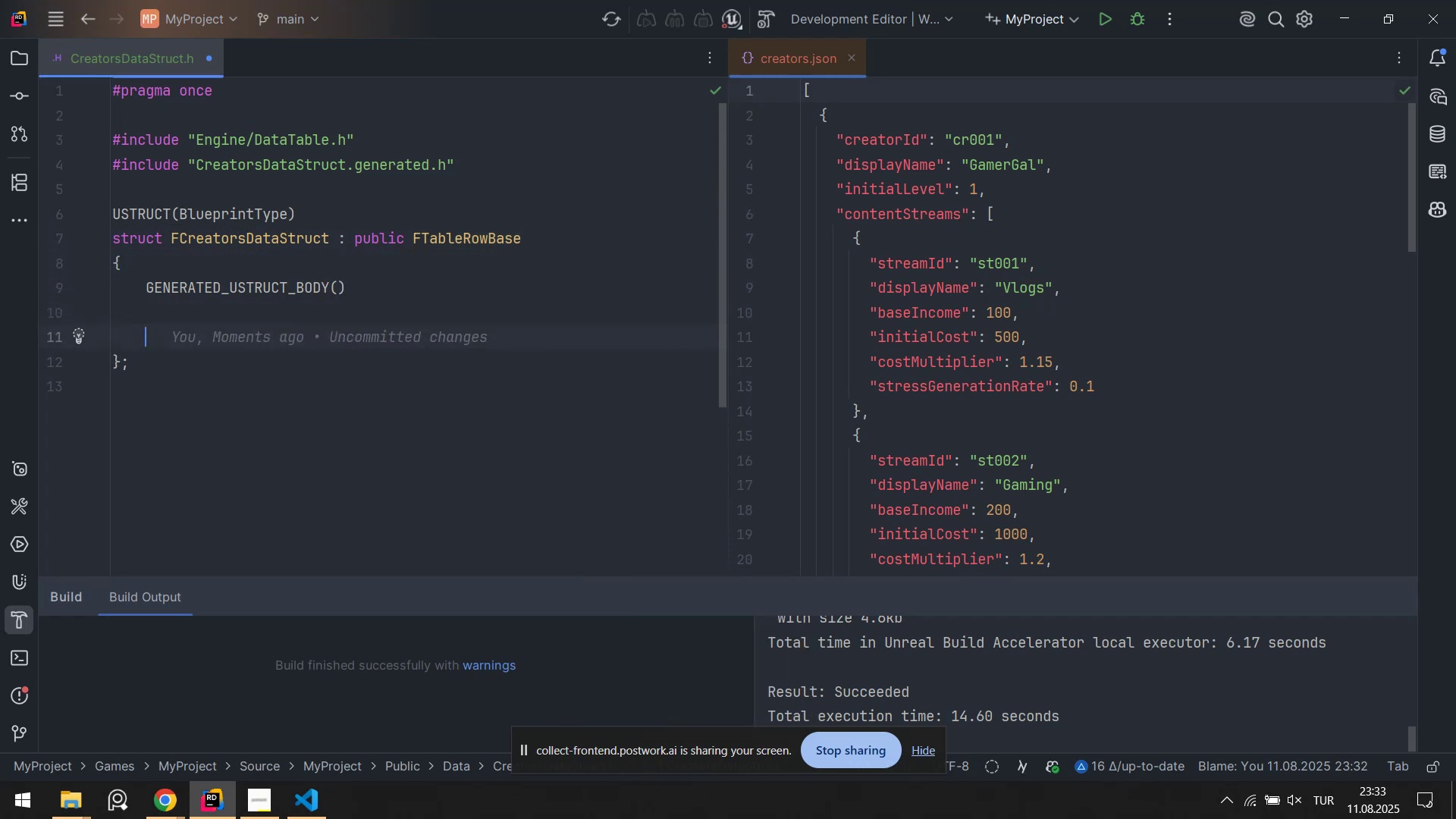 
key(Enter)
 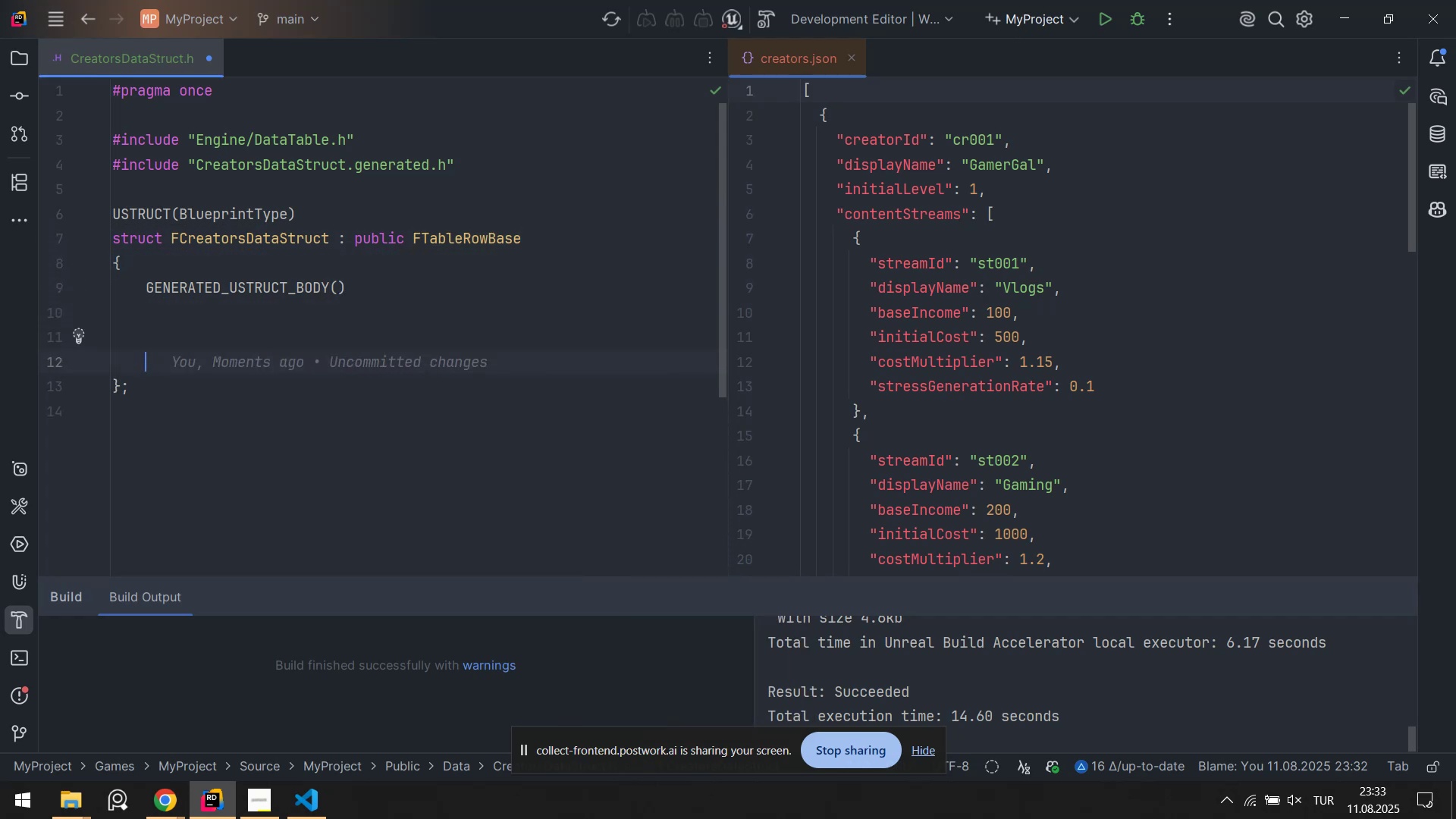 
key(Enter)
 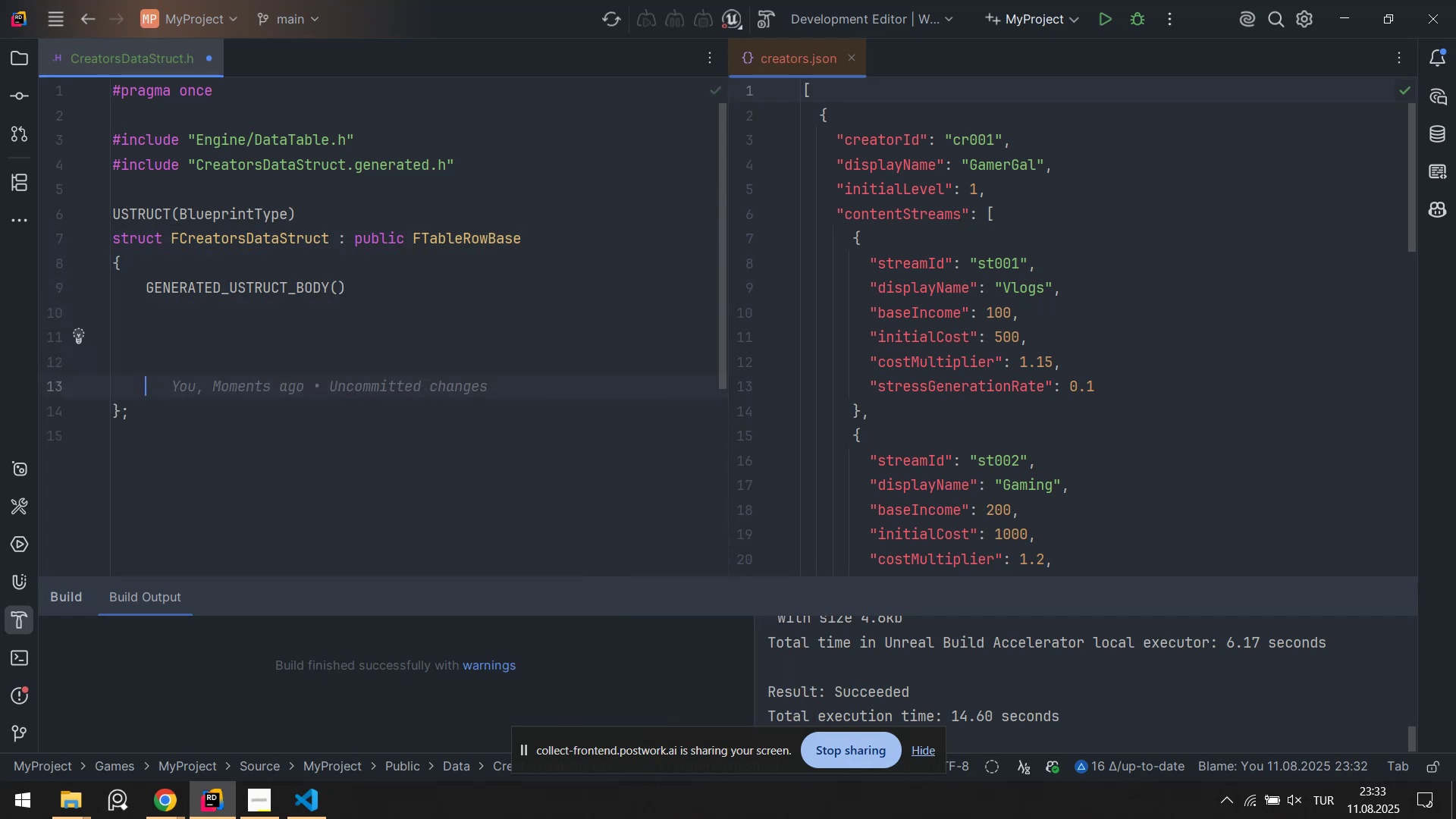 
key(ArrowUp)
 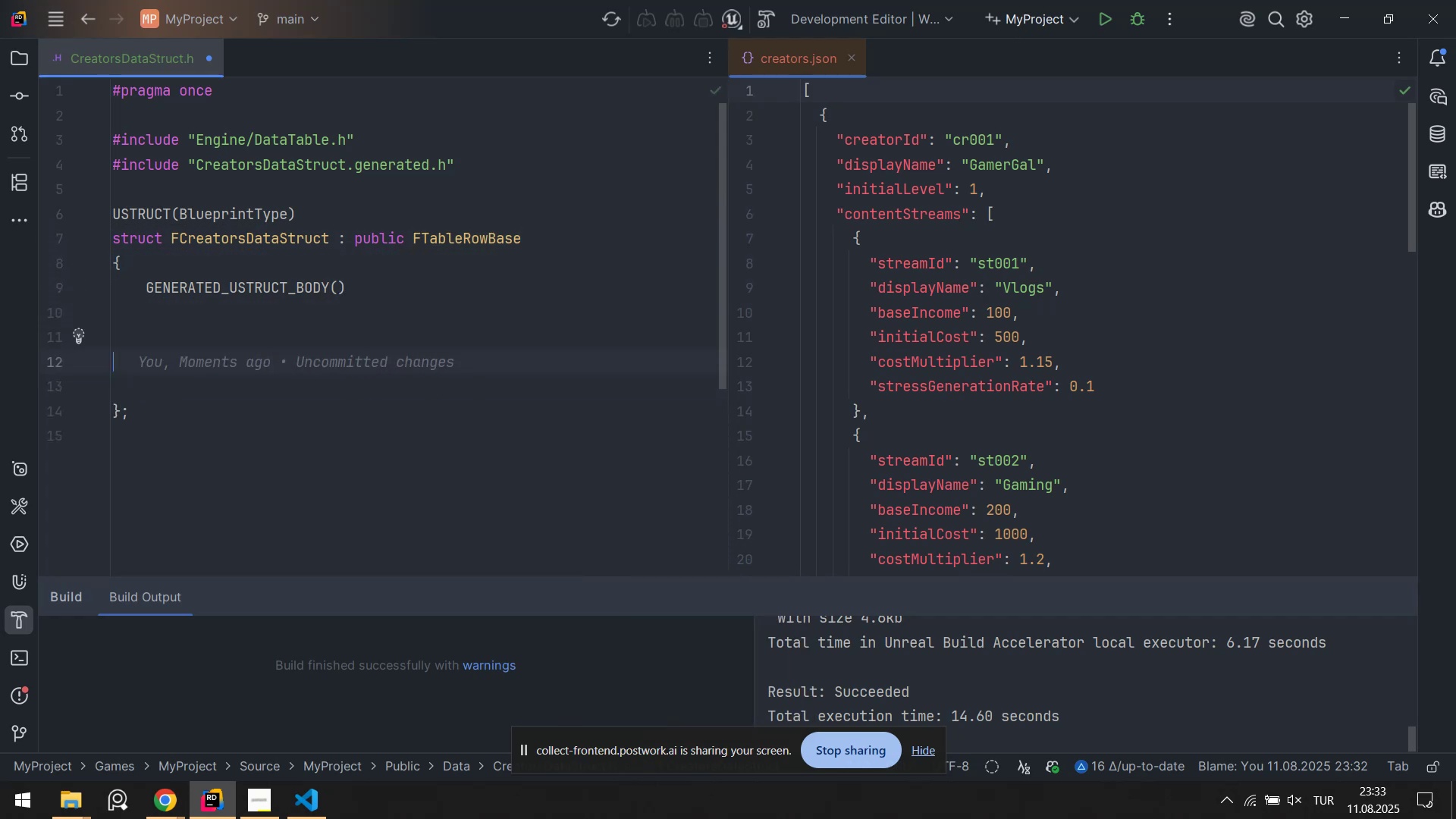 
key(ArrowUp)
 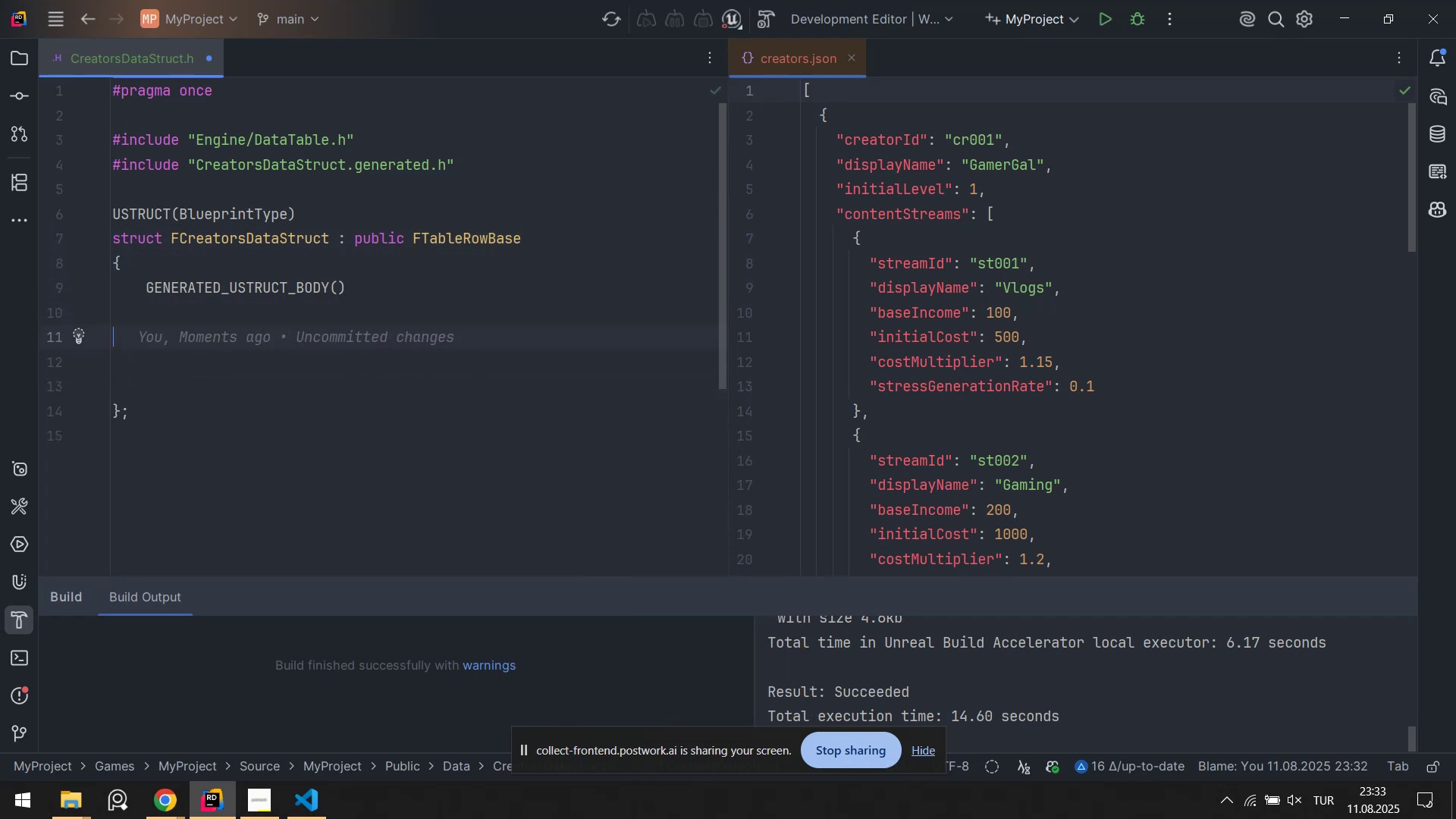 
key(Tab)
 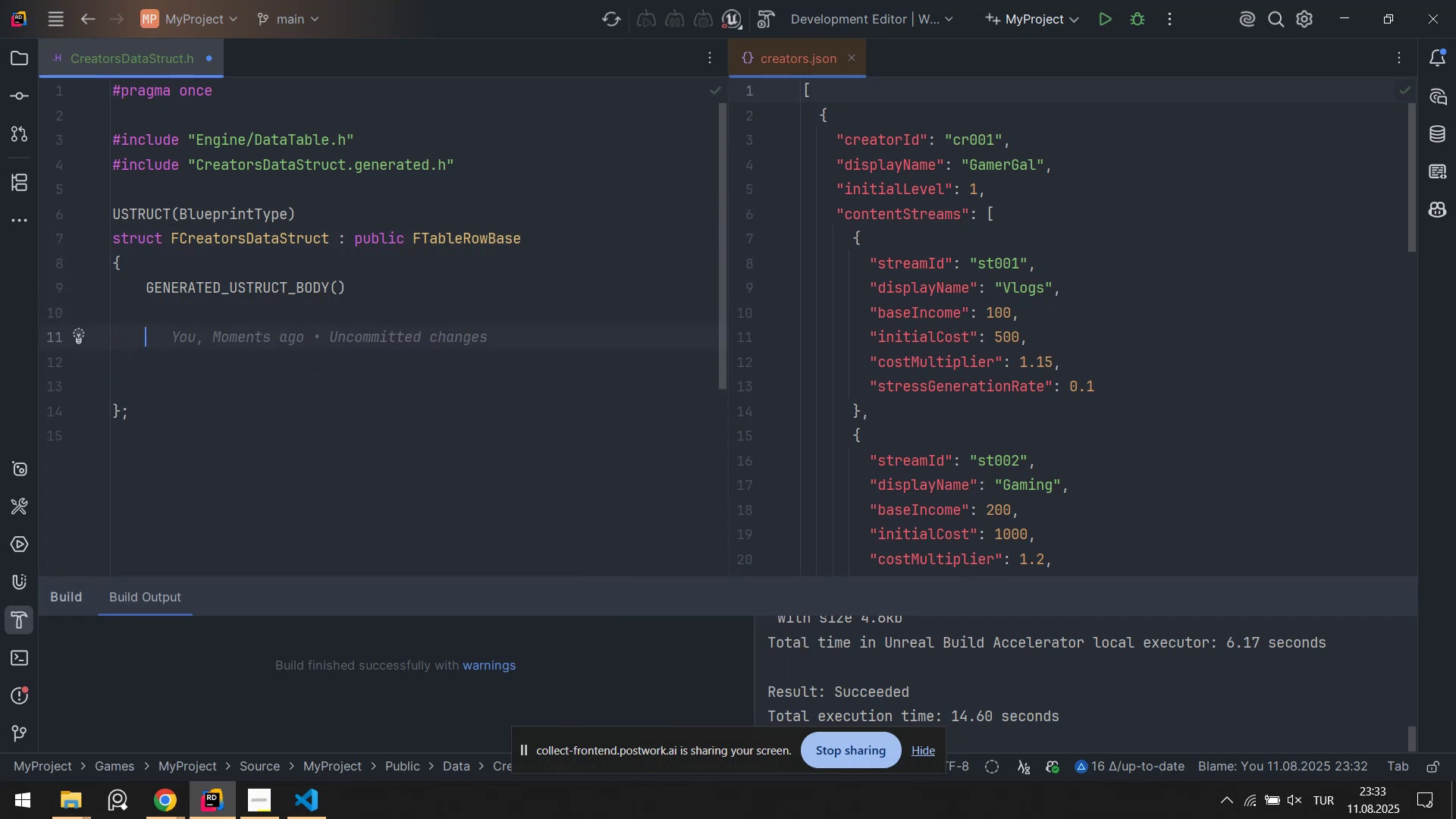 
key(Control+S)
 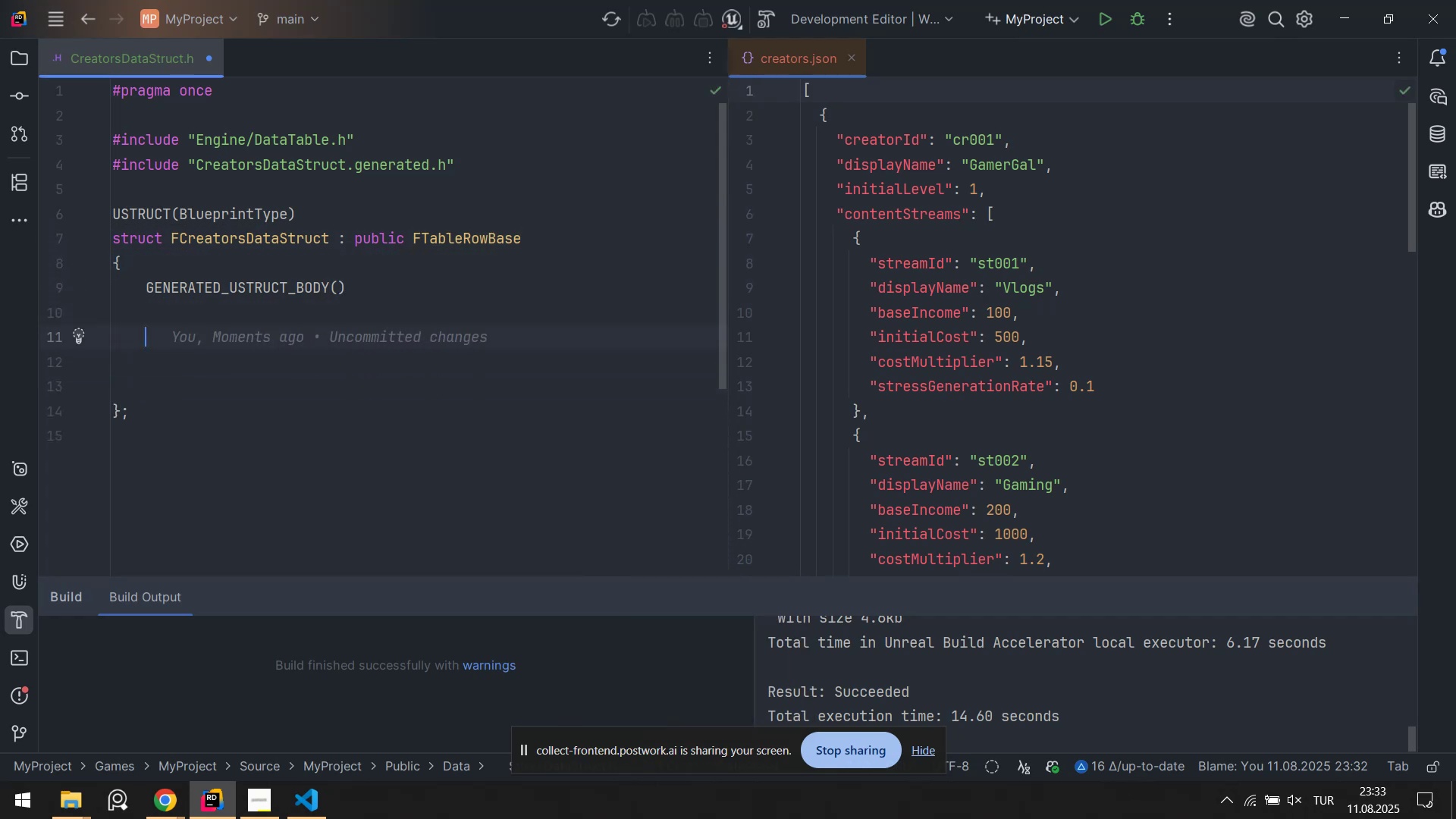 
key(Backspace)
 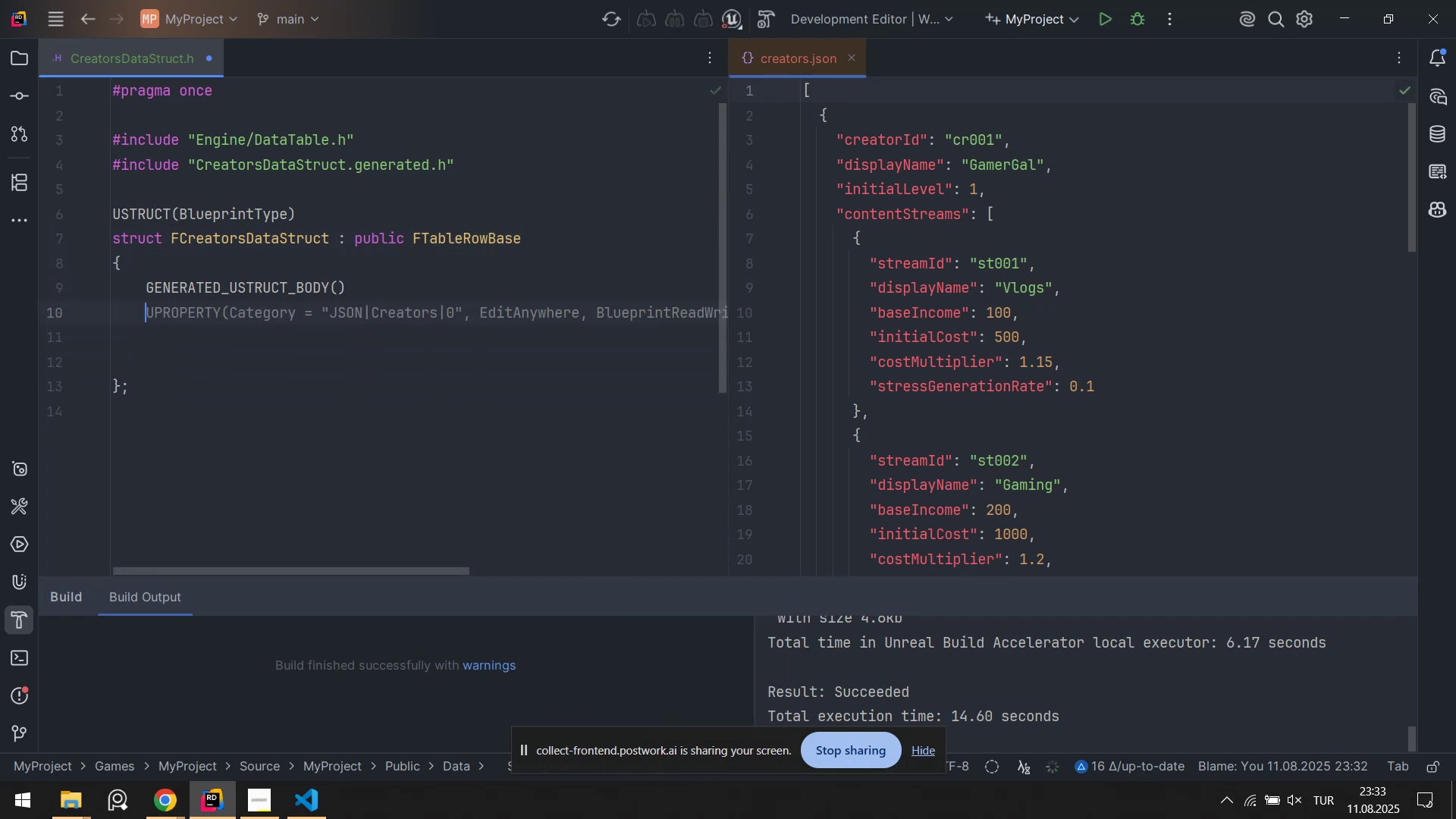 
key(Backspace)
 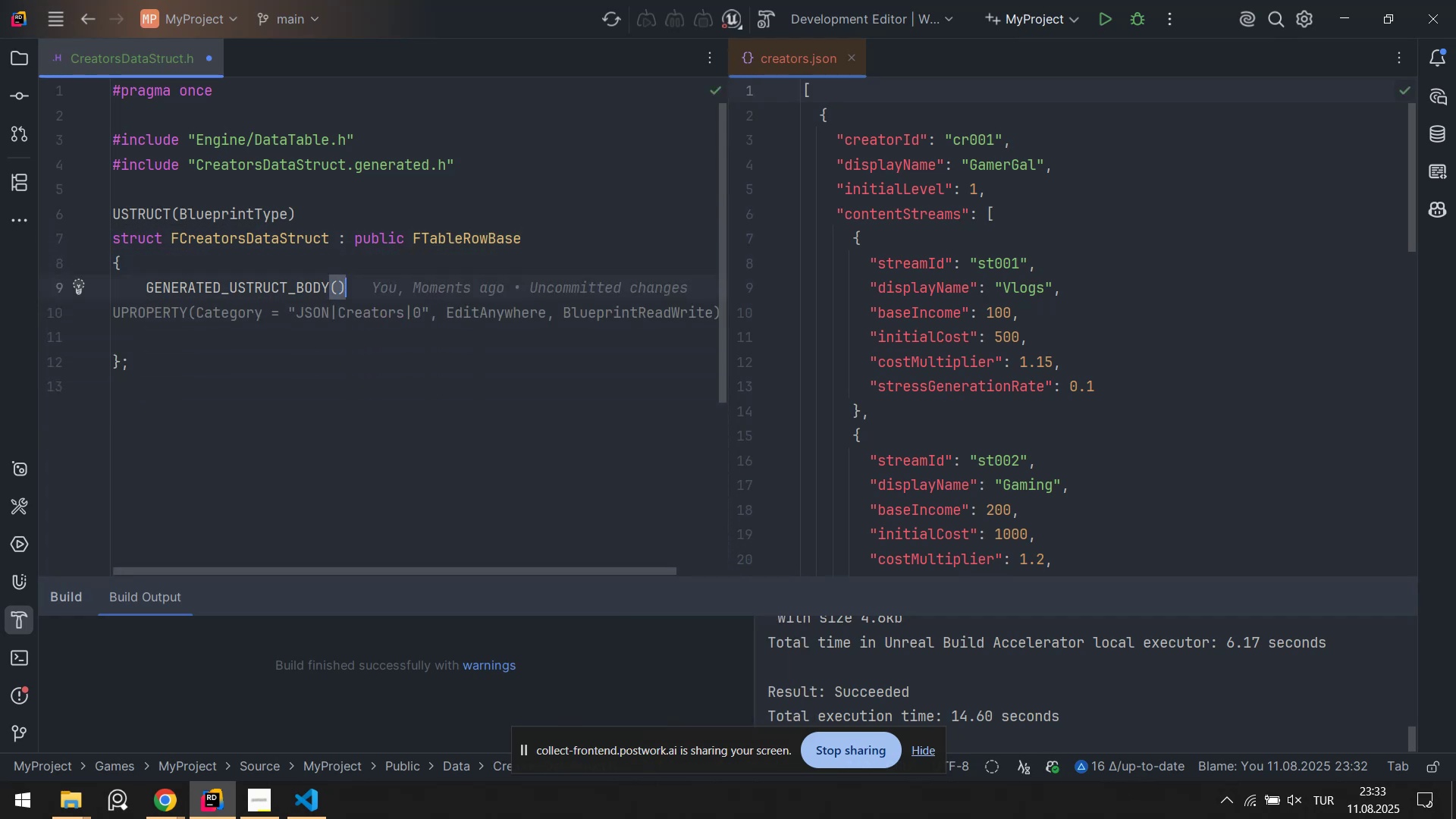 
key(ArrowDown)
 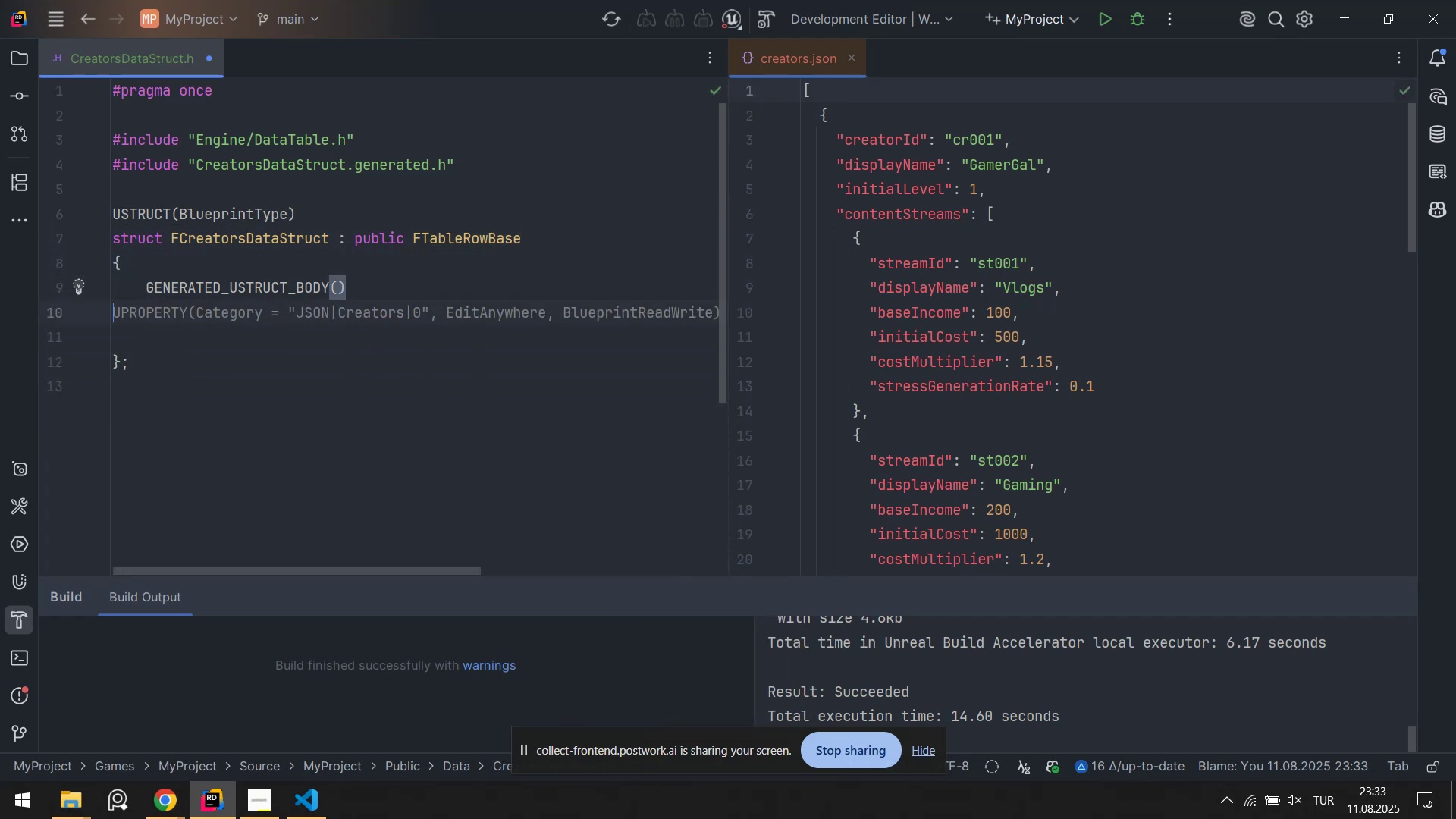 
key(ArrowDown)
 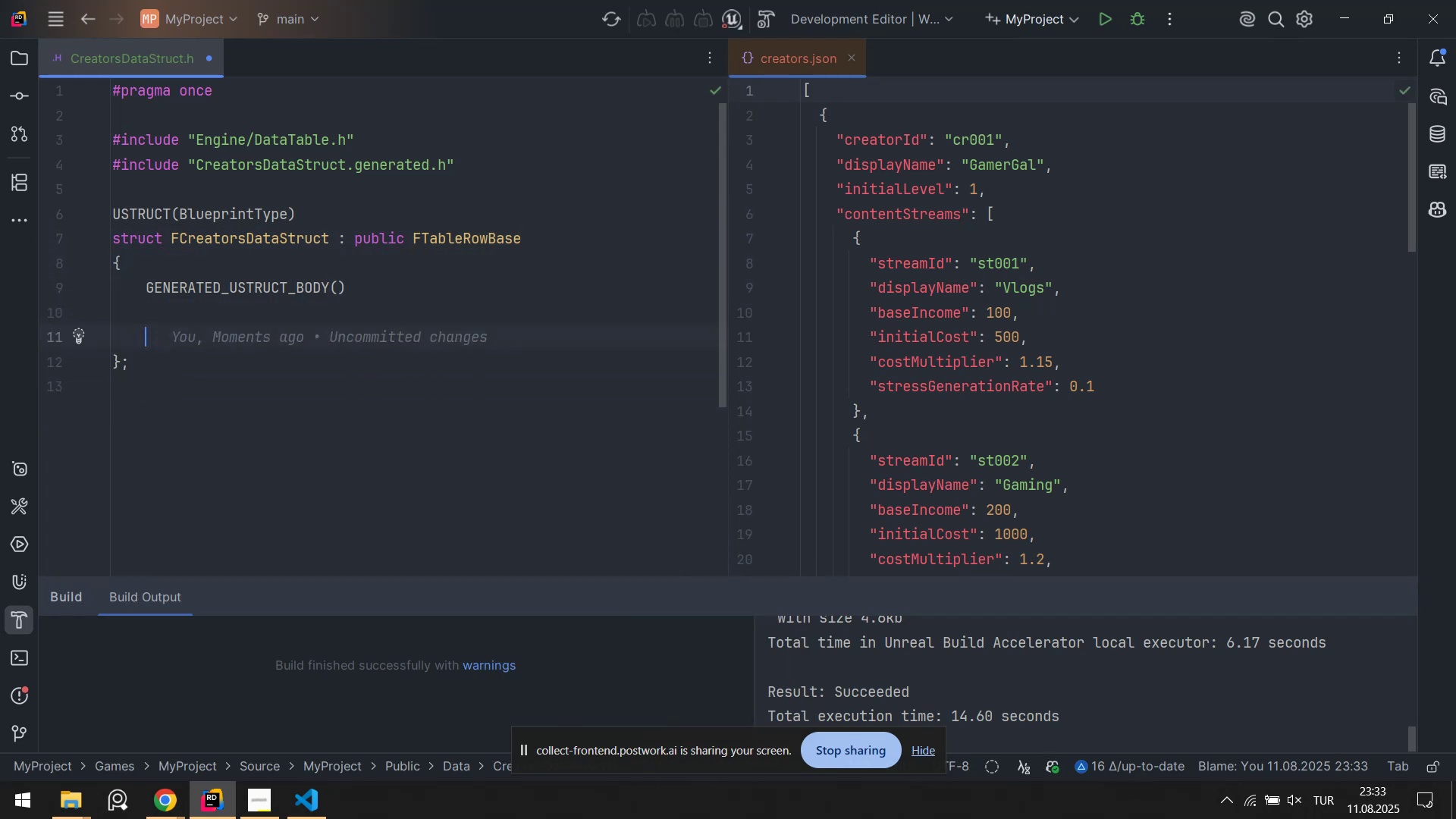 
key(Enter)
 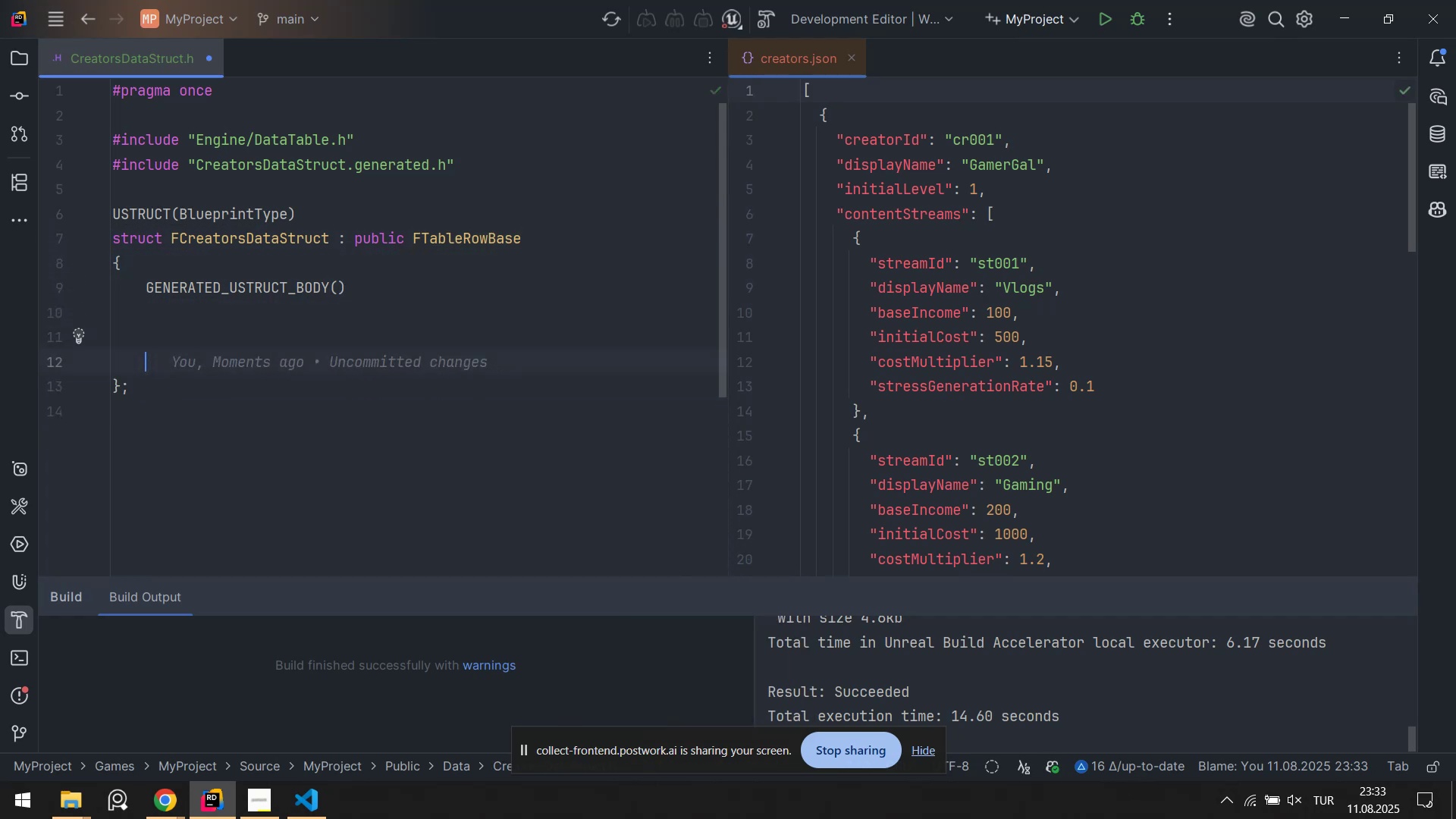 
key(ArrowLeft)
 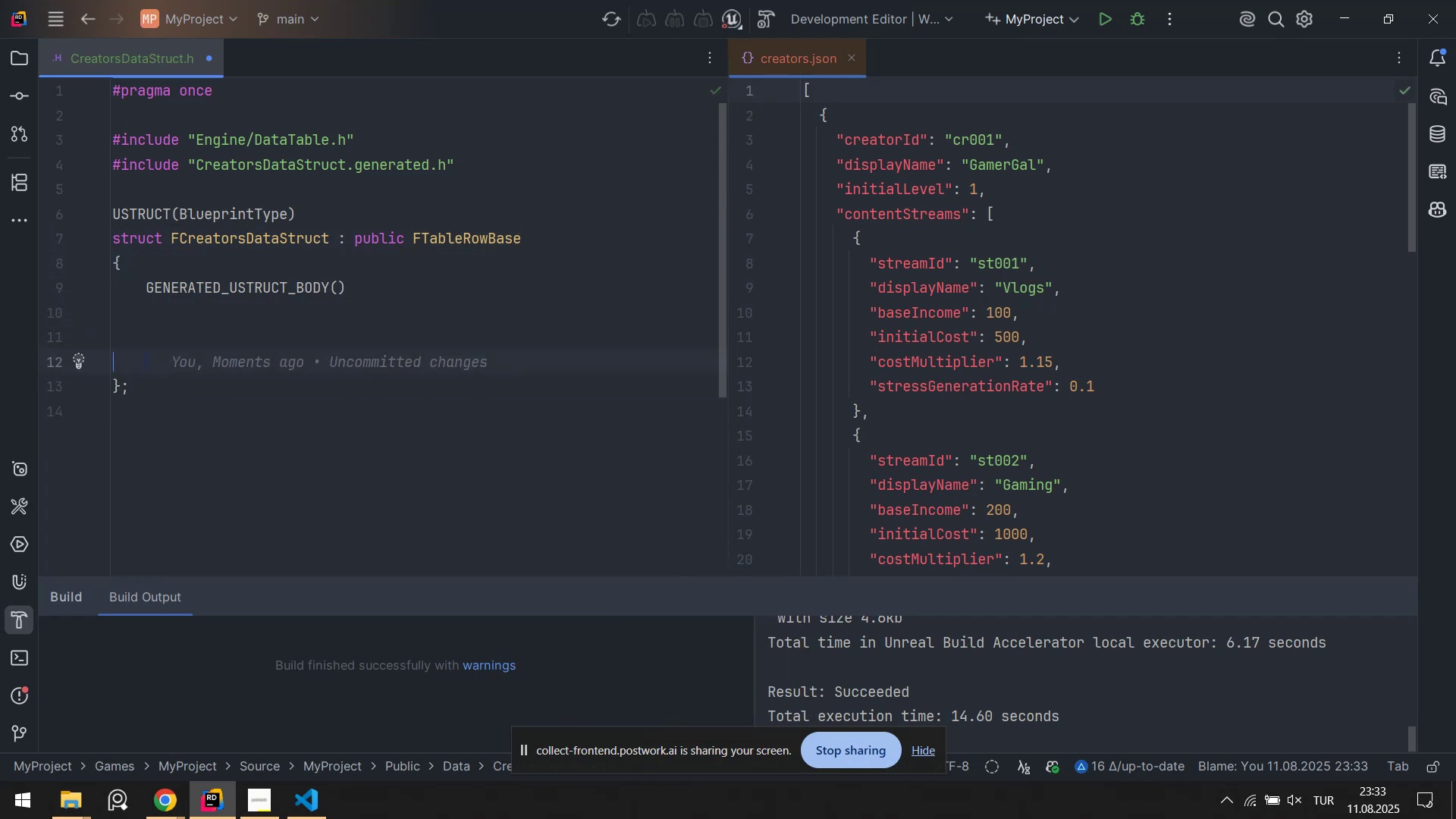 
key(ArrowUp)
 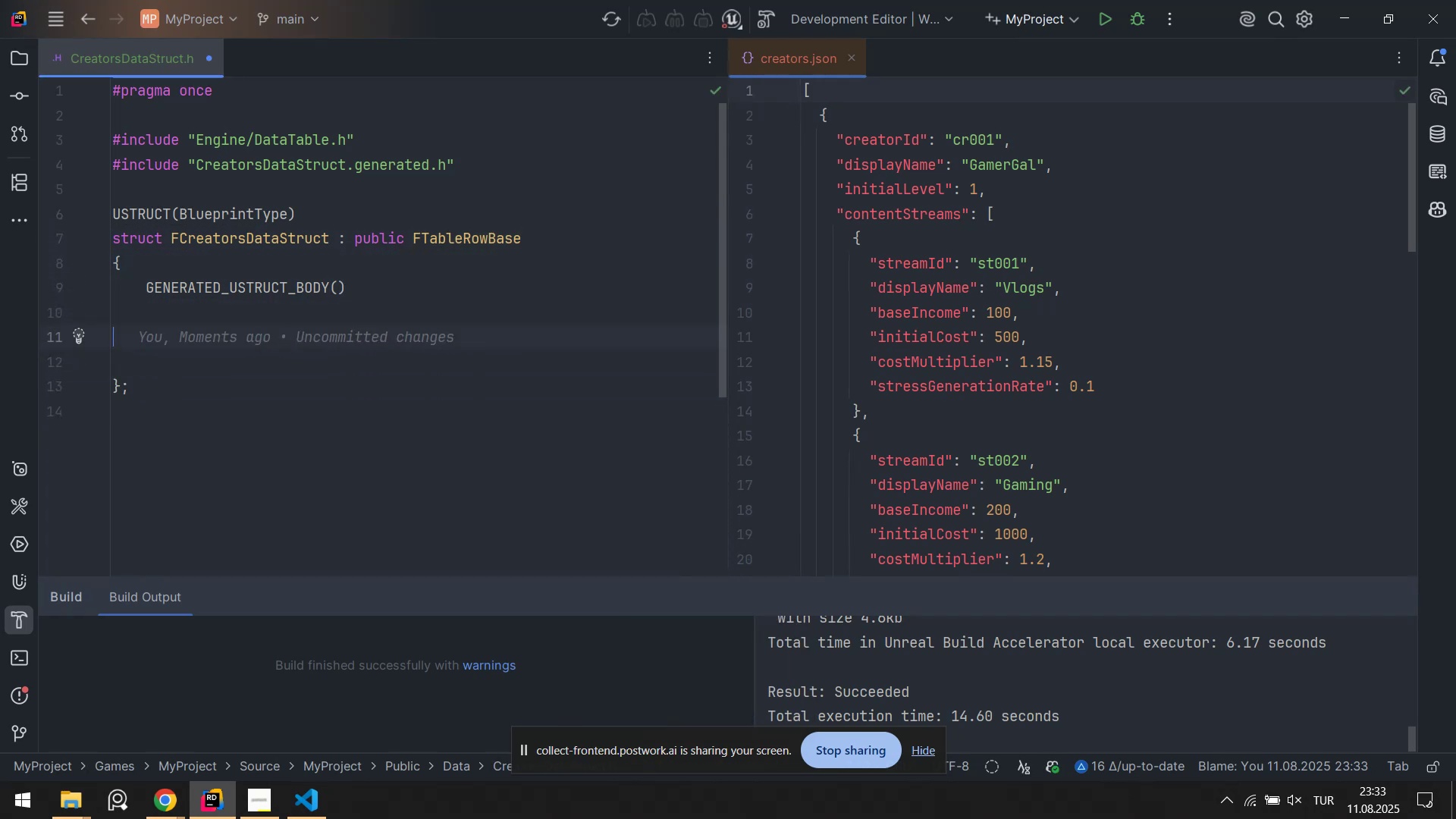 
type(publ'c>)
 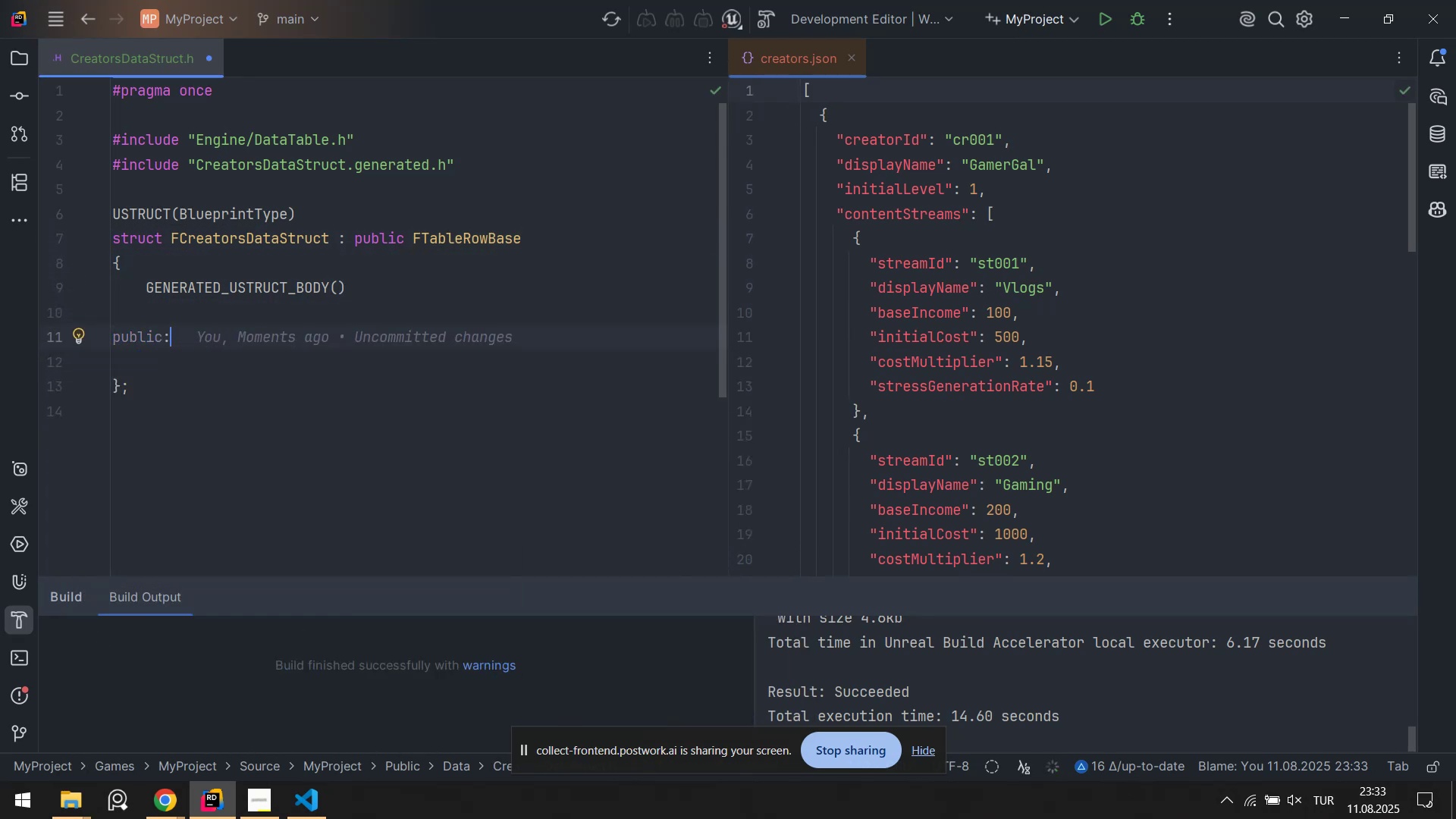 
key(Enter)
 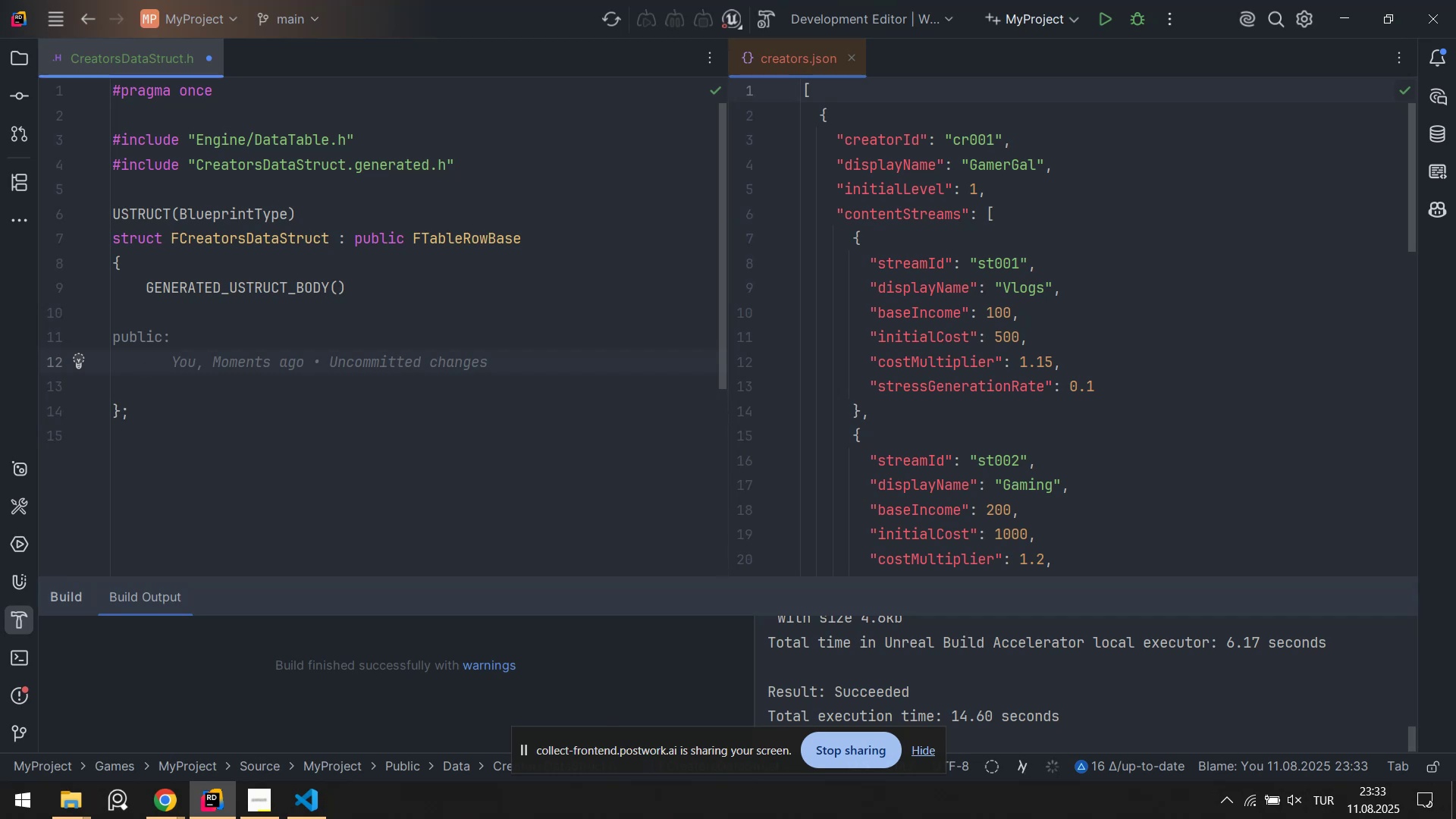 
key(CapsLock)
 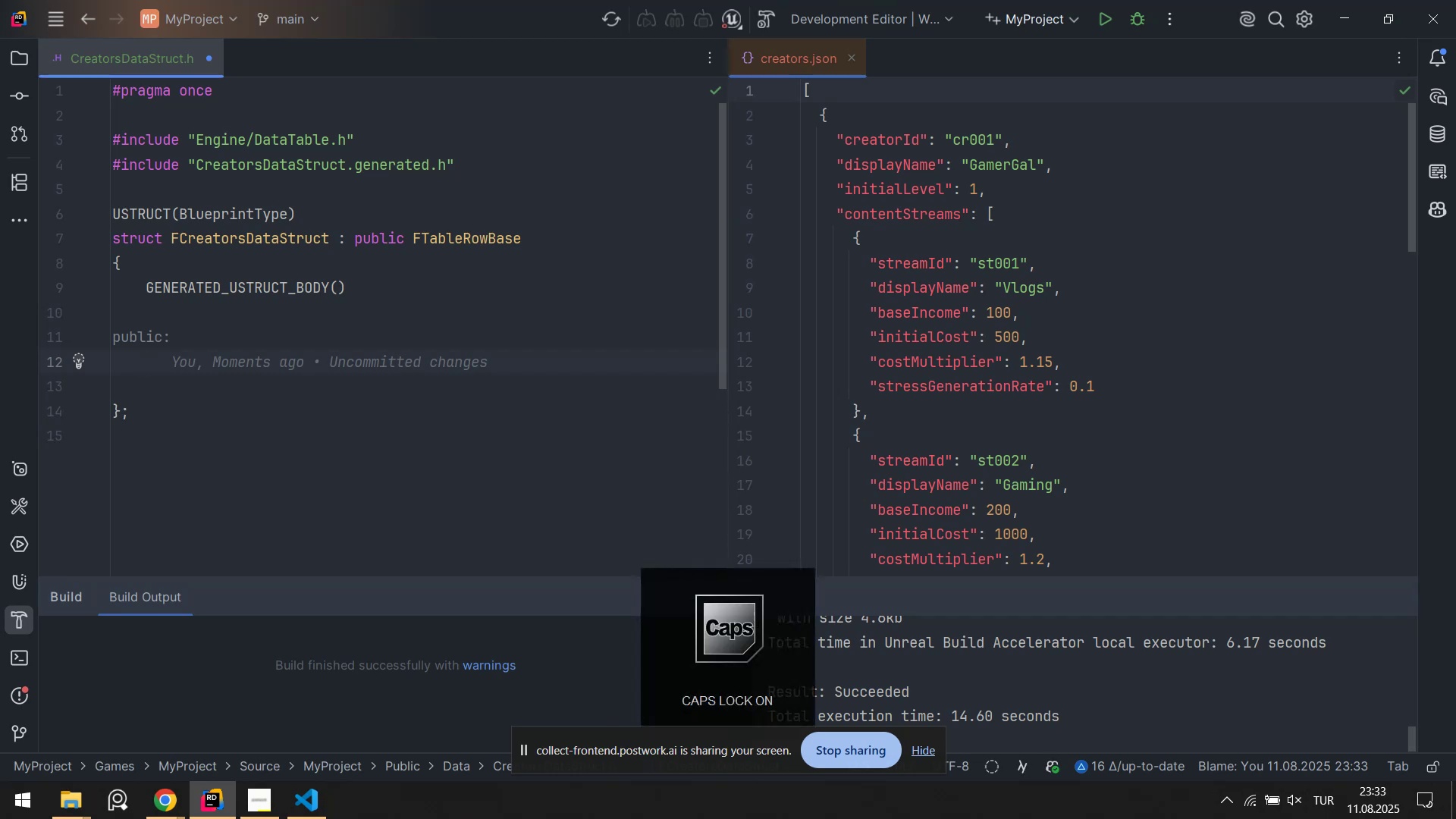 
key(F)
 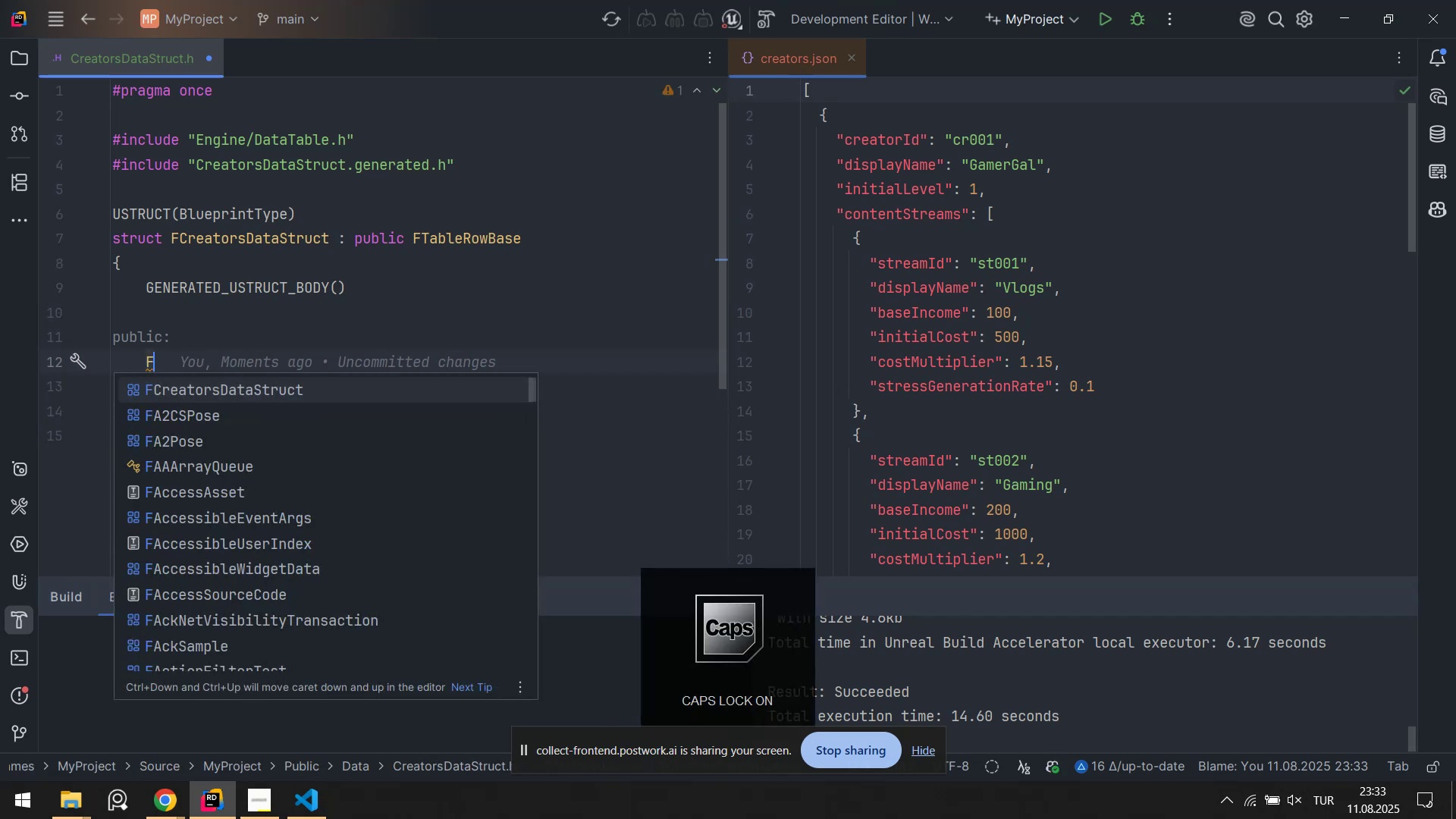 
key(Space)
 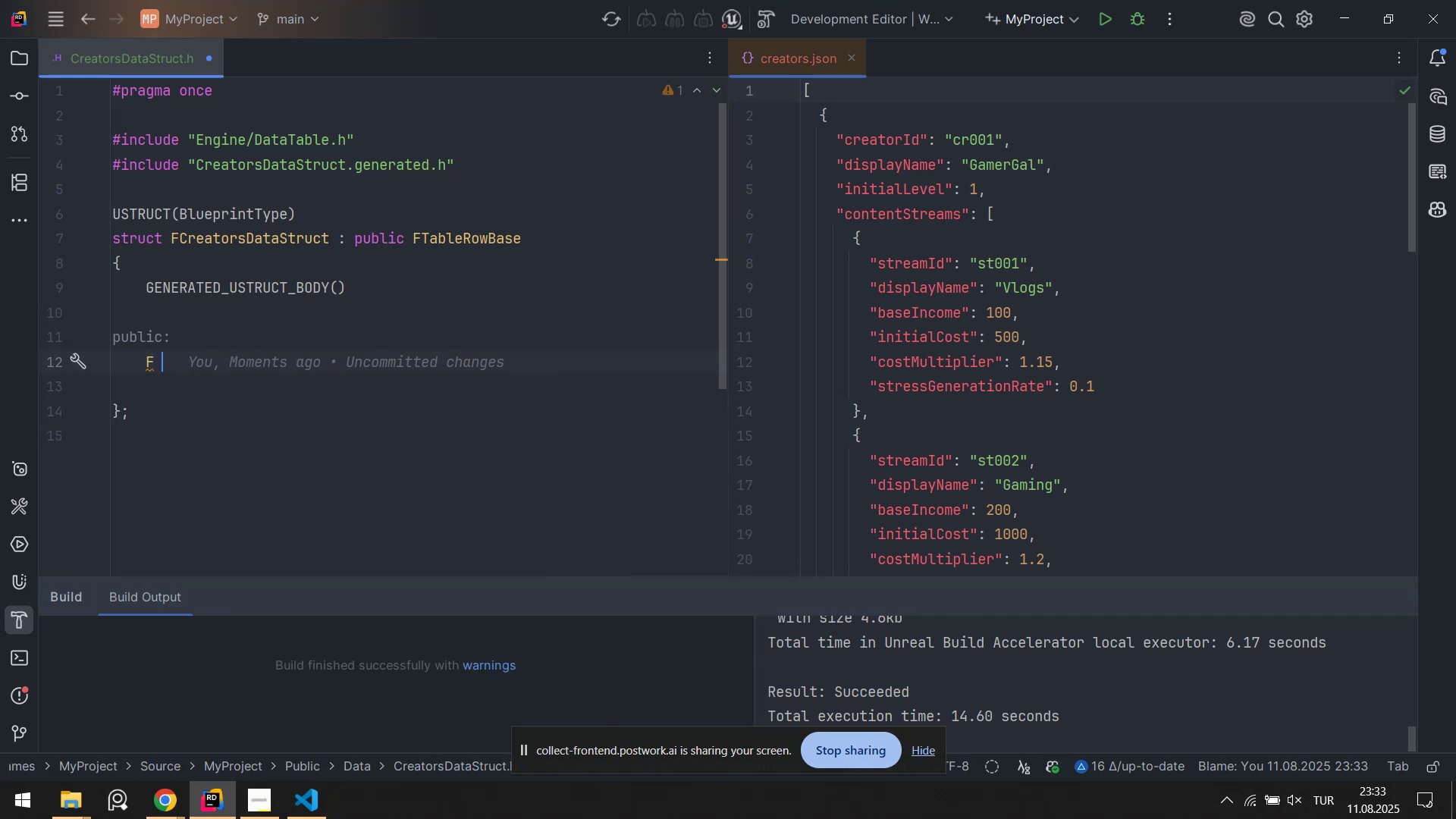 
key(Backspace)
 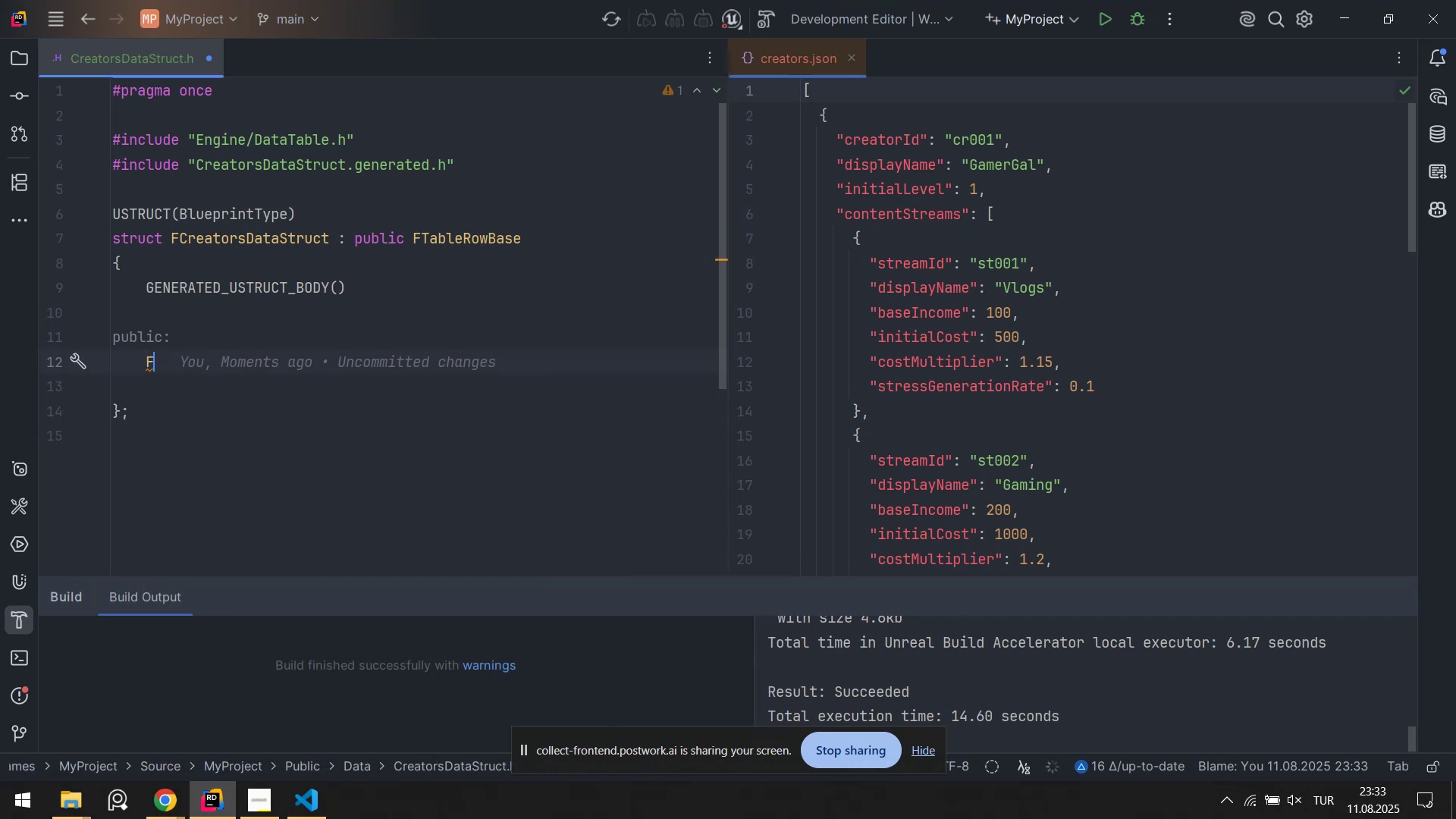 
key(C)
 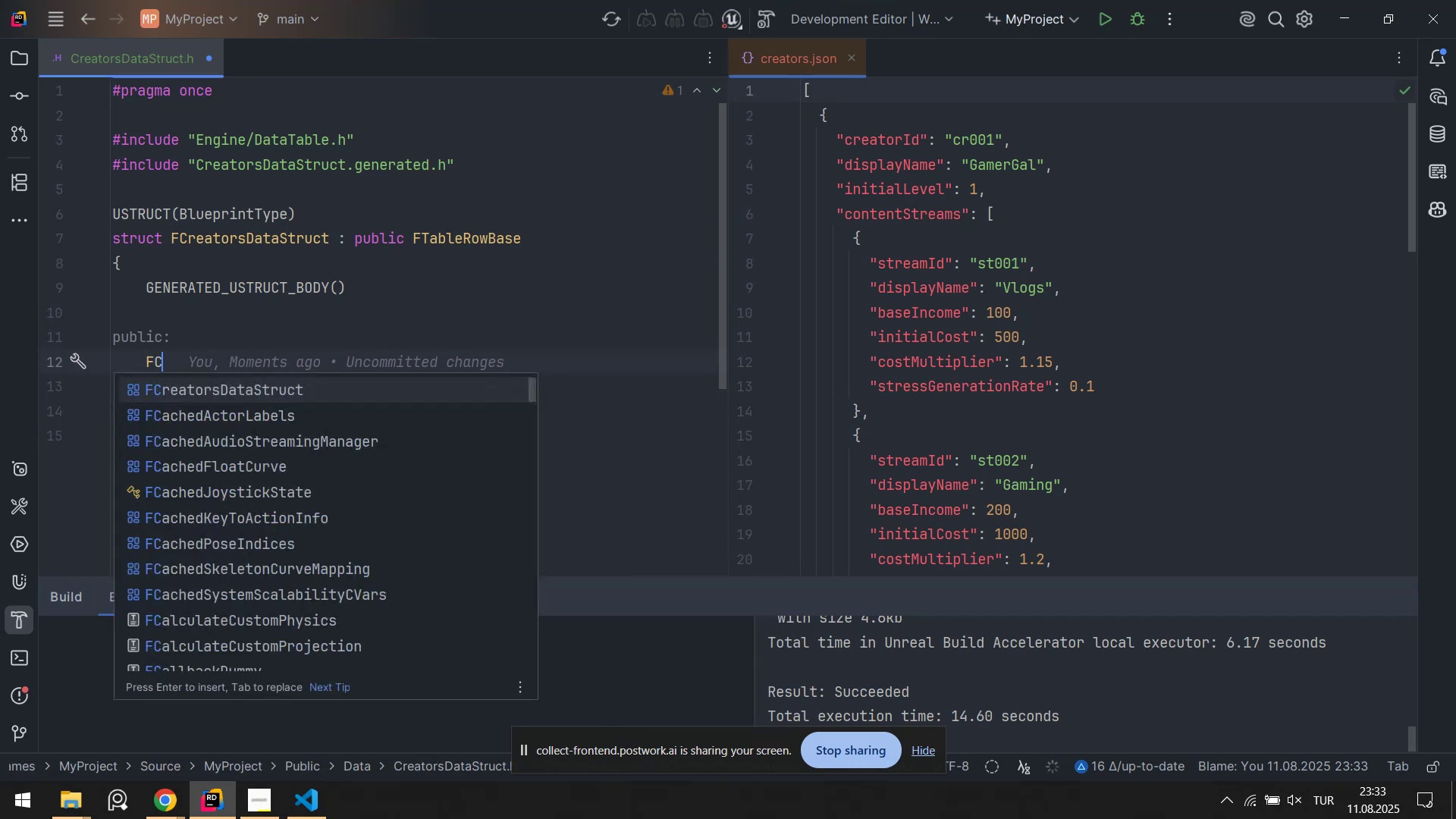 
key(CapsLock)
 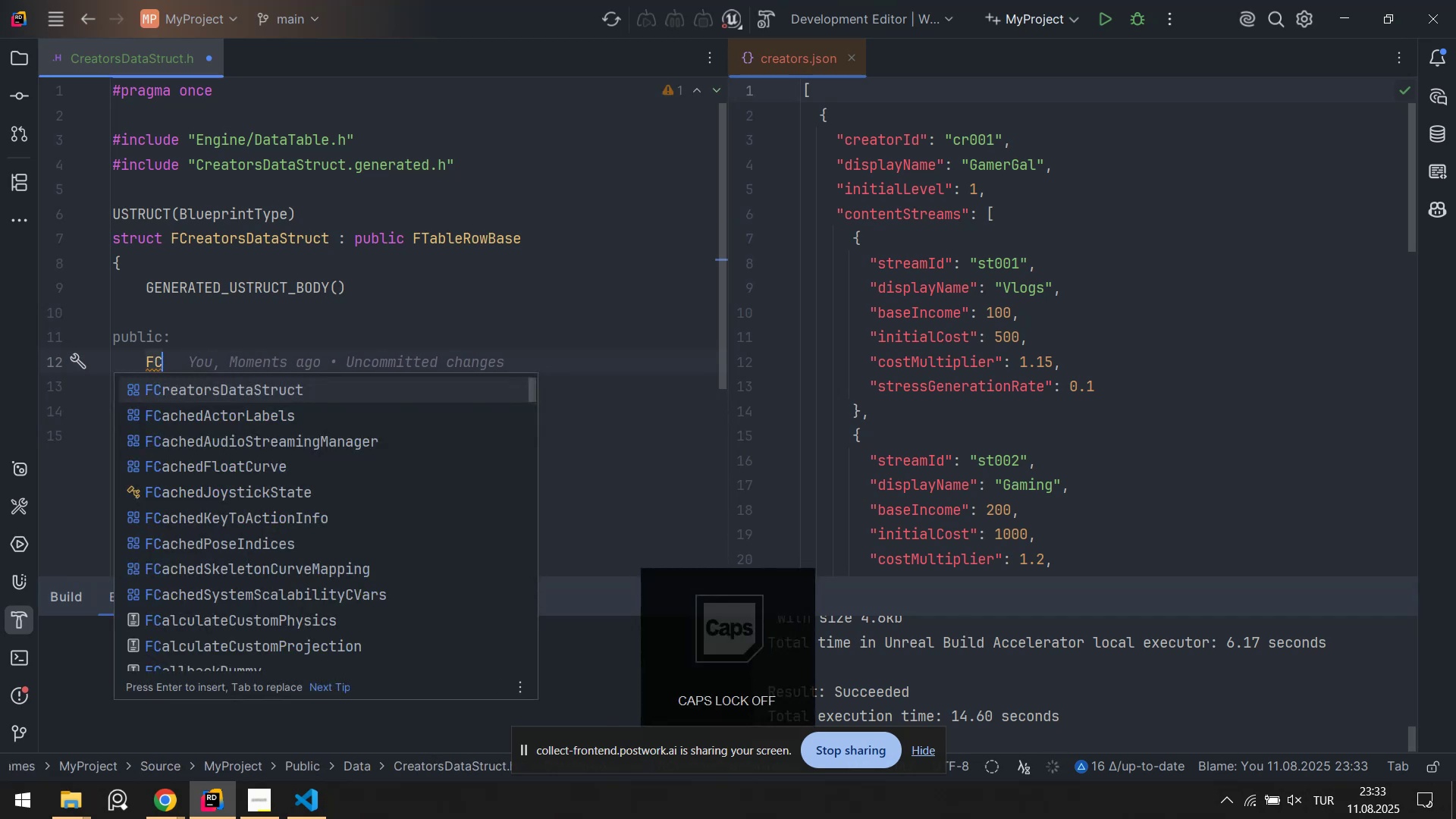 
key(Enter)
 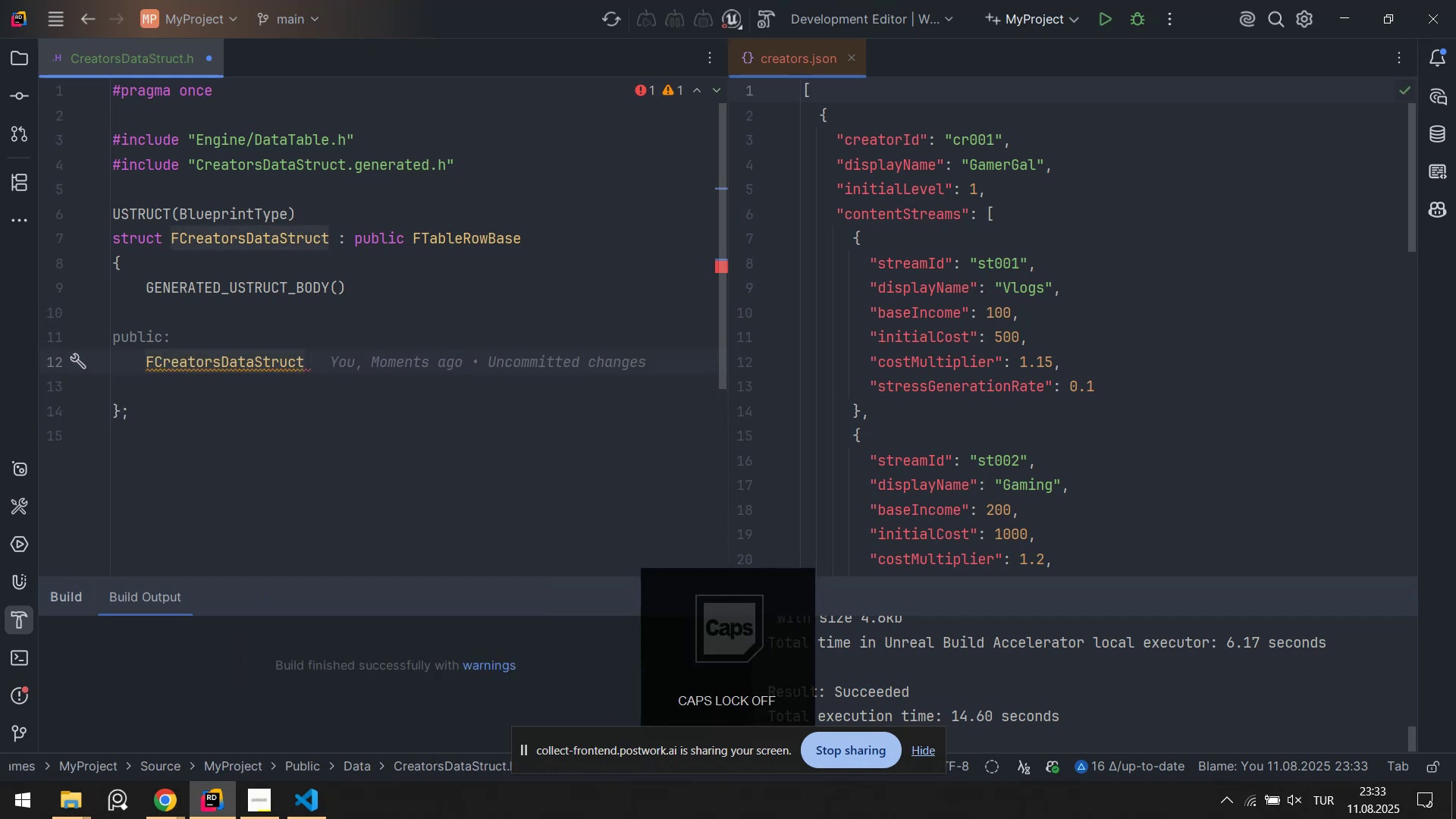 
key(Shift+9)
 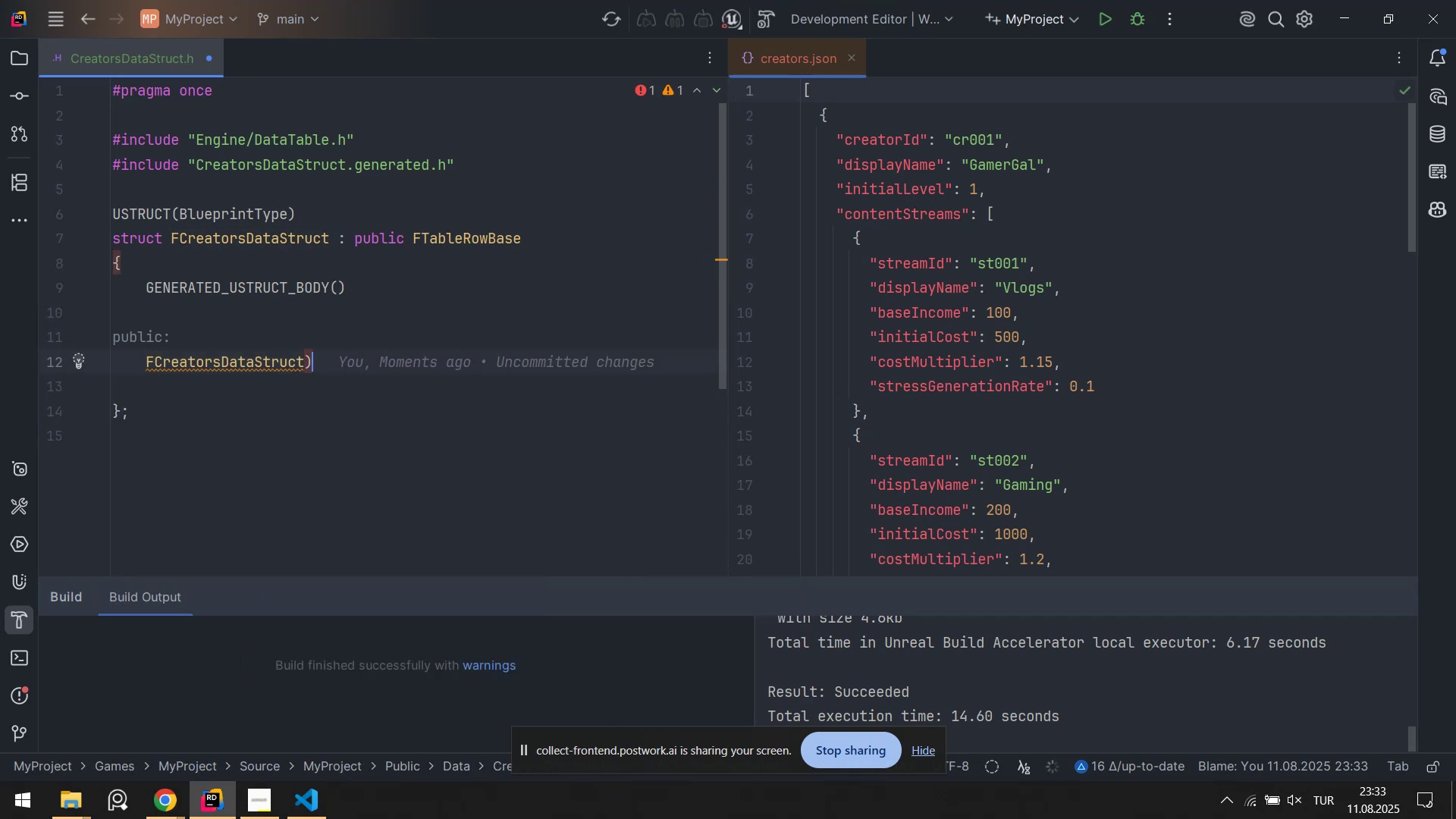 
key(Backspace)
 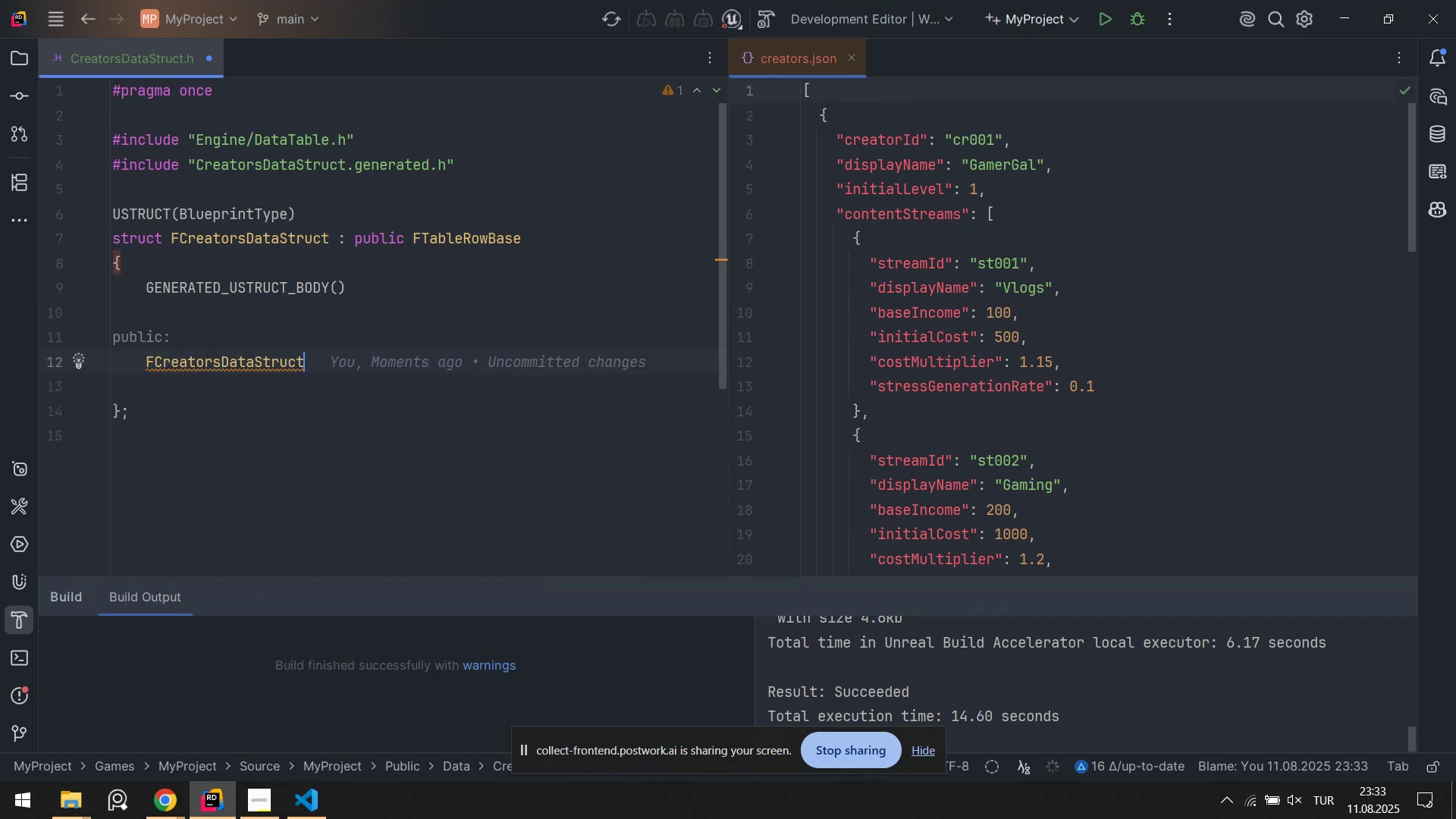 
key(Shift+ShiftRight)
 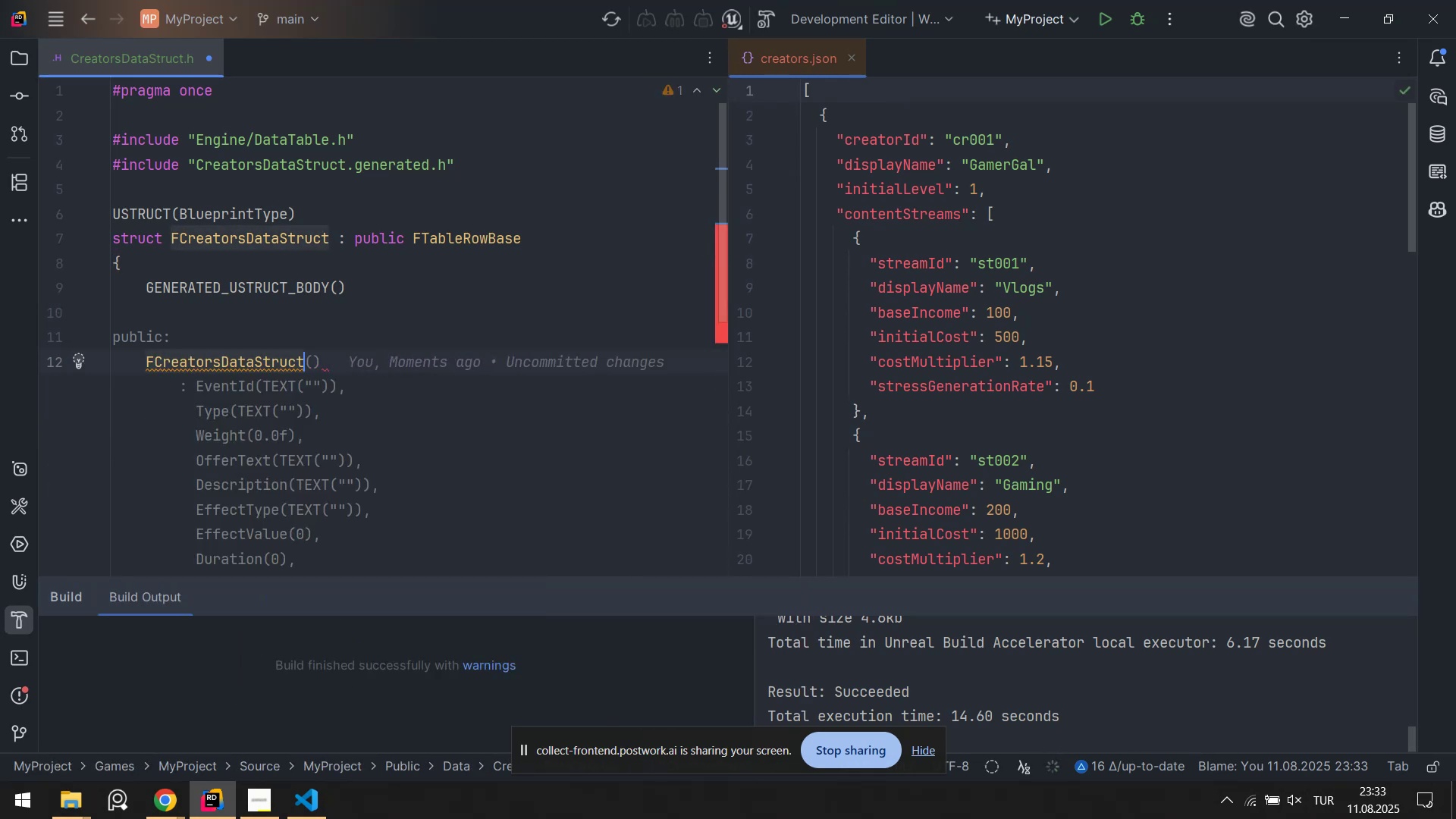 
key(Shift+8)
 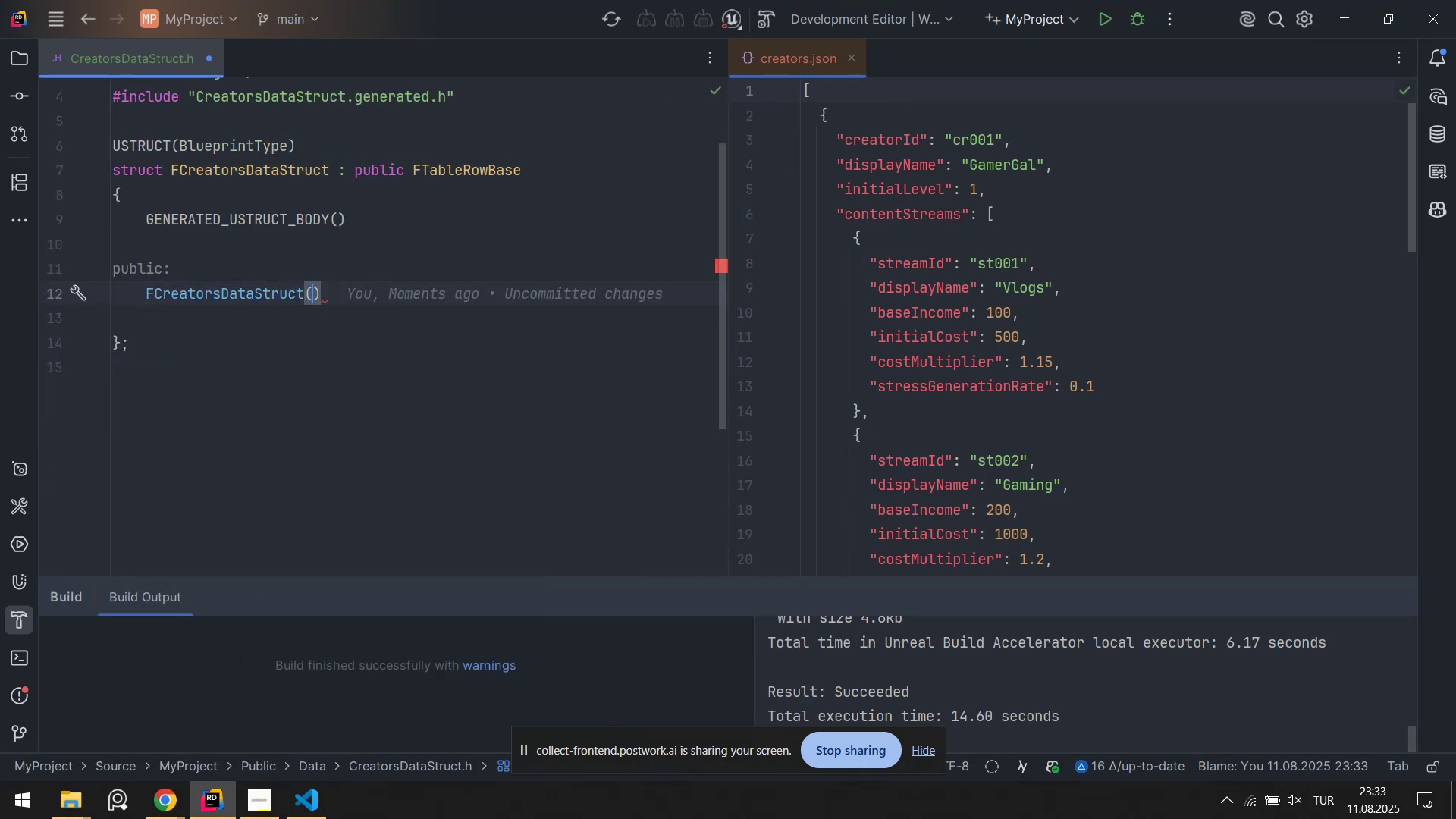 
key(ArrowRight)
 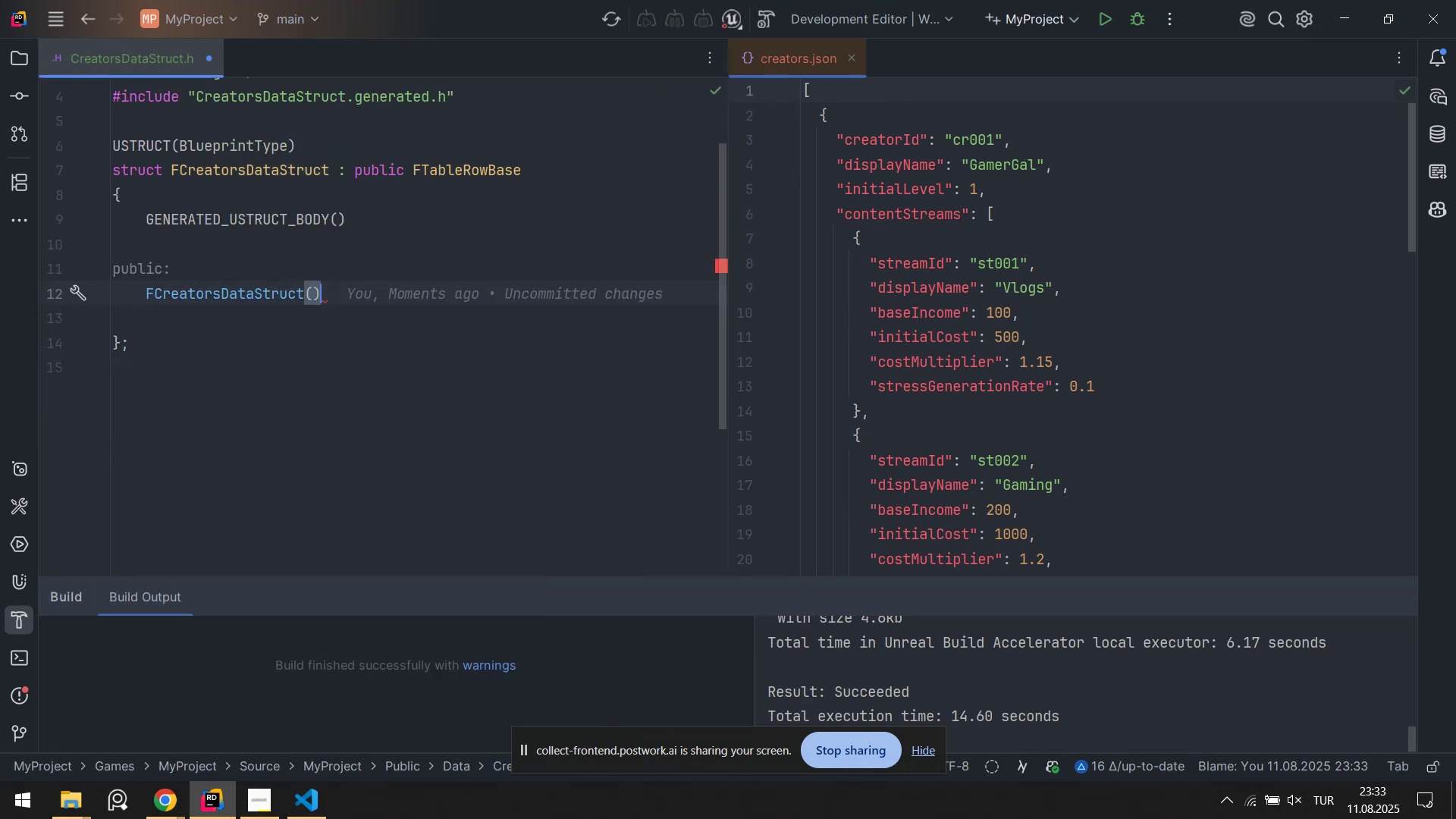 
key(Shift+ShiftRight)
 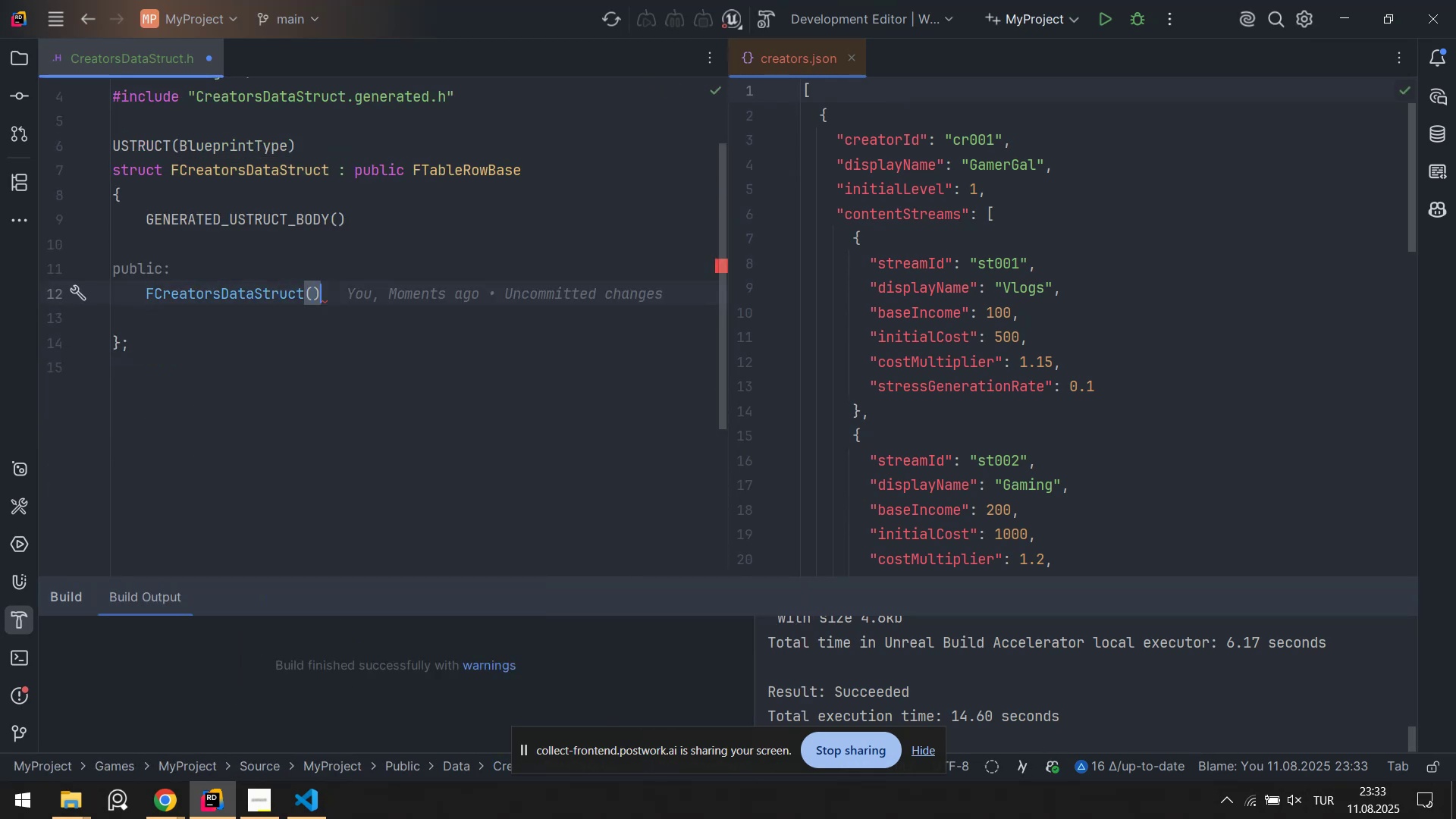 
key(Shift+Period)
 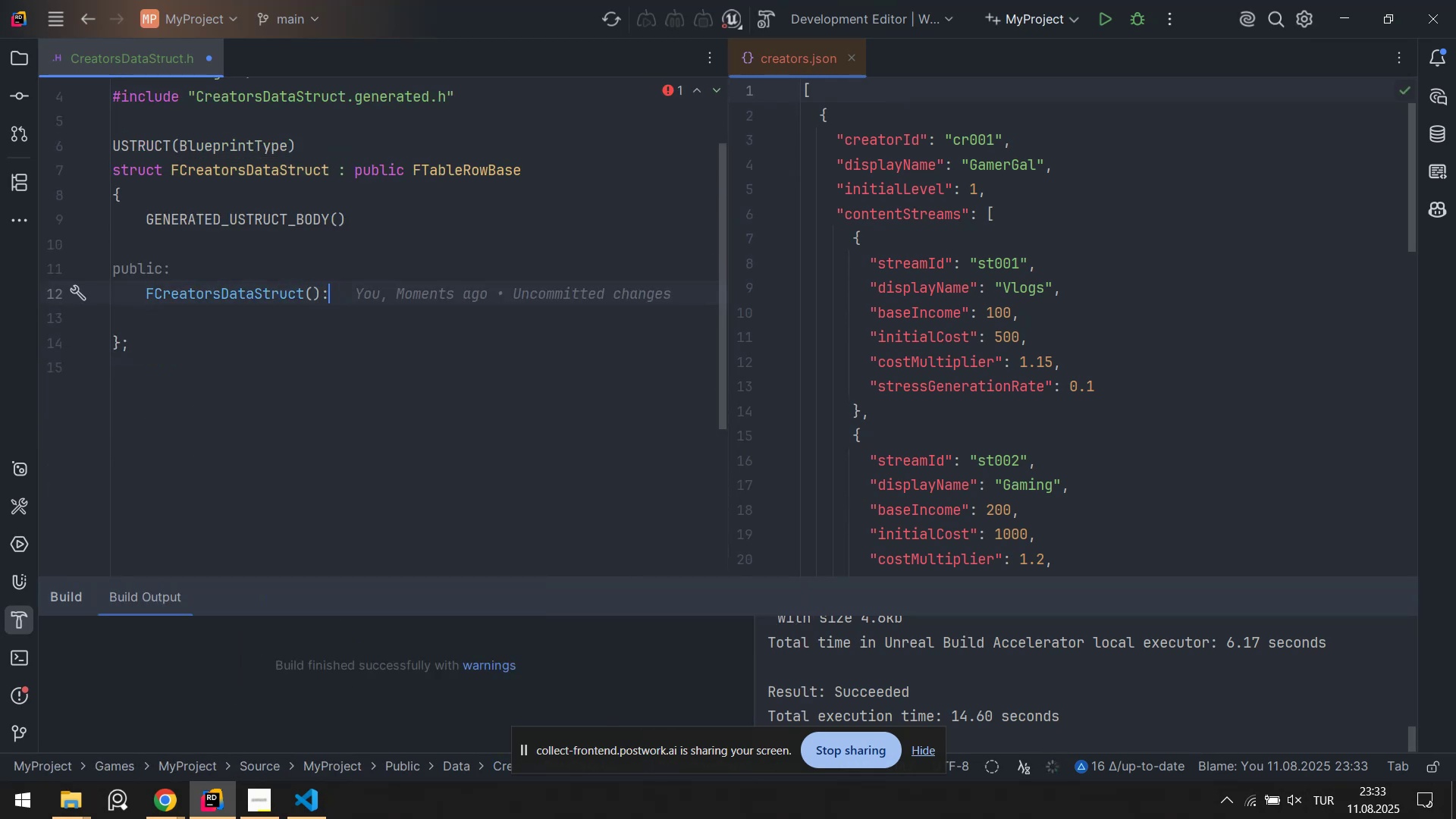 
key(Enter)
 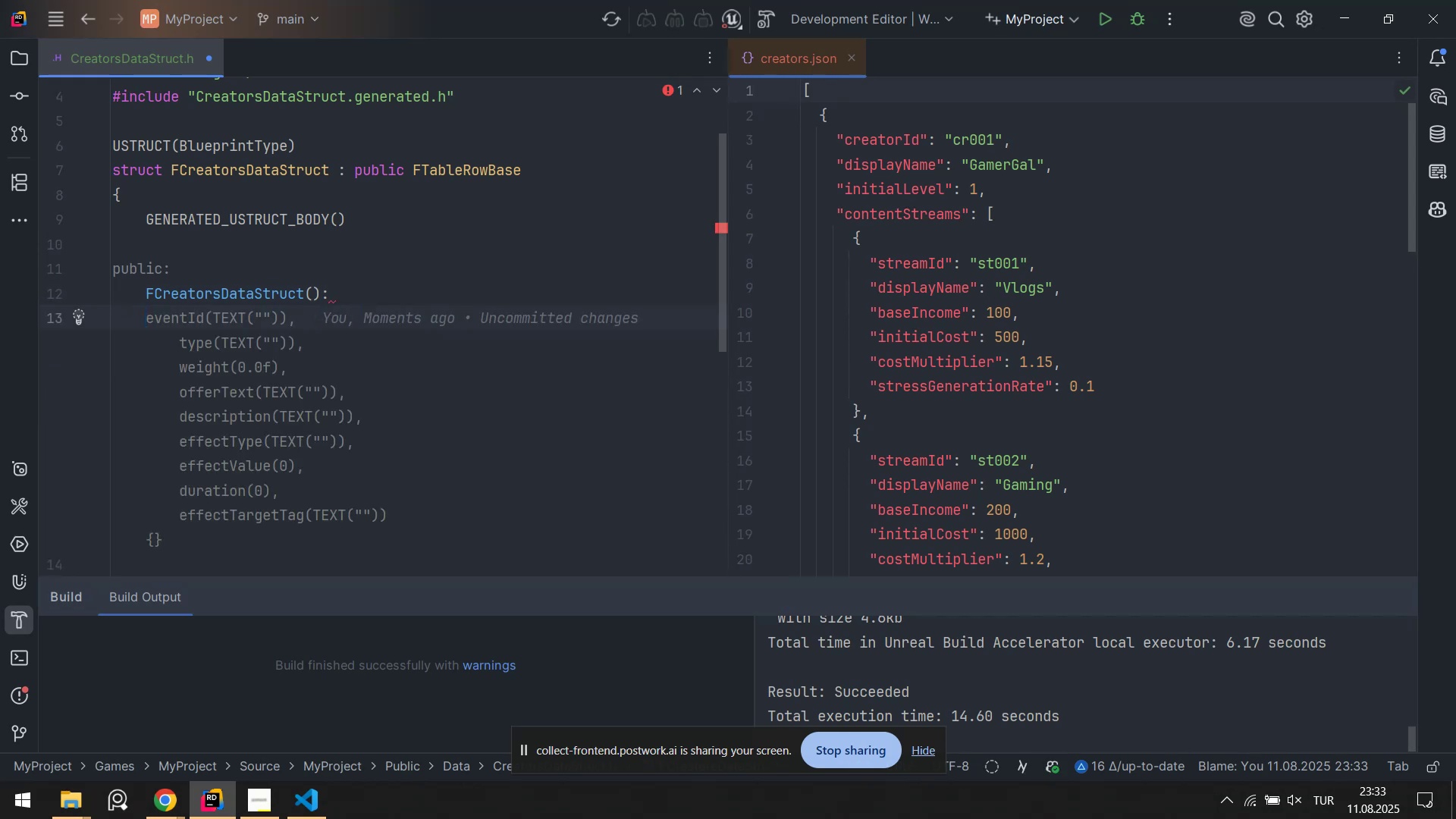 
type(Name*`)
 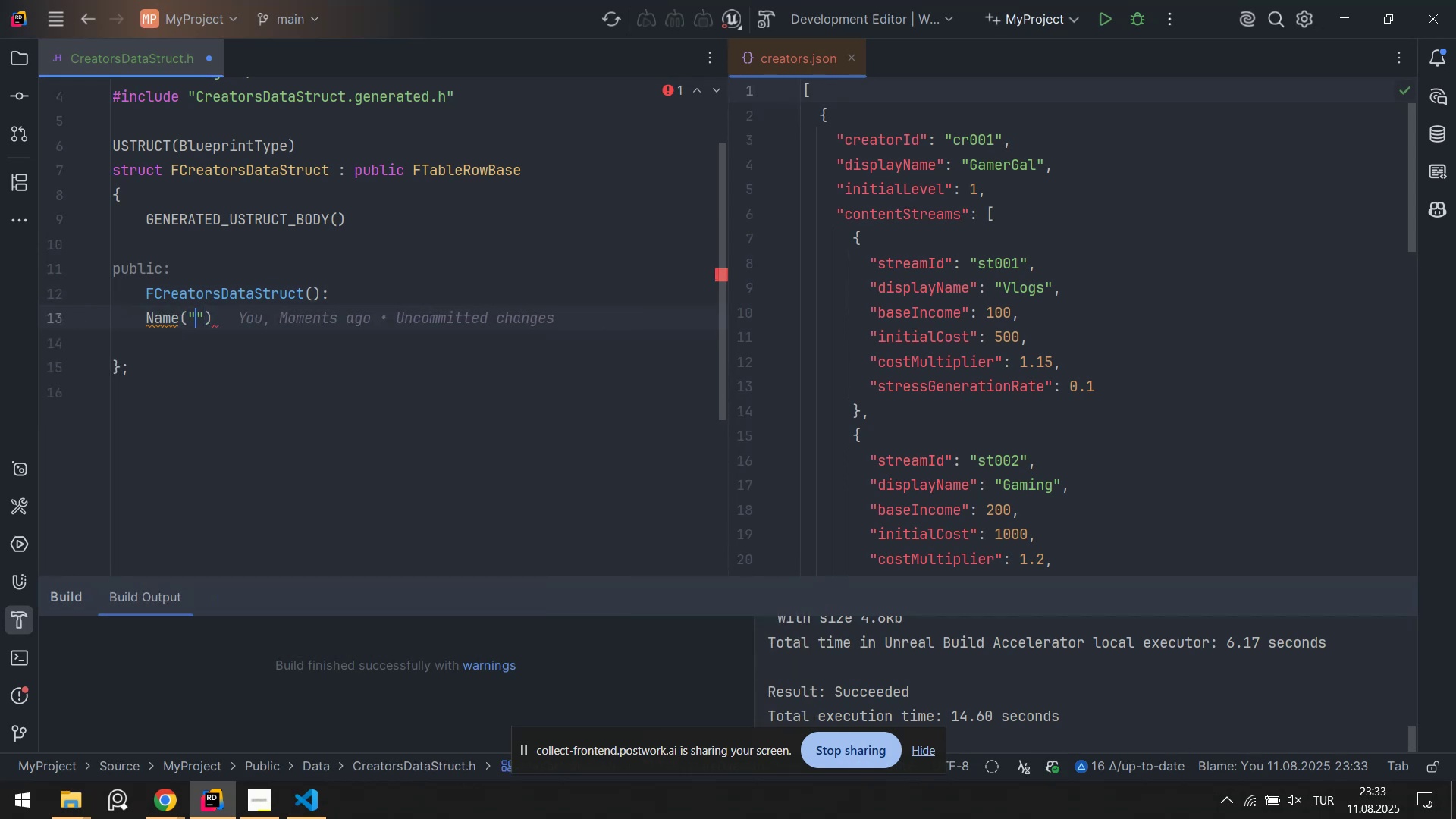 
wait(5.38)
 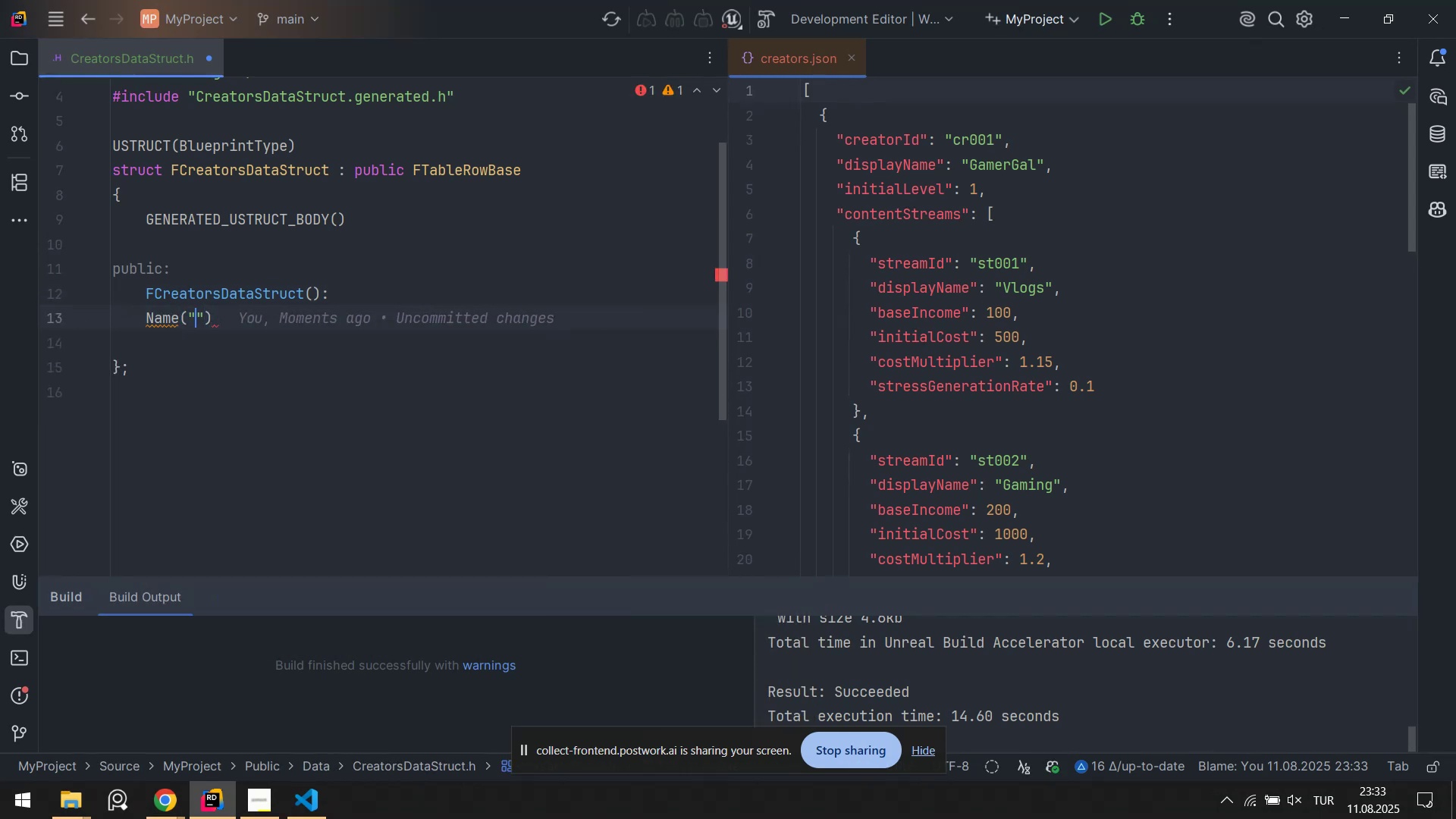 
key(Backspace)
 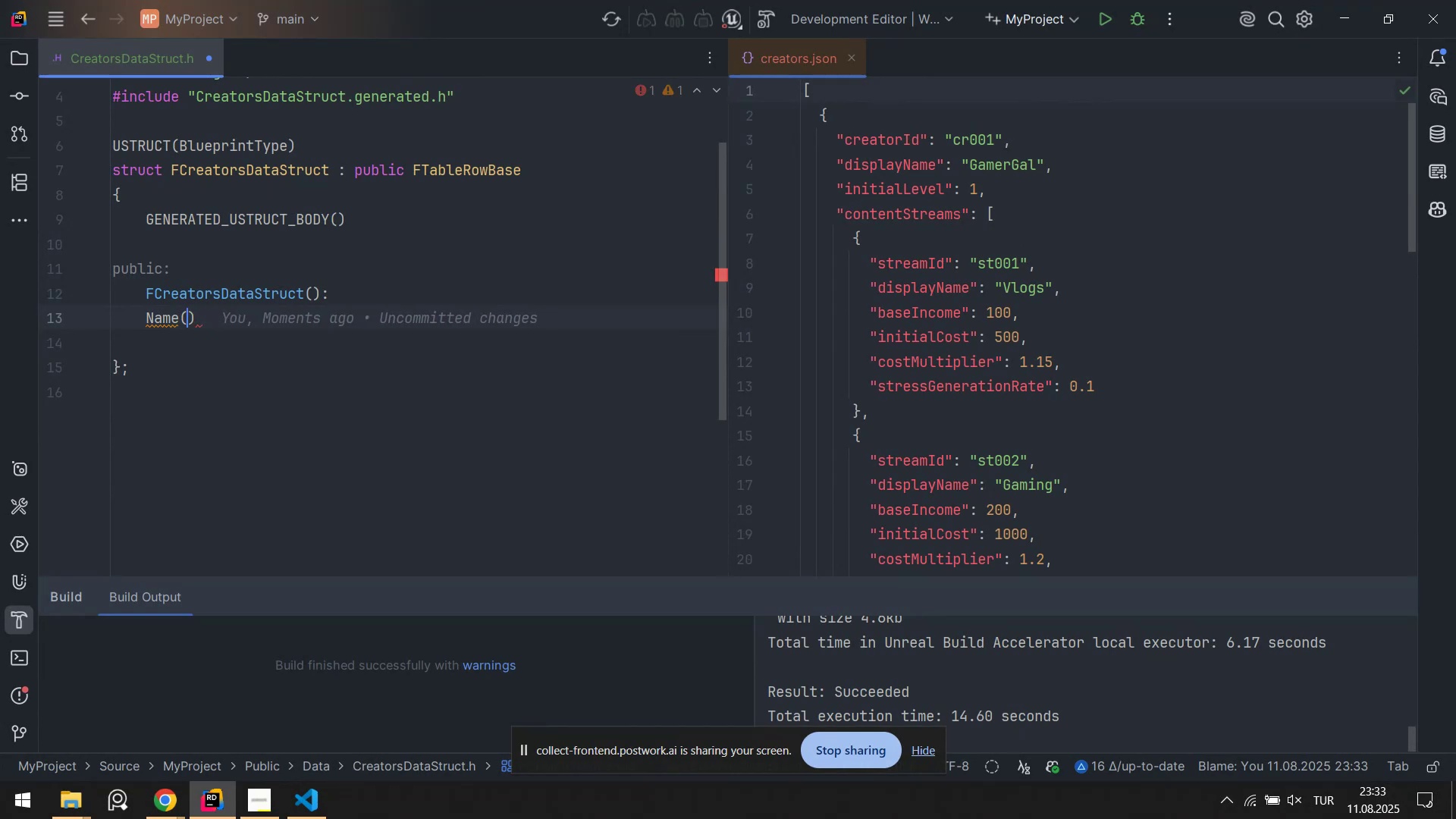 
key(Backspace)
 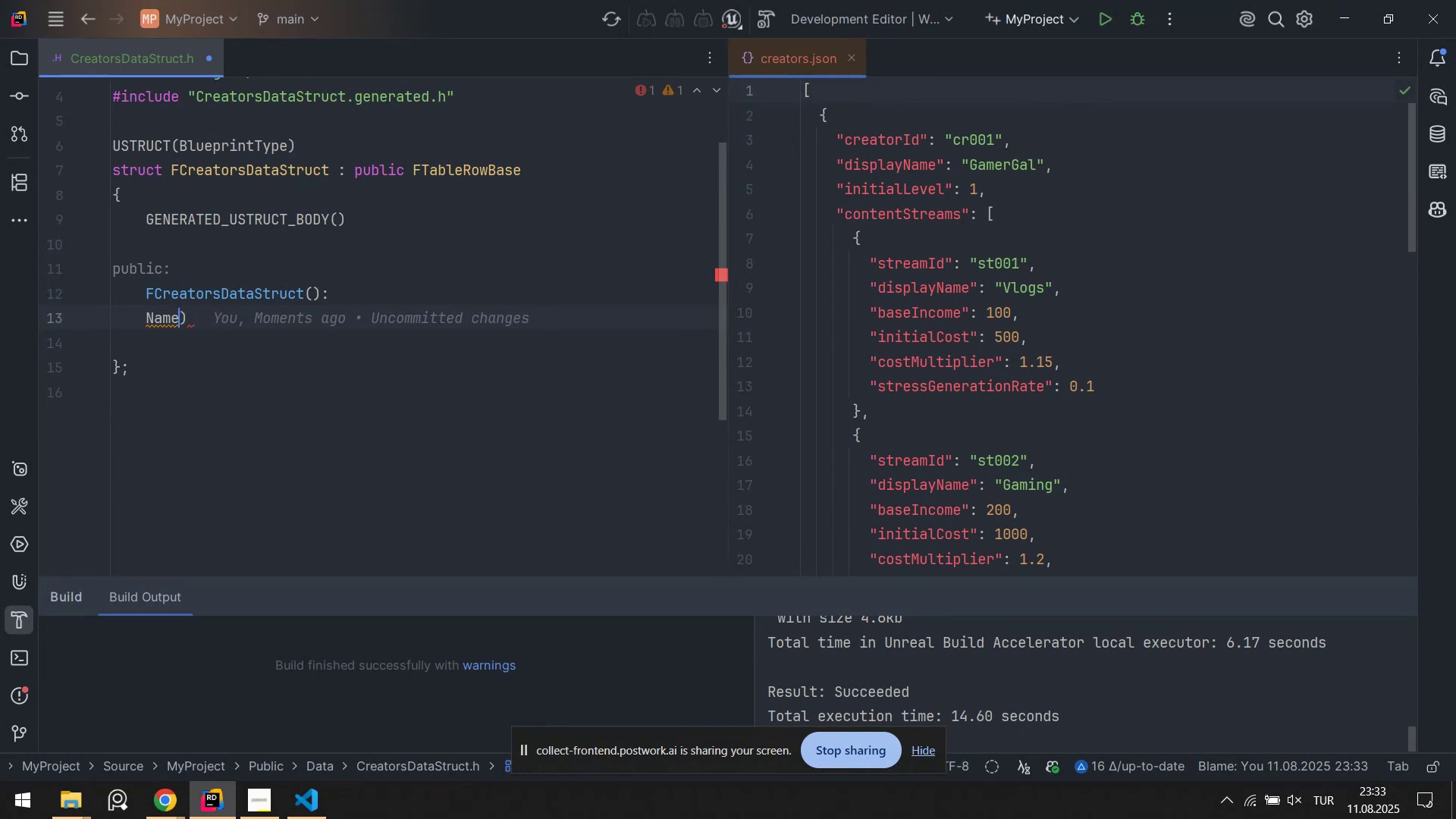 
key(Backspace)
 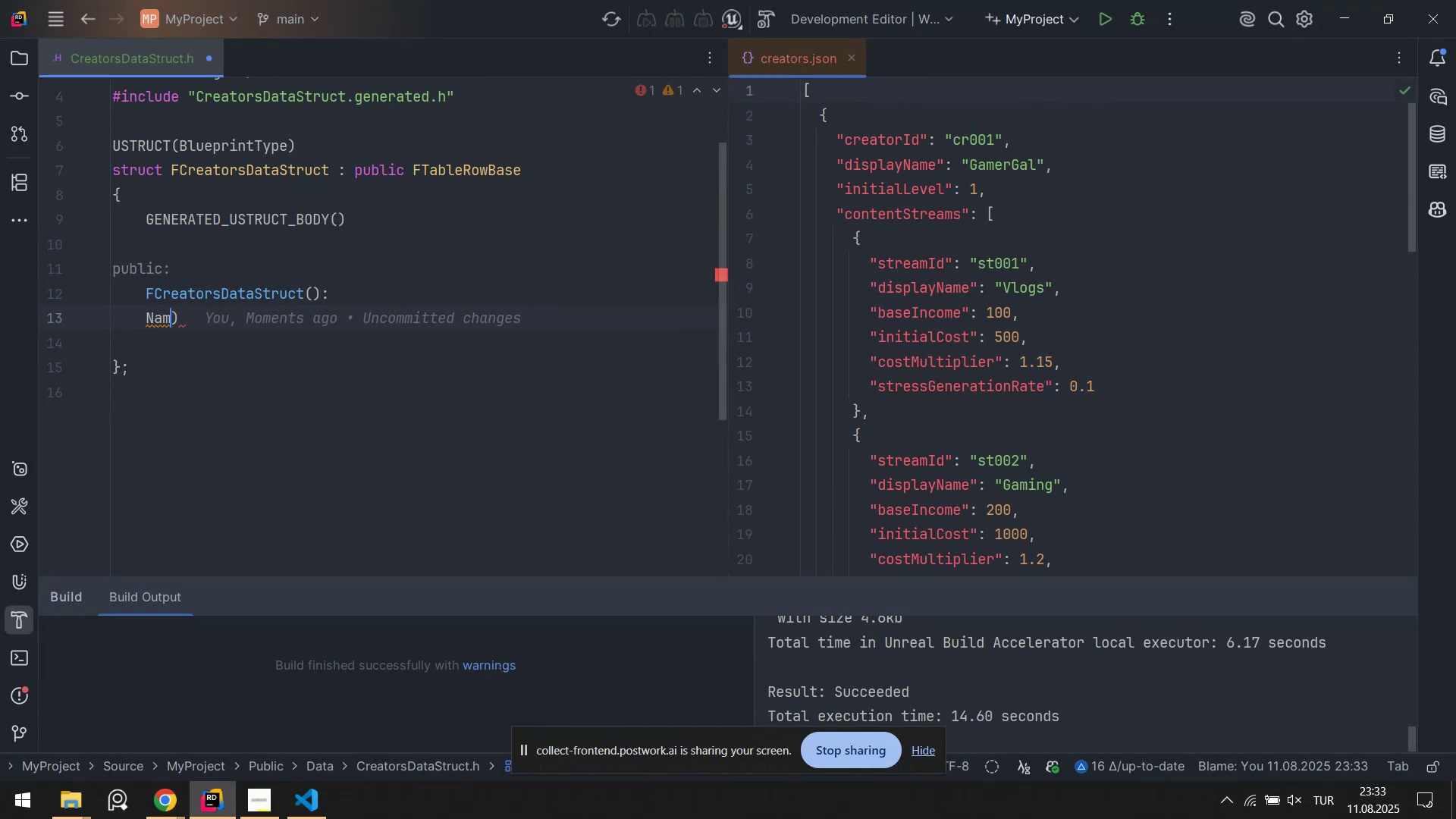 
key(Backspace)
 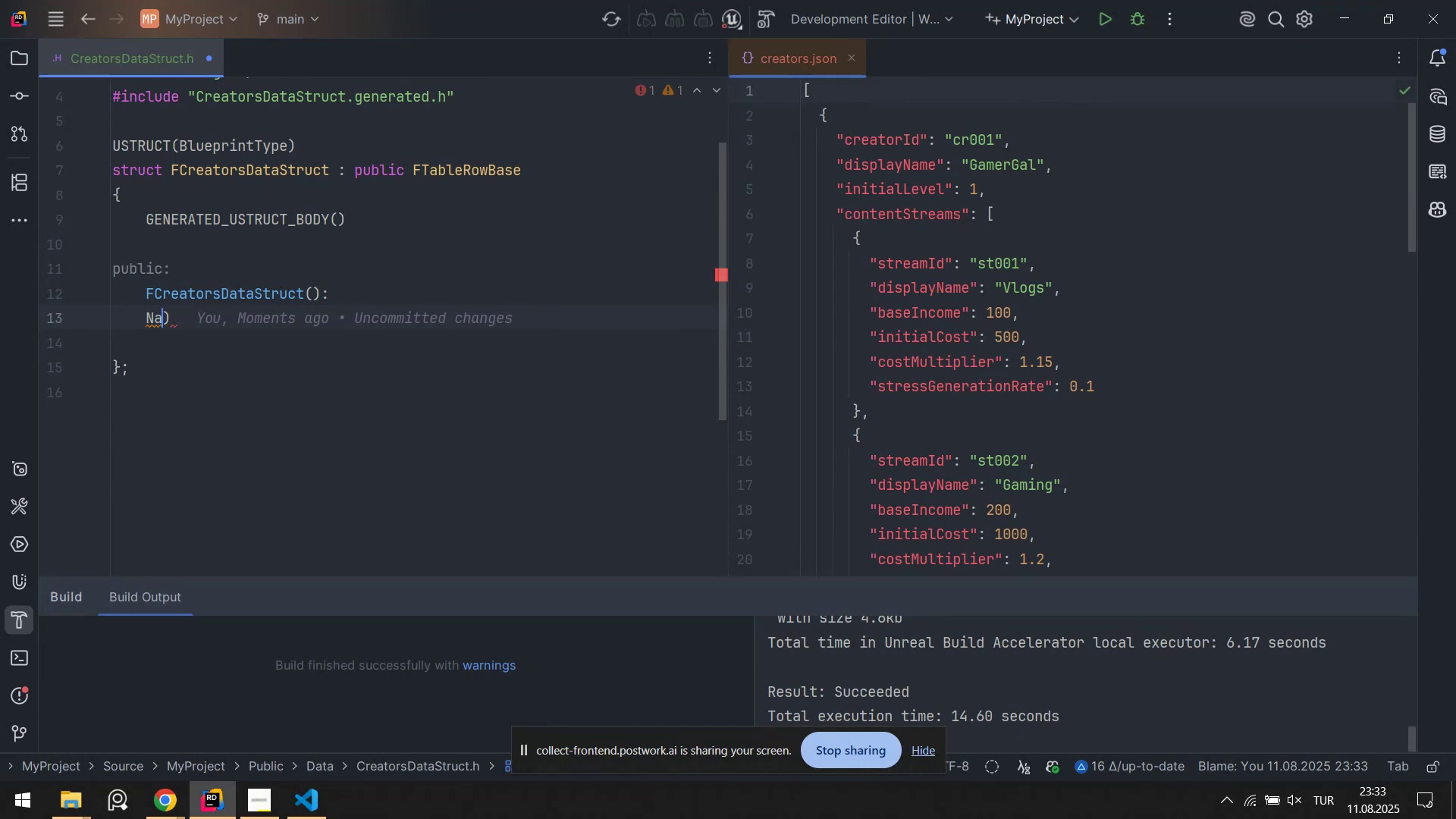 
key(Backspace)
 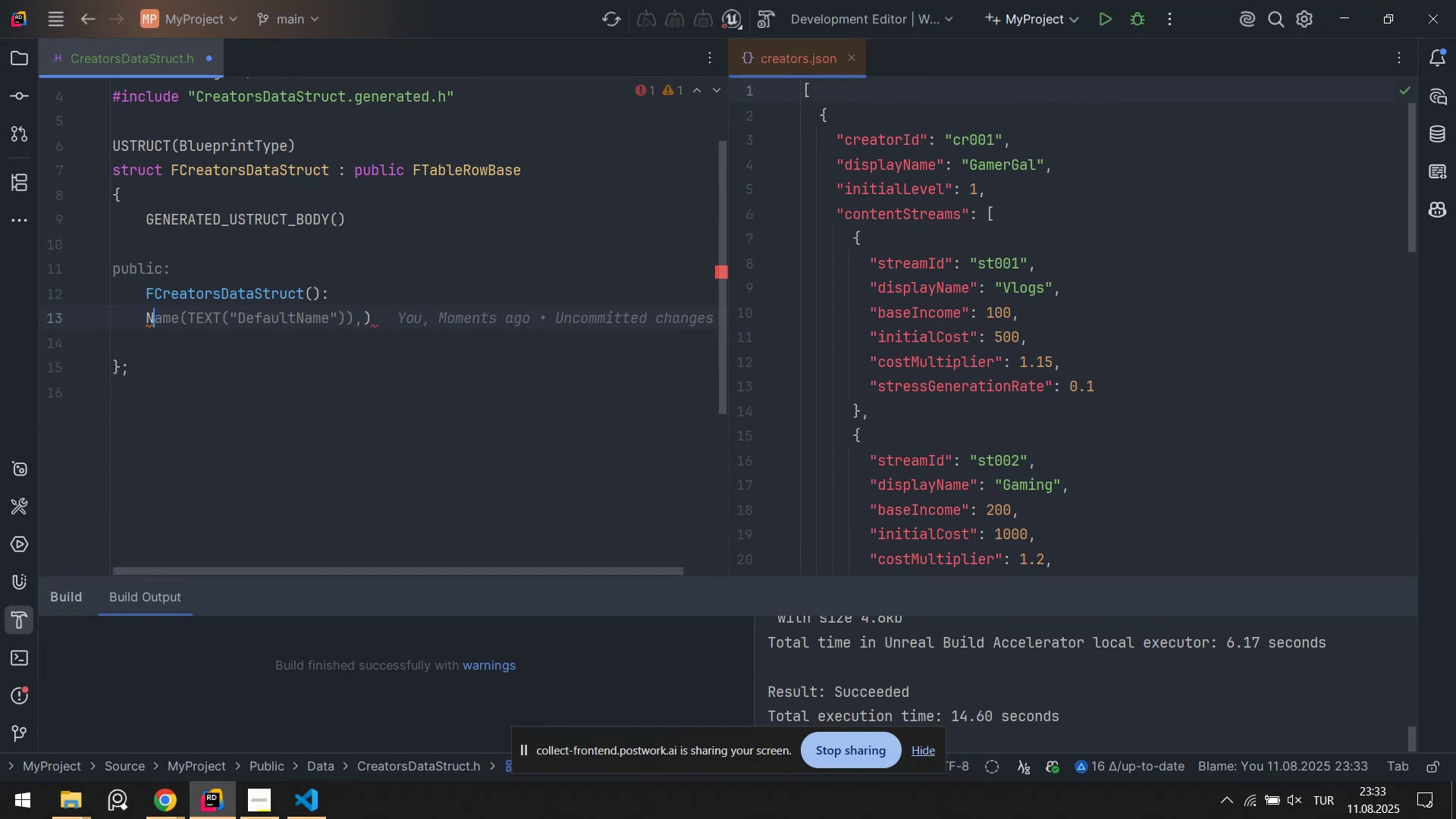 
key(Backspace)
 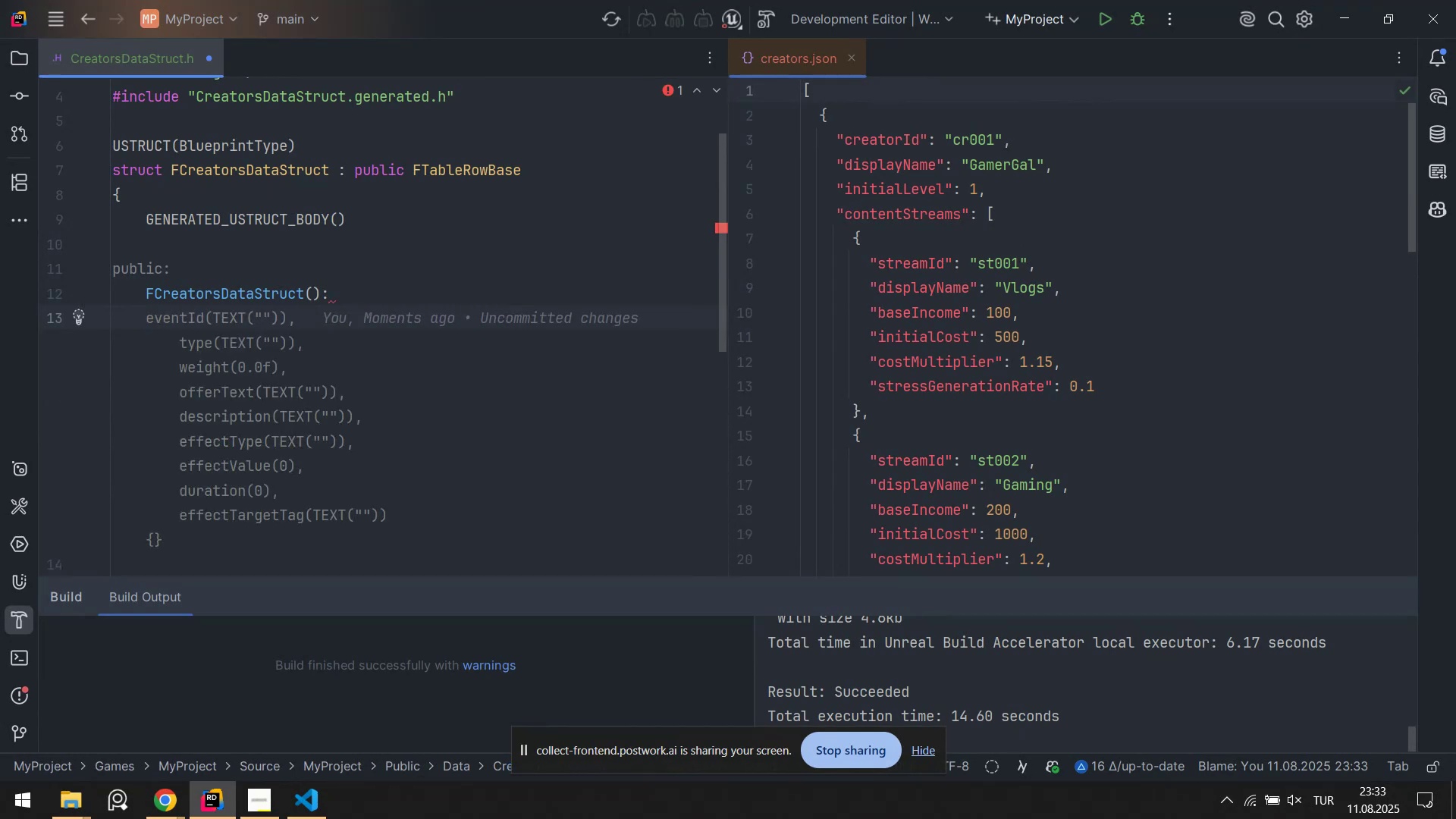 
type(CREATORCreat)
key(Backspace)
type(torID)
 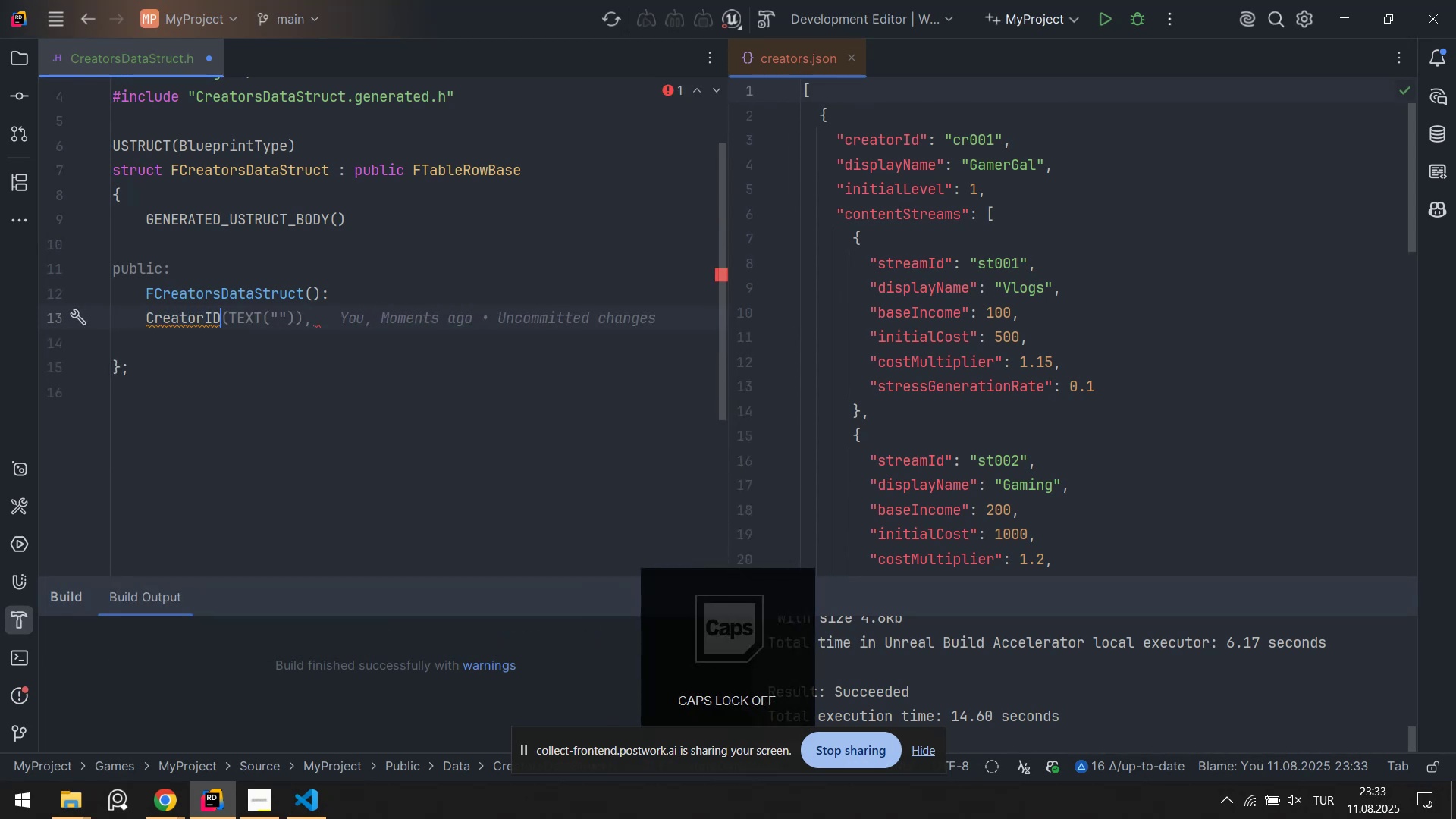 
key(Tab)
 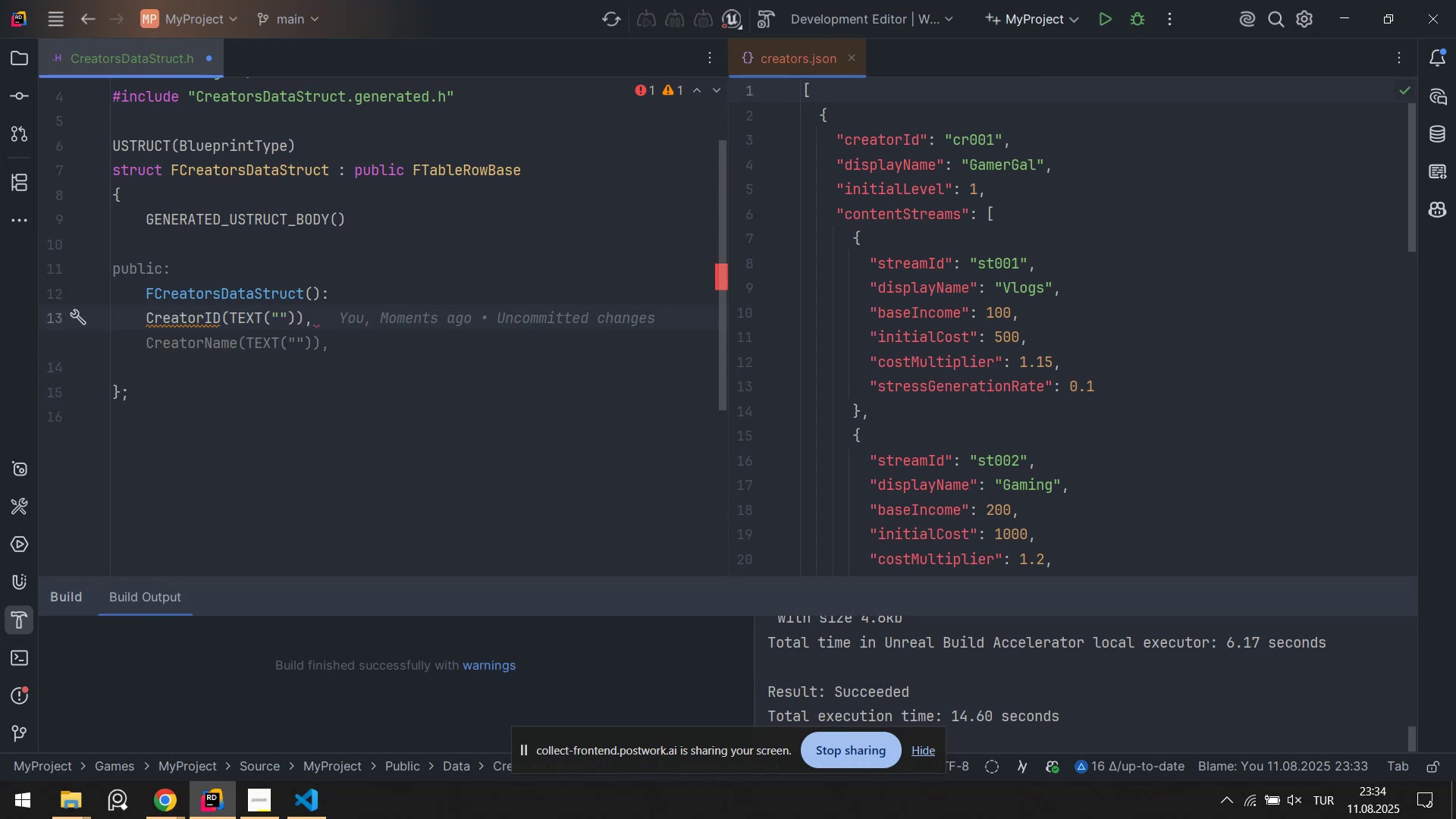 
key(Tab)
 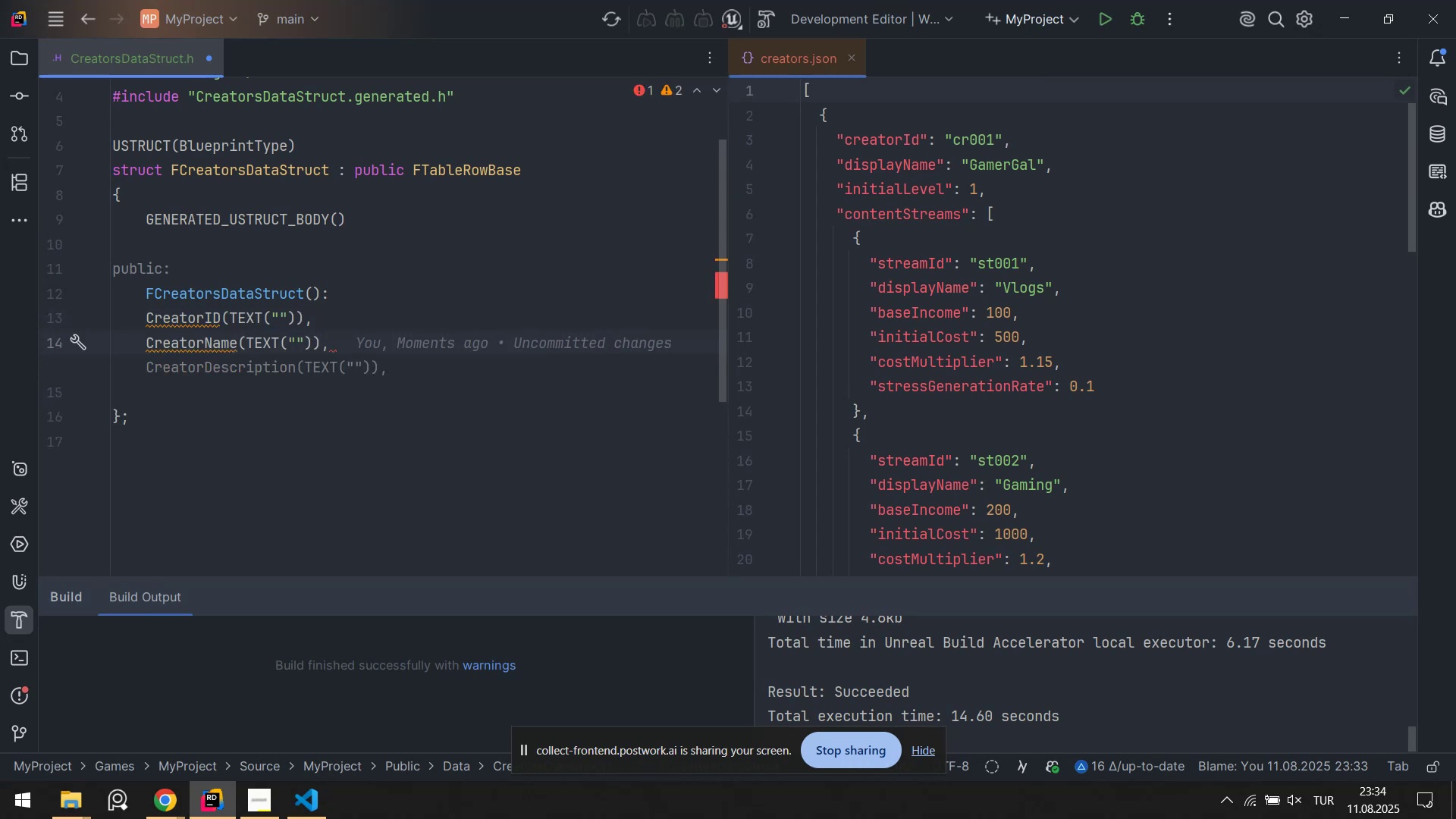 
key(ArrowDown)
 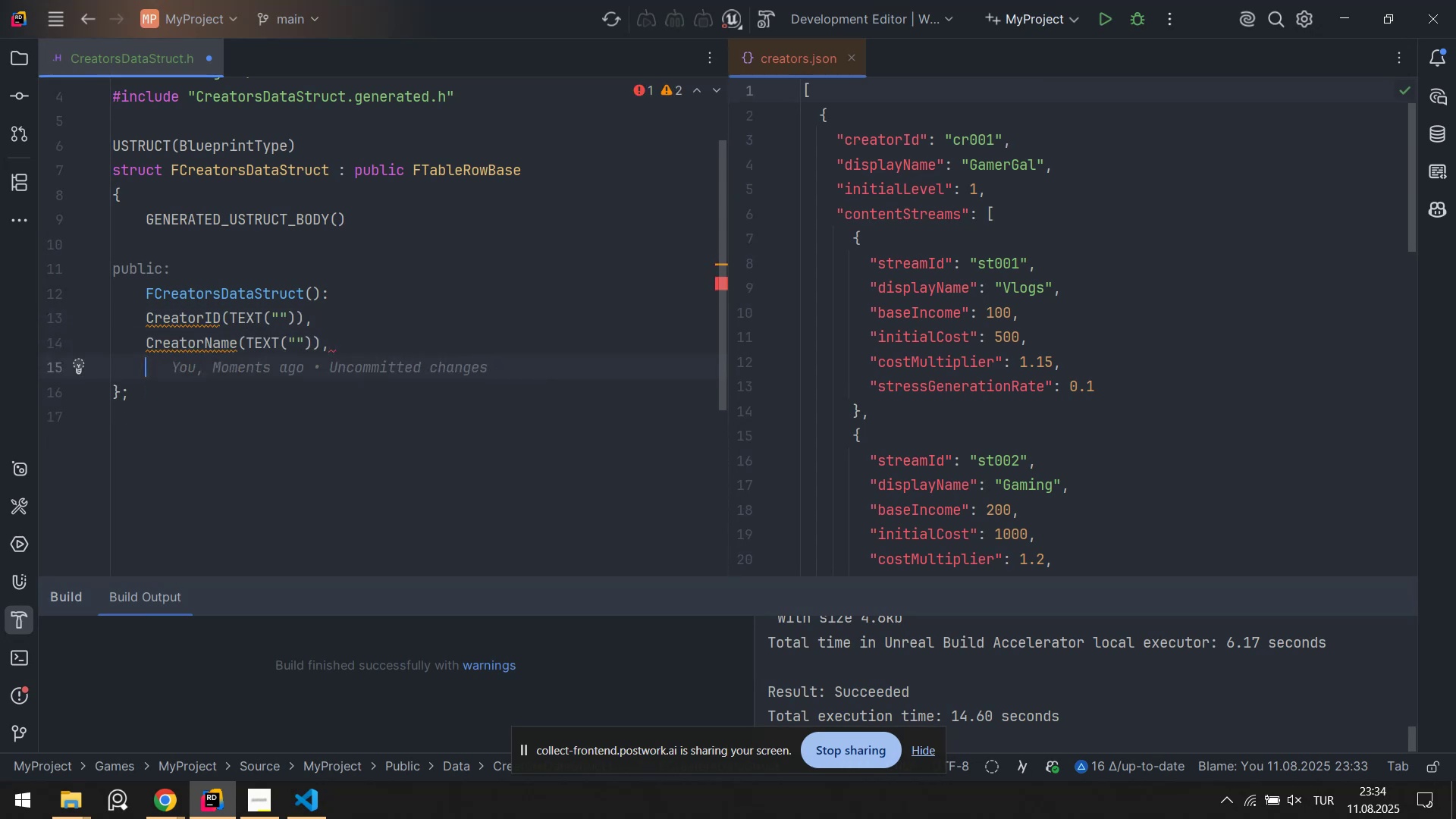 
key(ArrowLeft)
 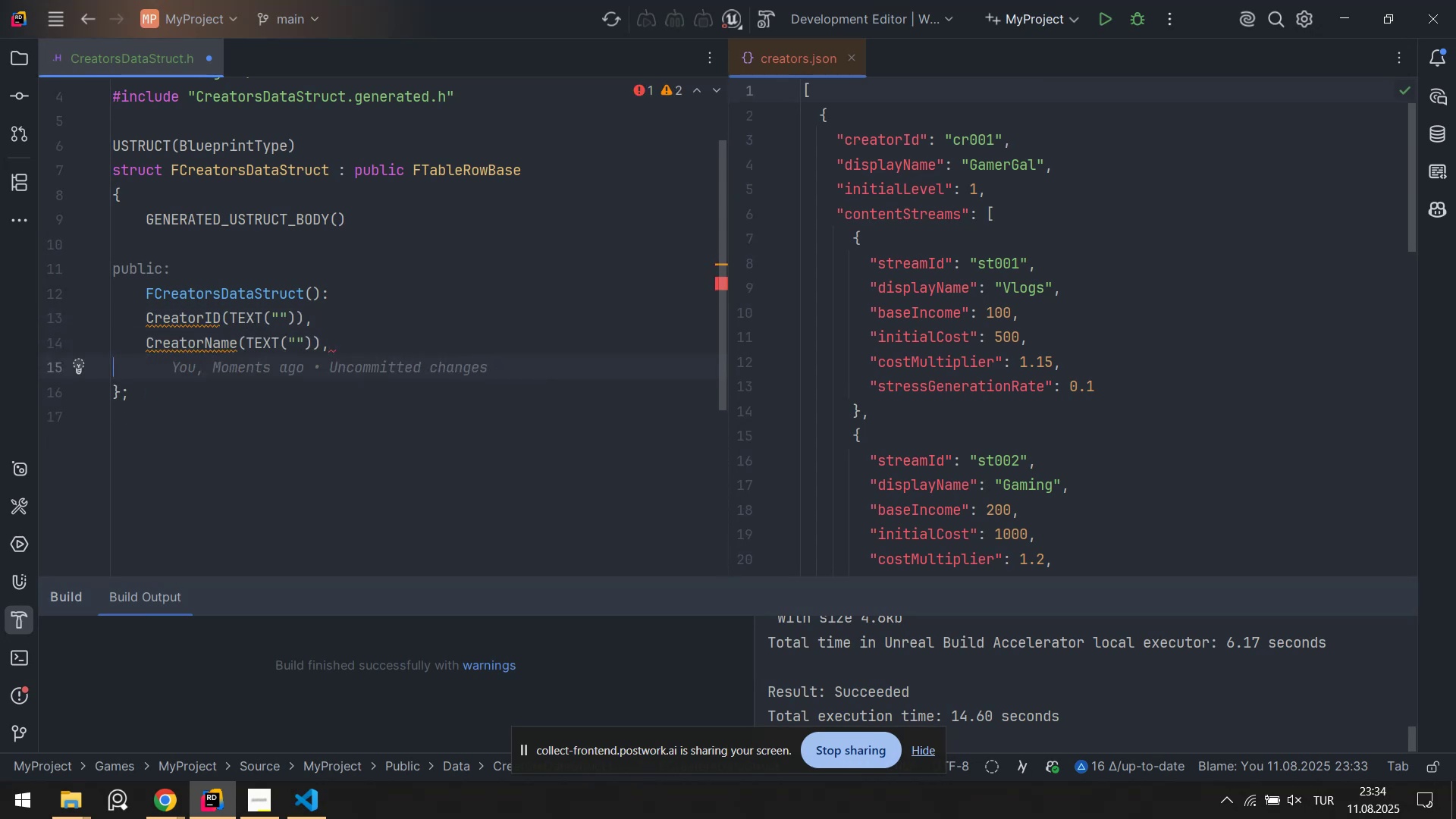 
key(ArrowUp)
 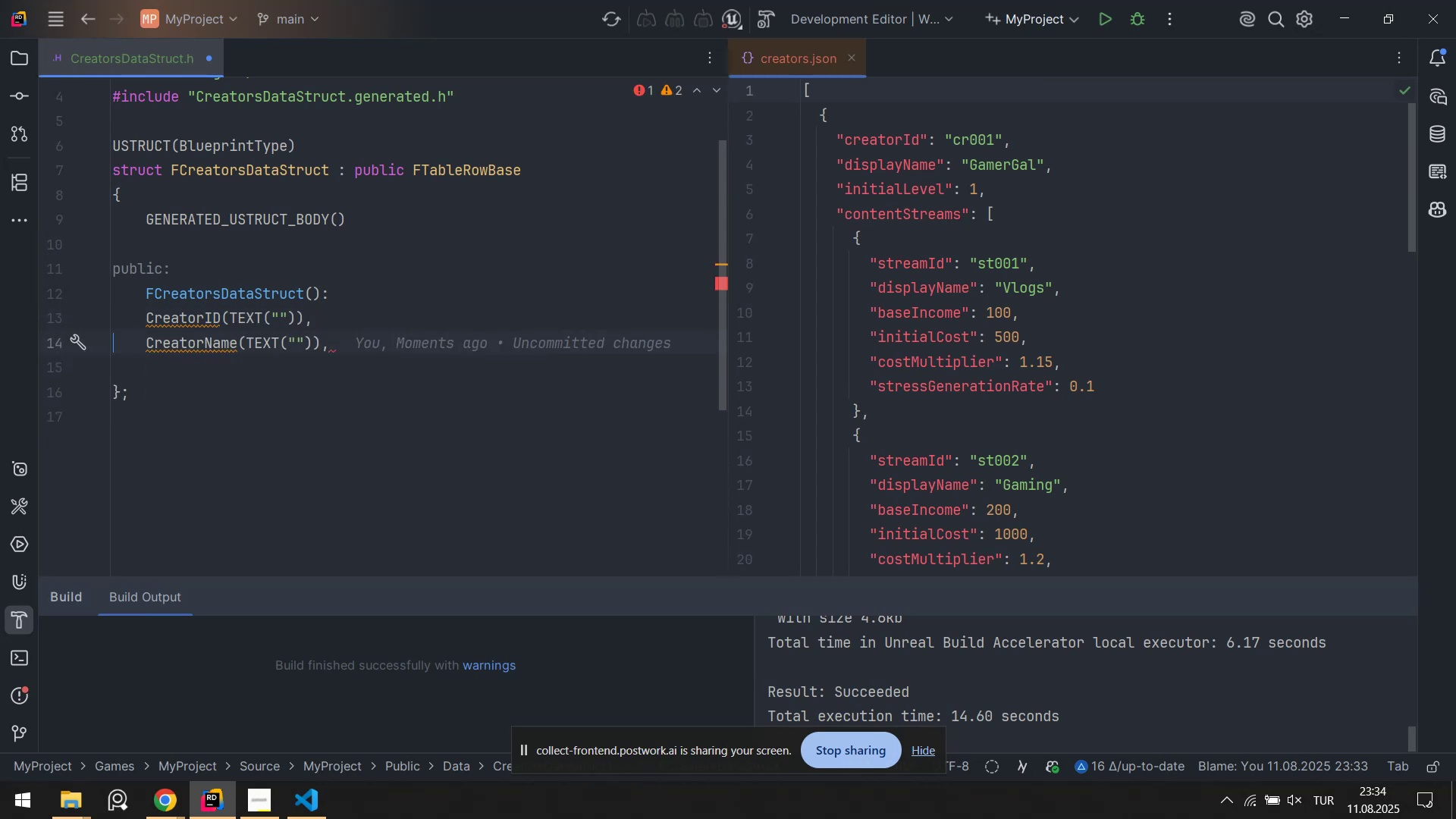 
hold_key(key=ArrowRight, duration=0.64)
 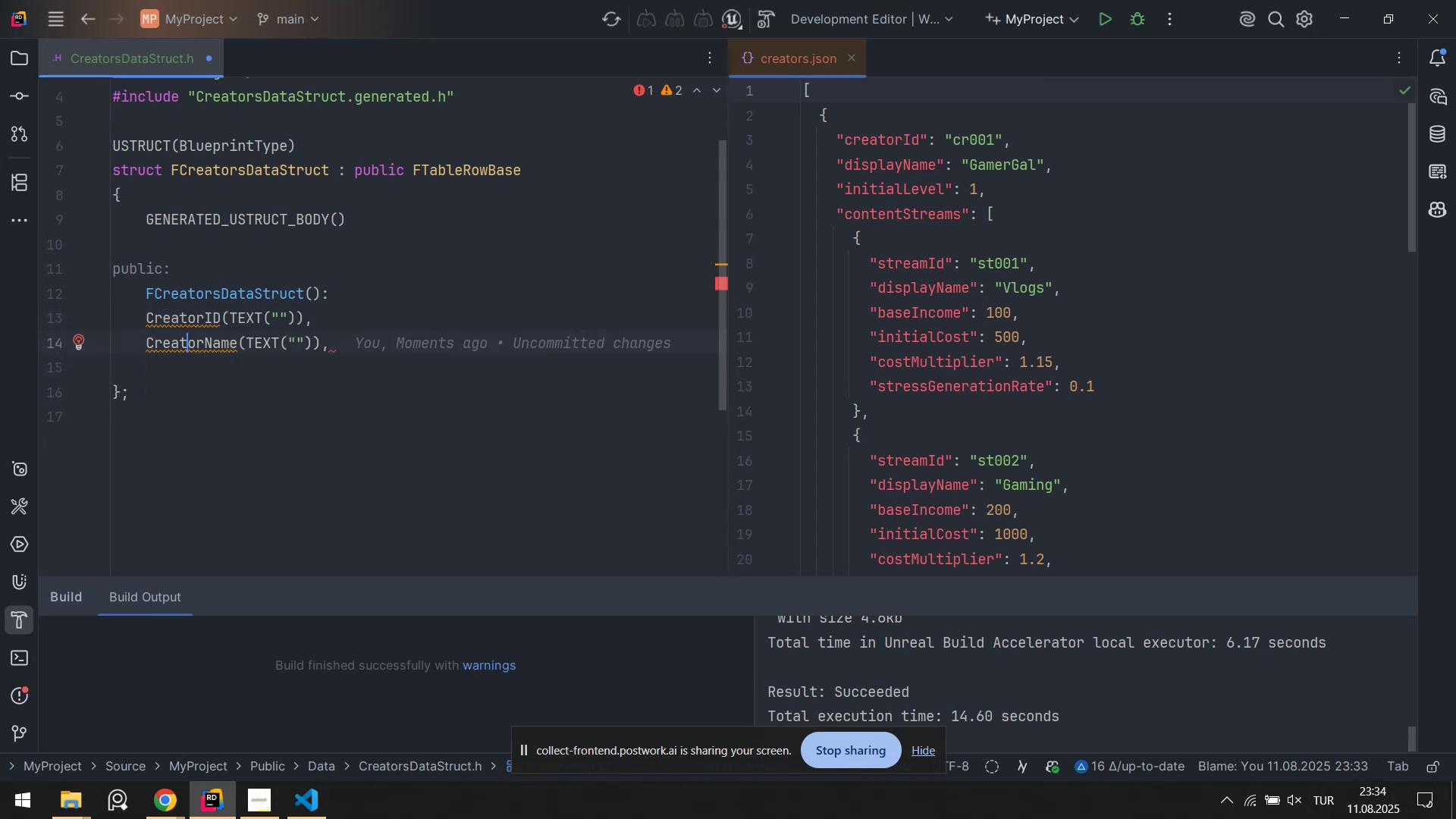 
key(ArrowRight)
 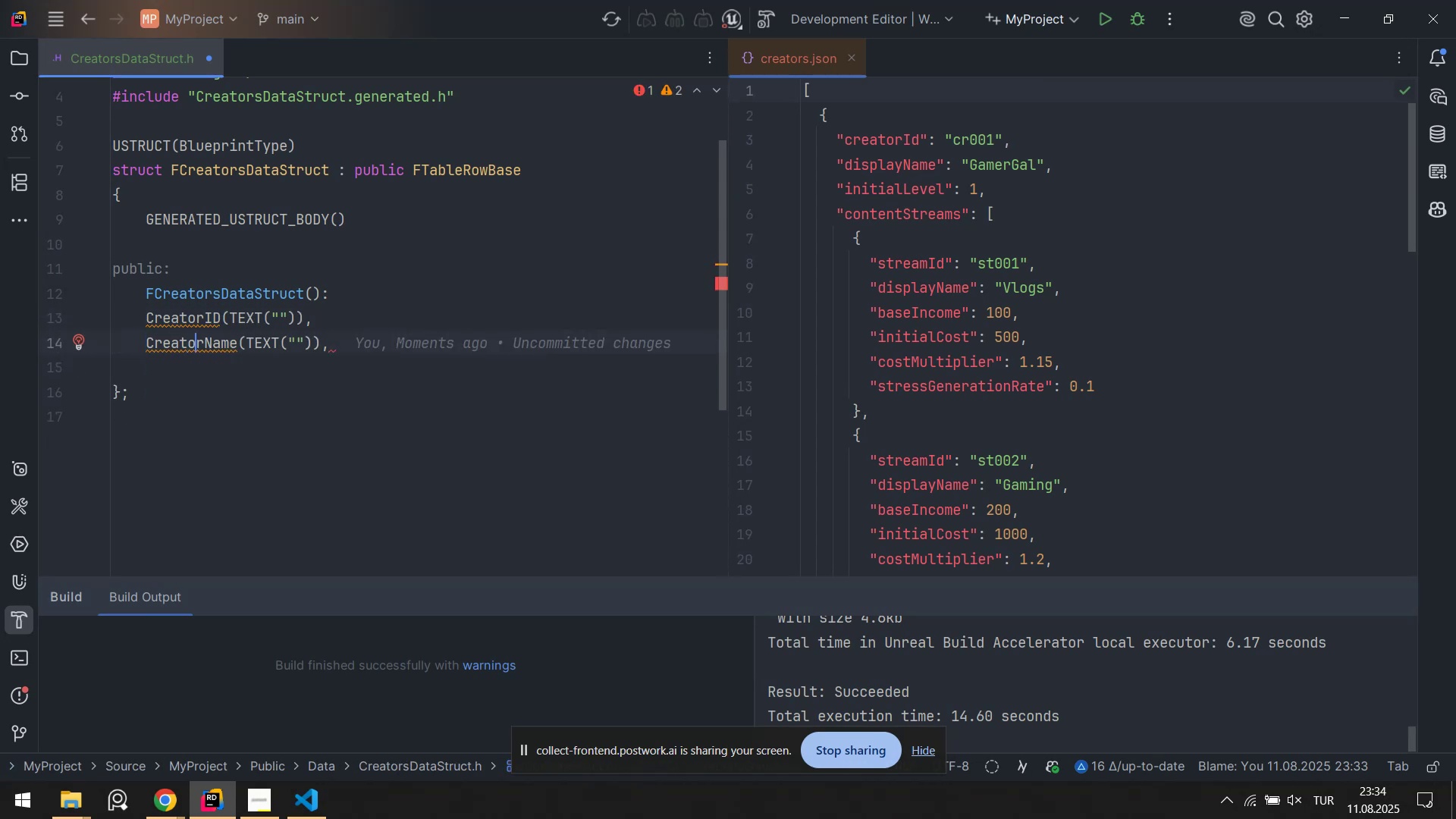 
key(ArrowRight)
 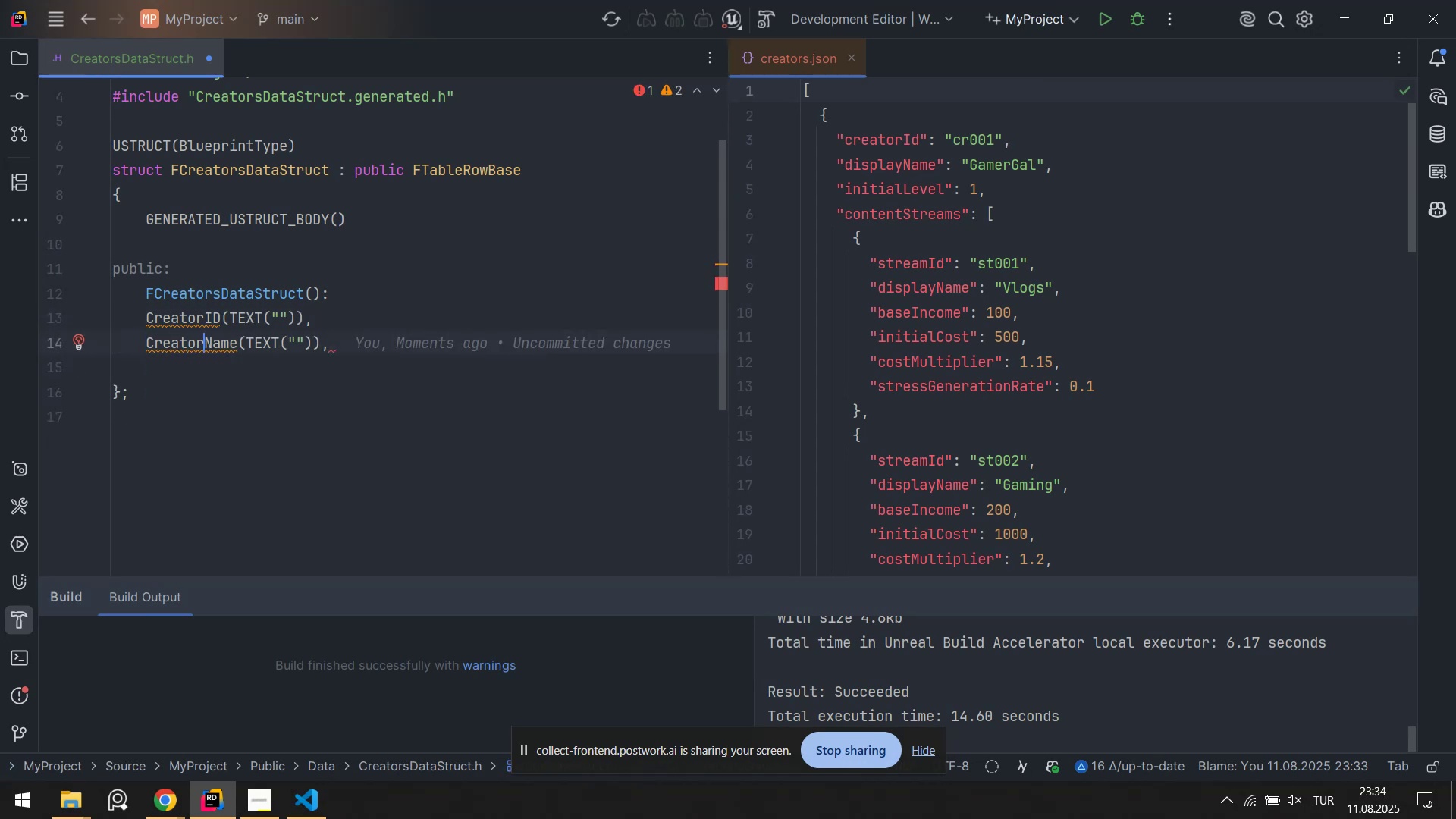 
hold_key(key=Backspace, duration=0.6)
 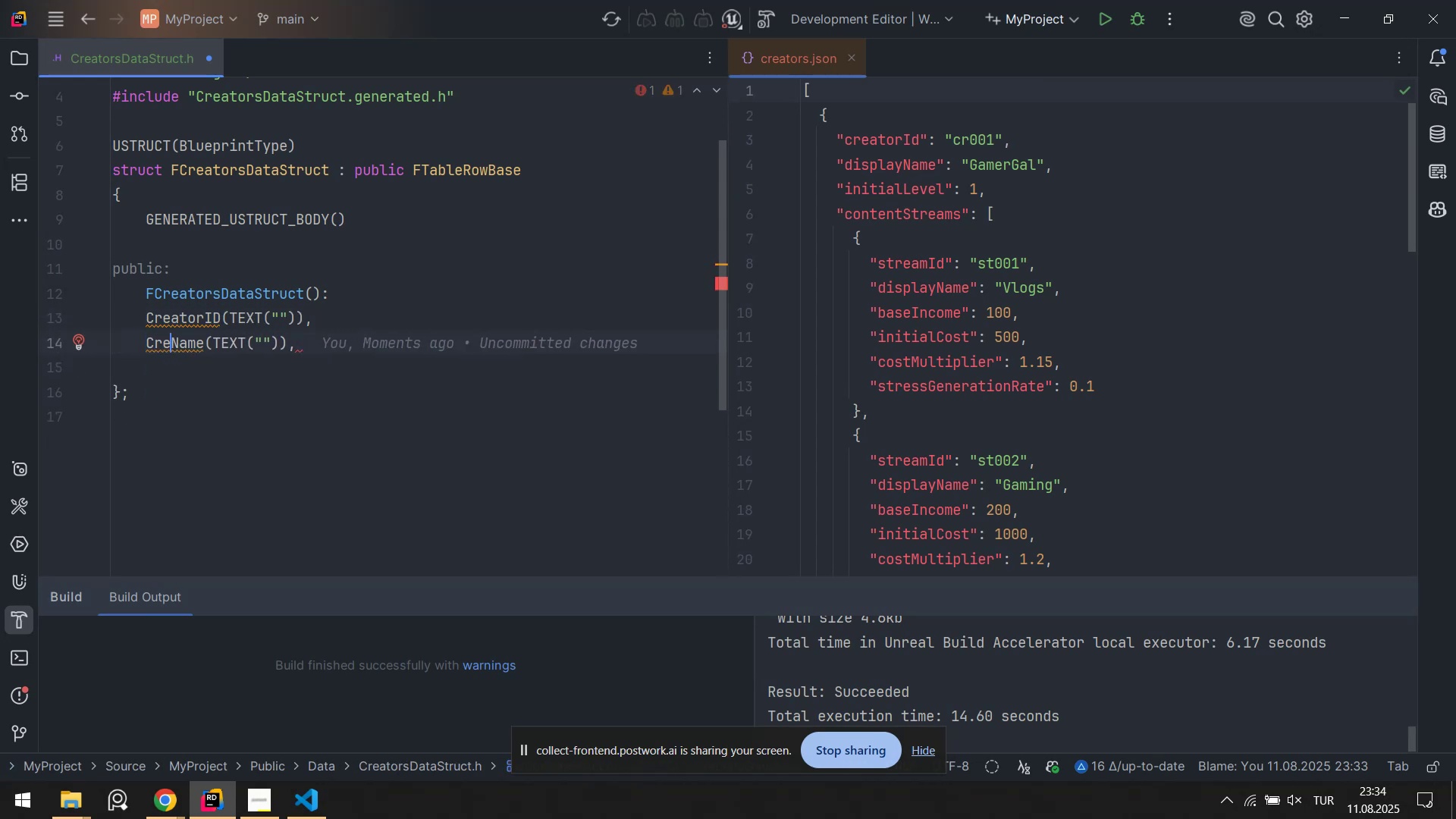 
key(Backspace)
key(Backspace)
key(Backspace)
type(D'splay)
 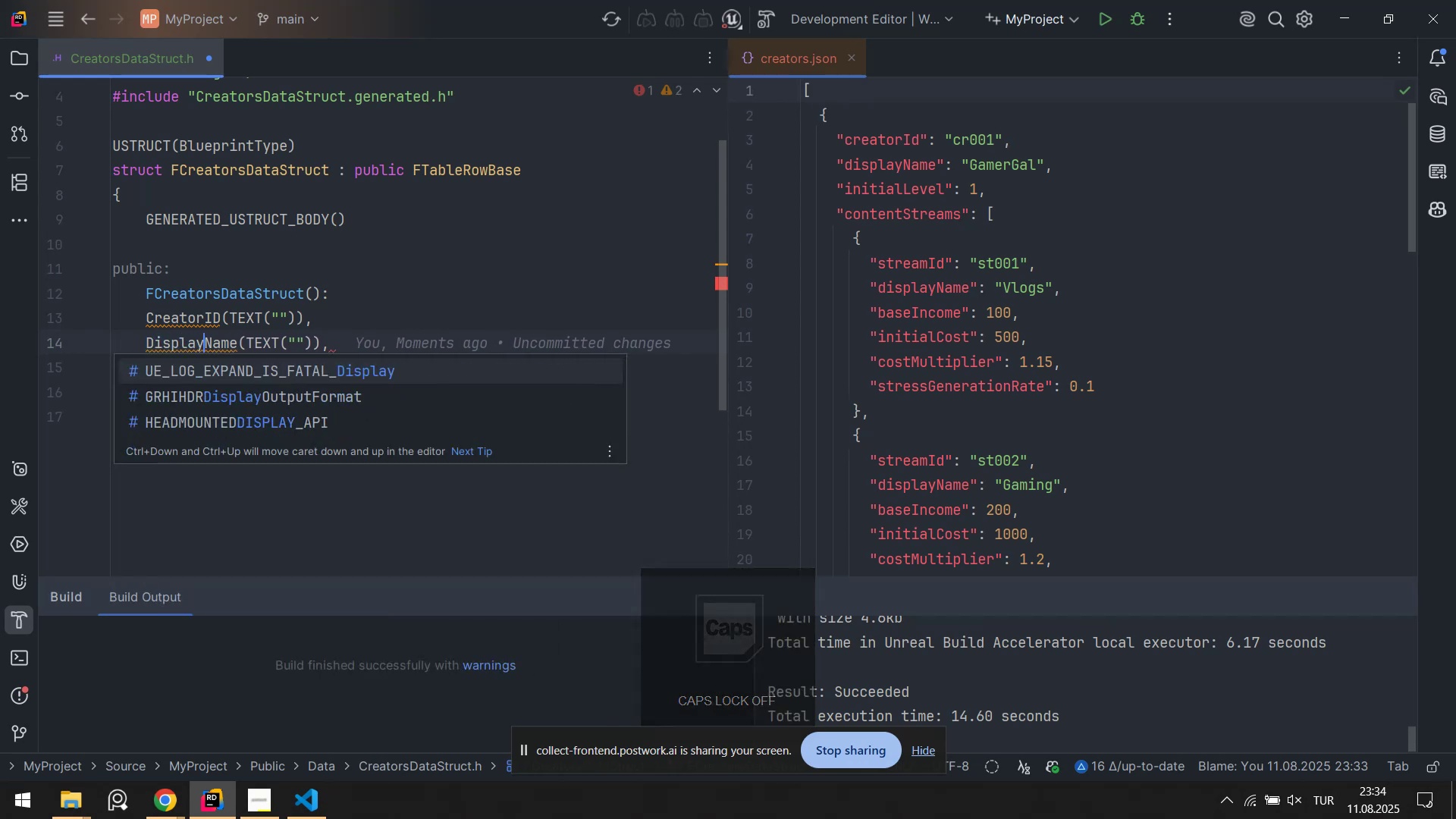 
hold_key(key=ArrowRight, duration=0.89)
 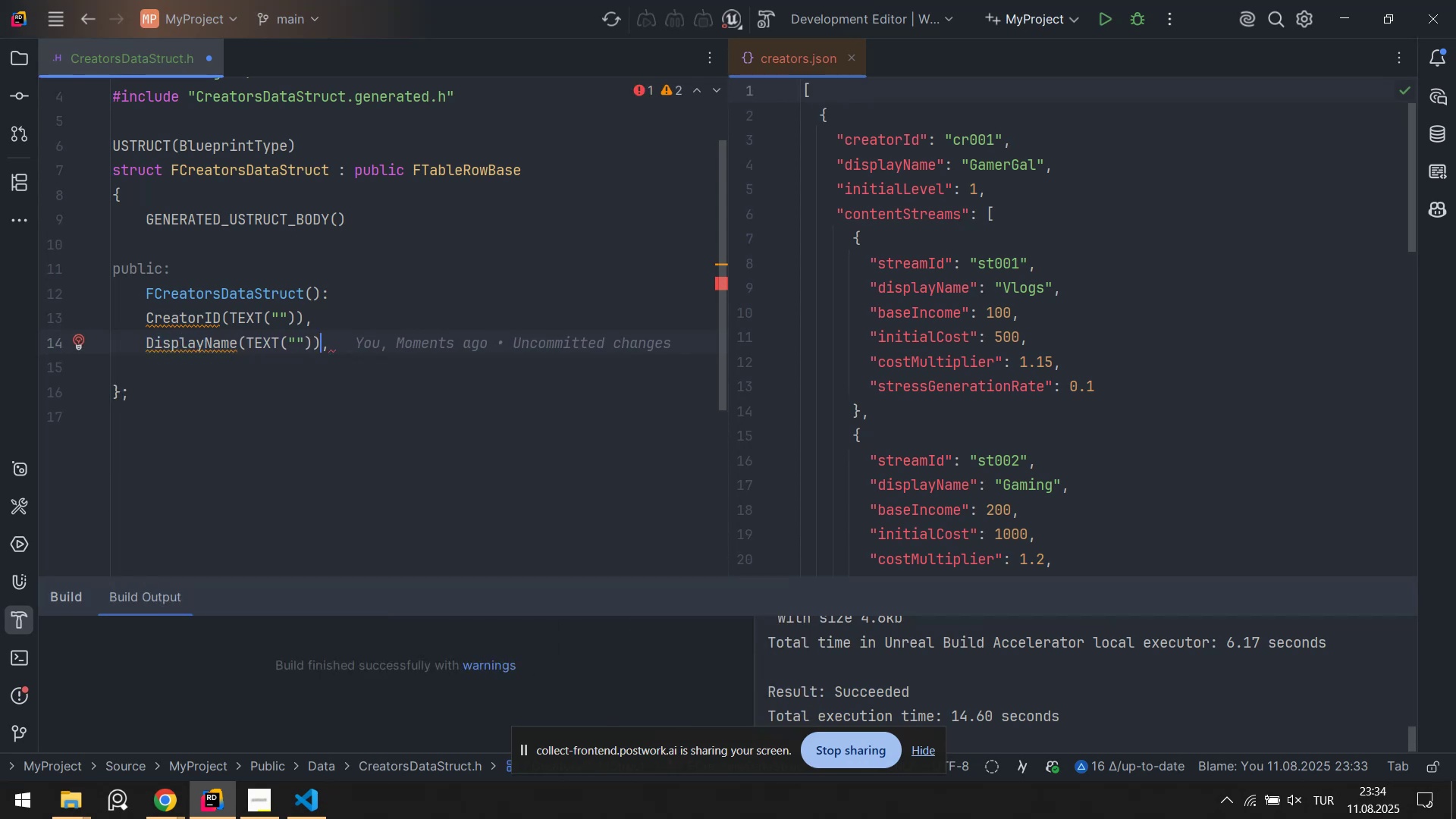 
key(ArrowDown)
 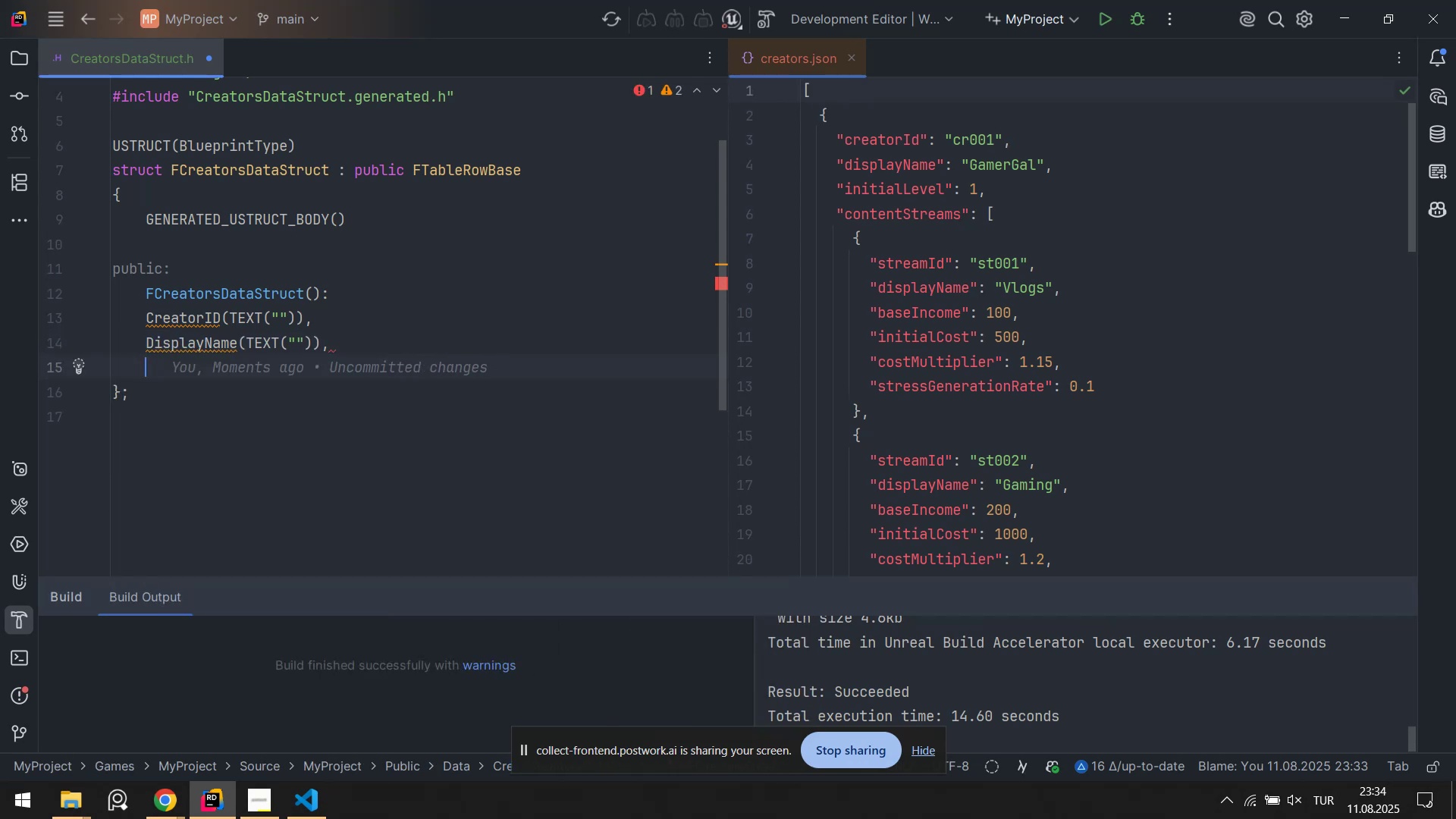 
type(Ini)
key(Backspace)
type('t'alLevel)
key(Tab)
 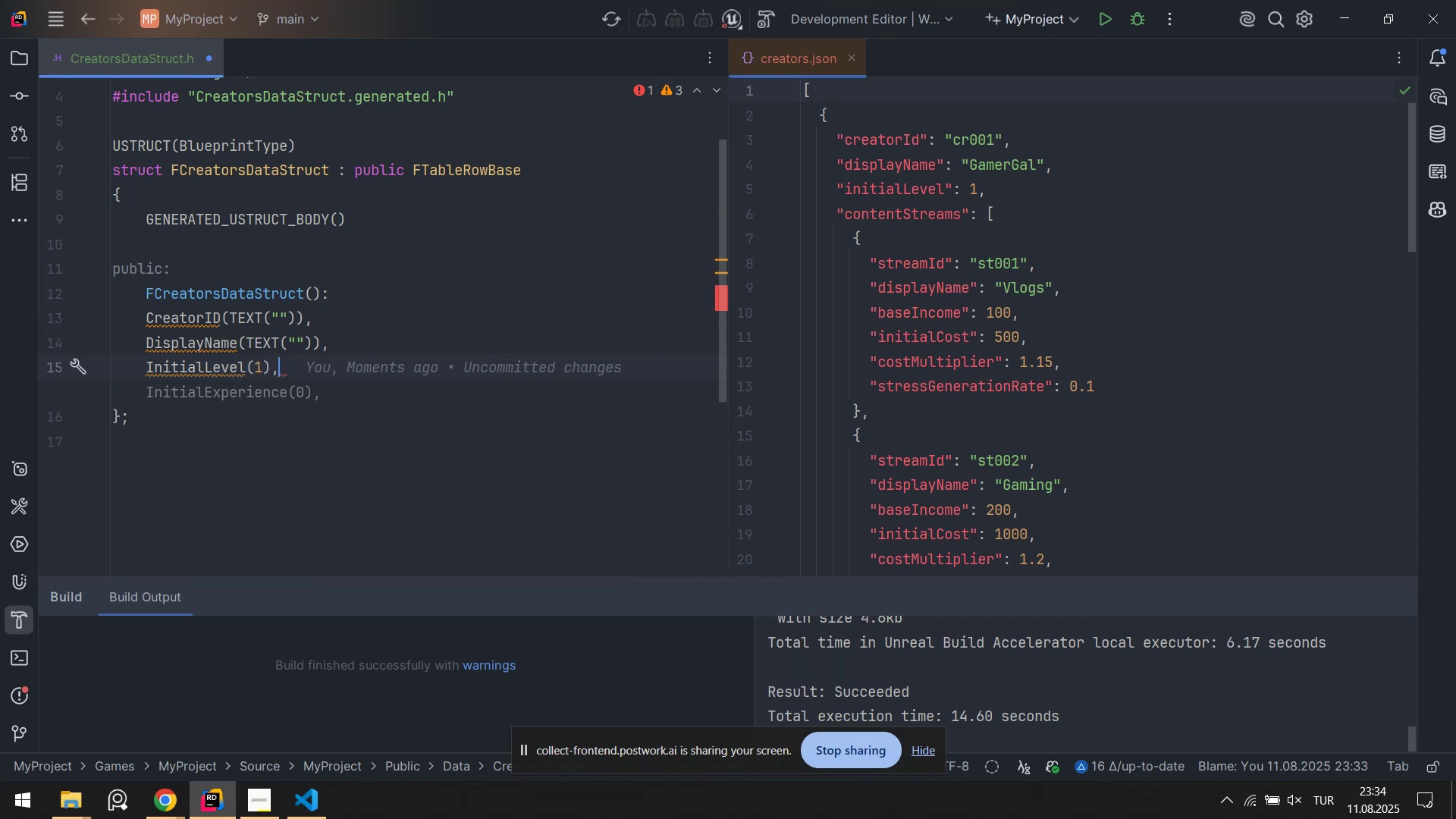 
key(Enter)
 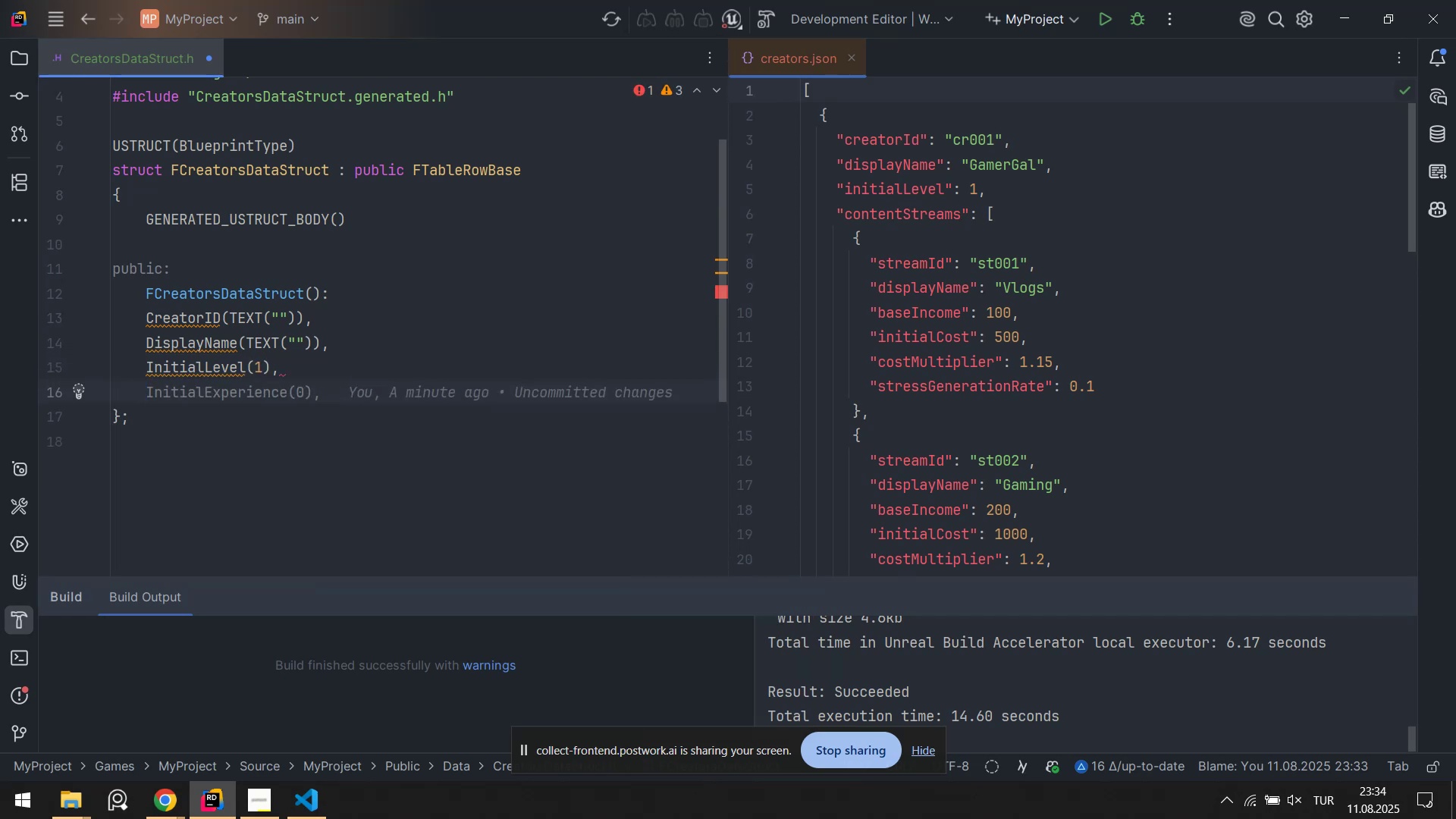 
wait(5.82)
 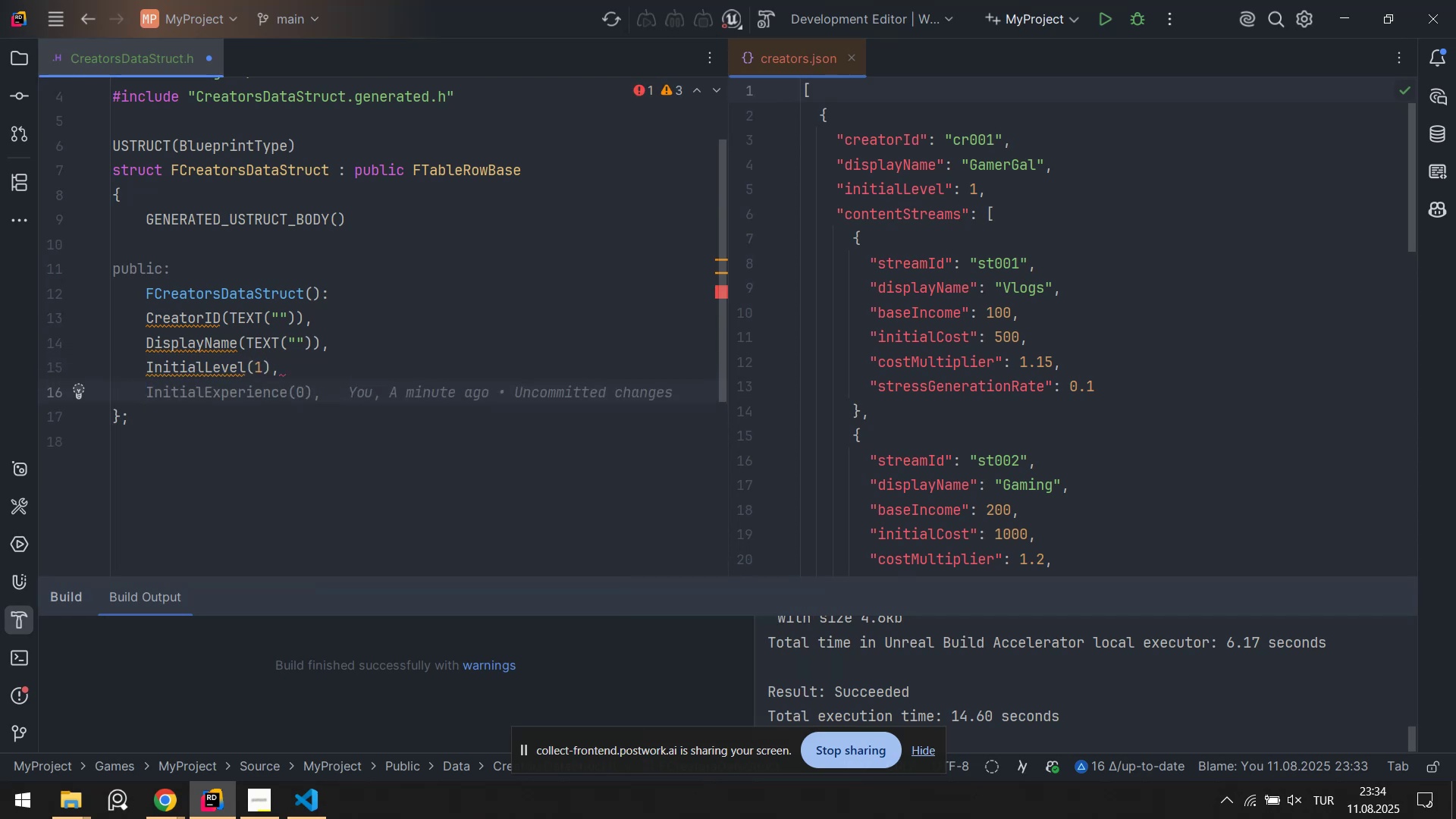 
key(CapsLock)
 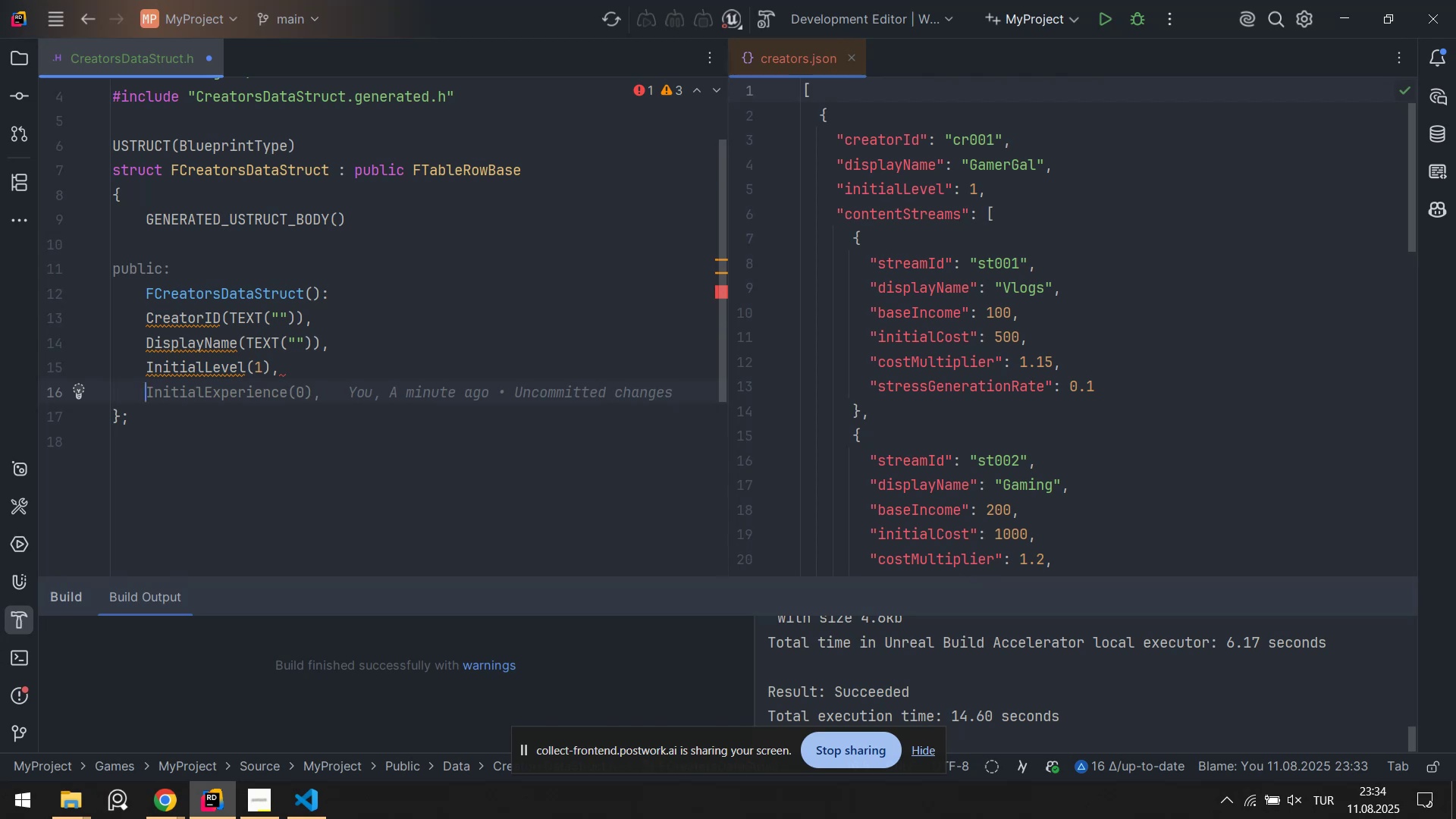 
wait(5.25)
 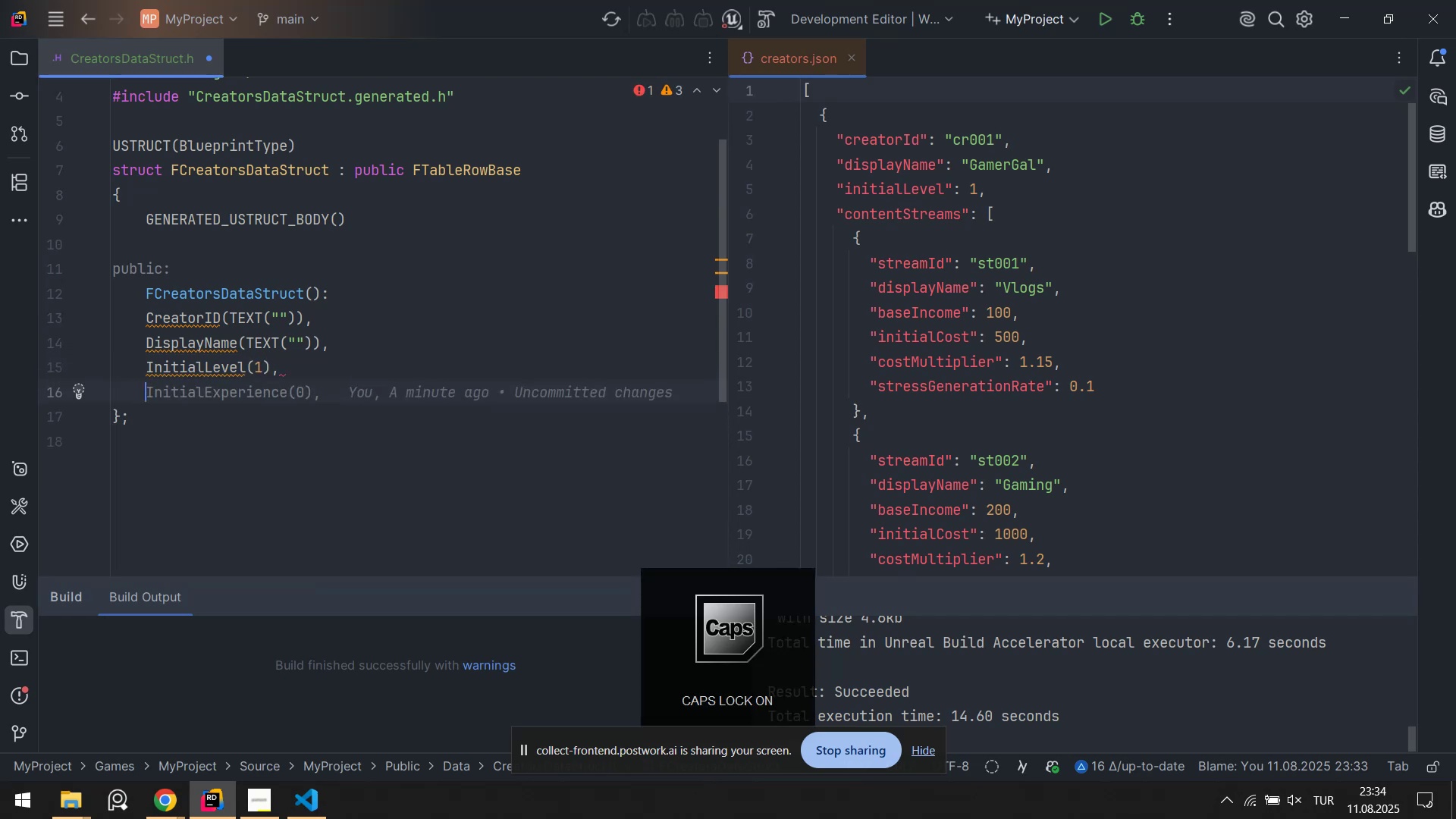 
key(F)
 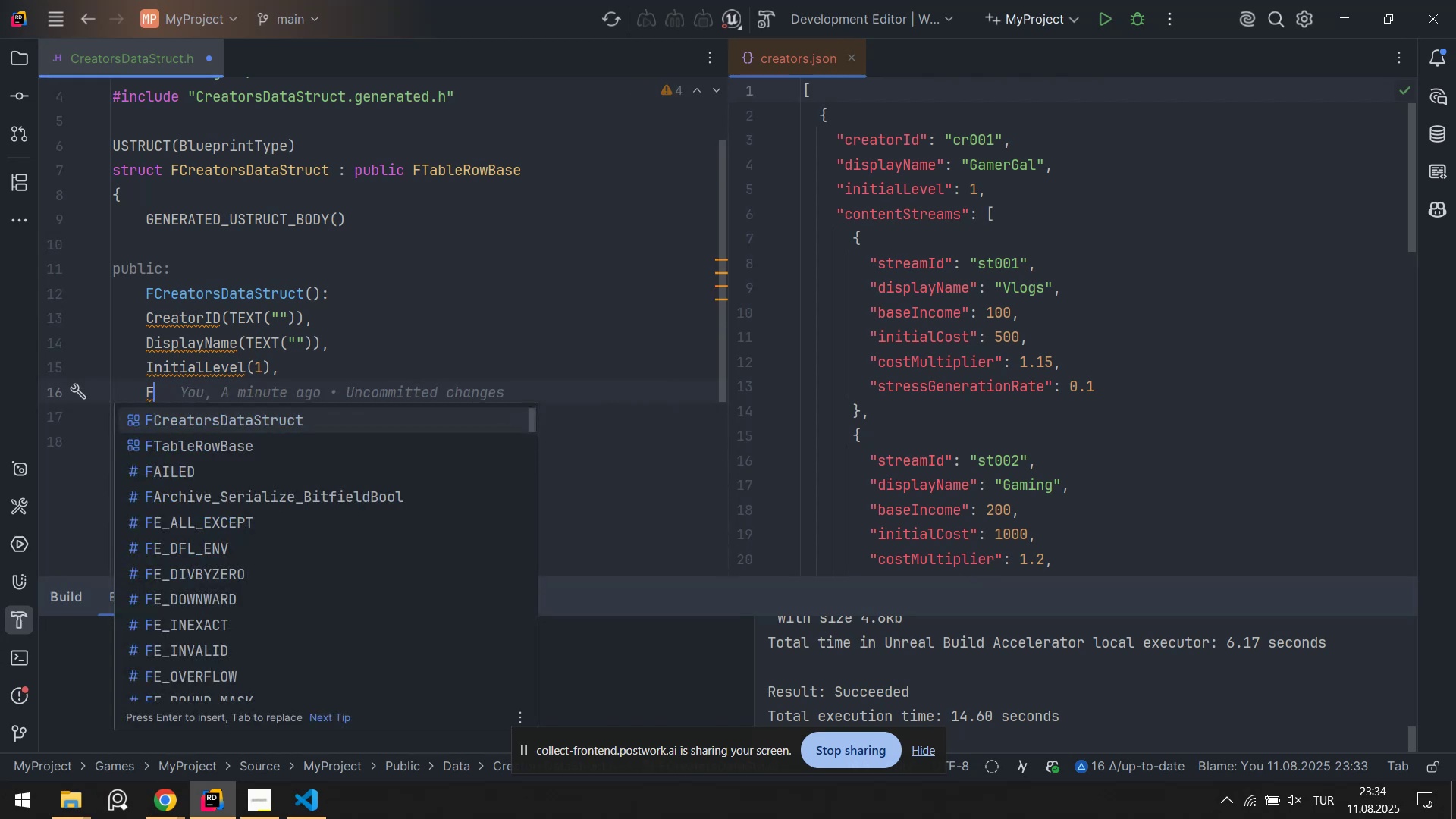 
key(Backspace)
 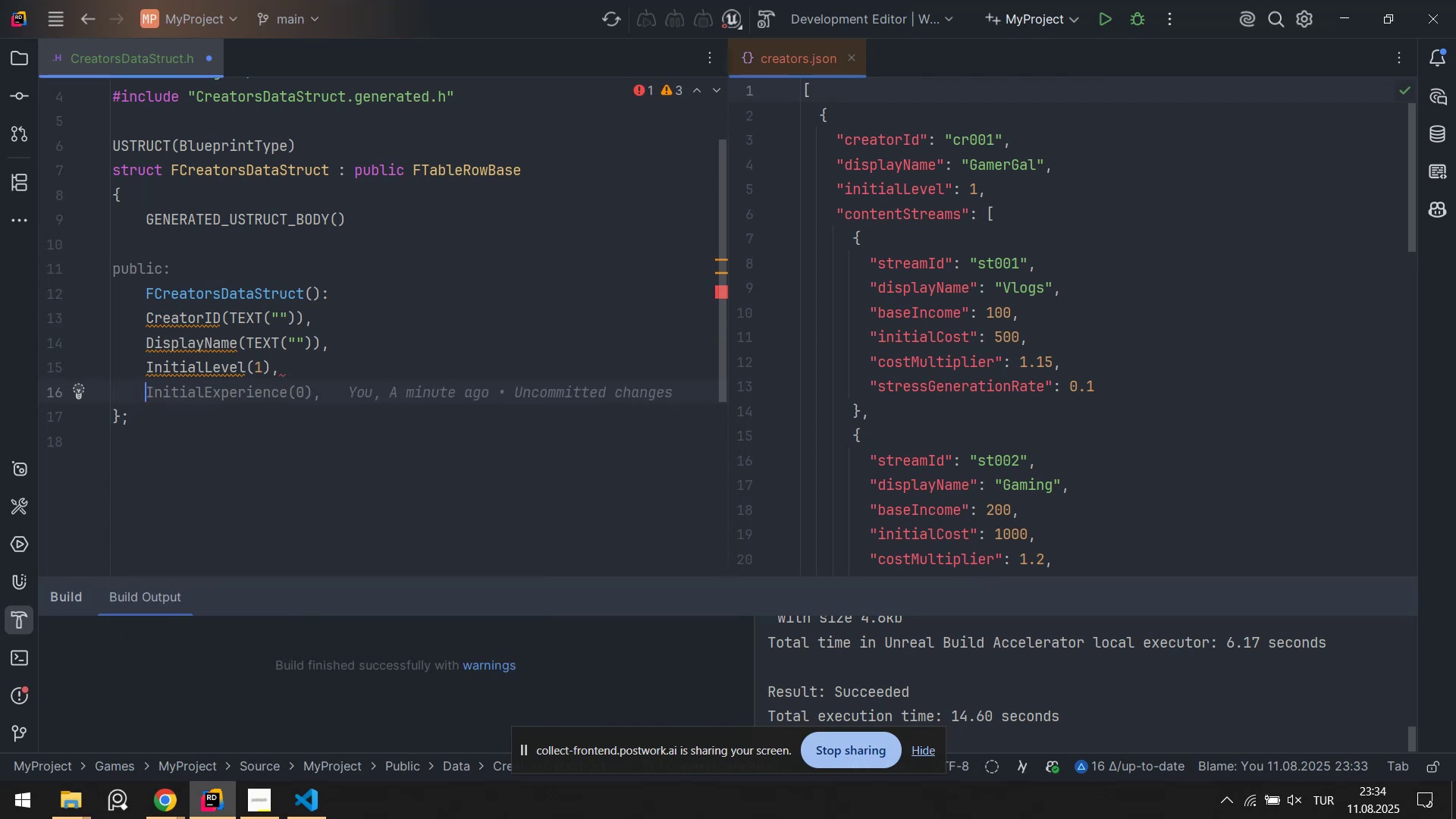 
key(C)
 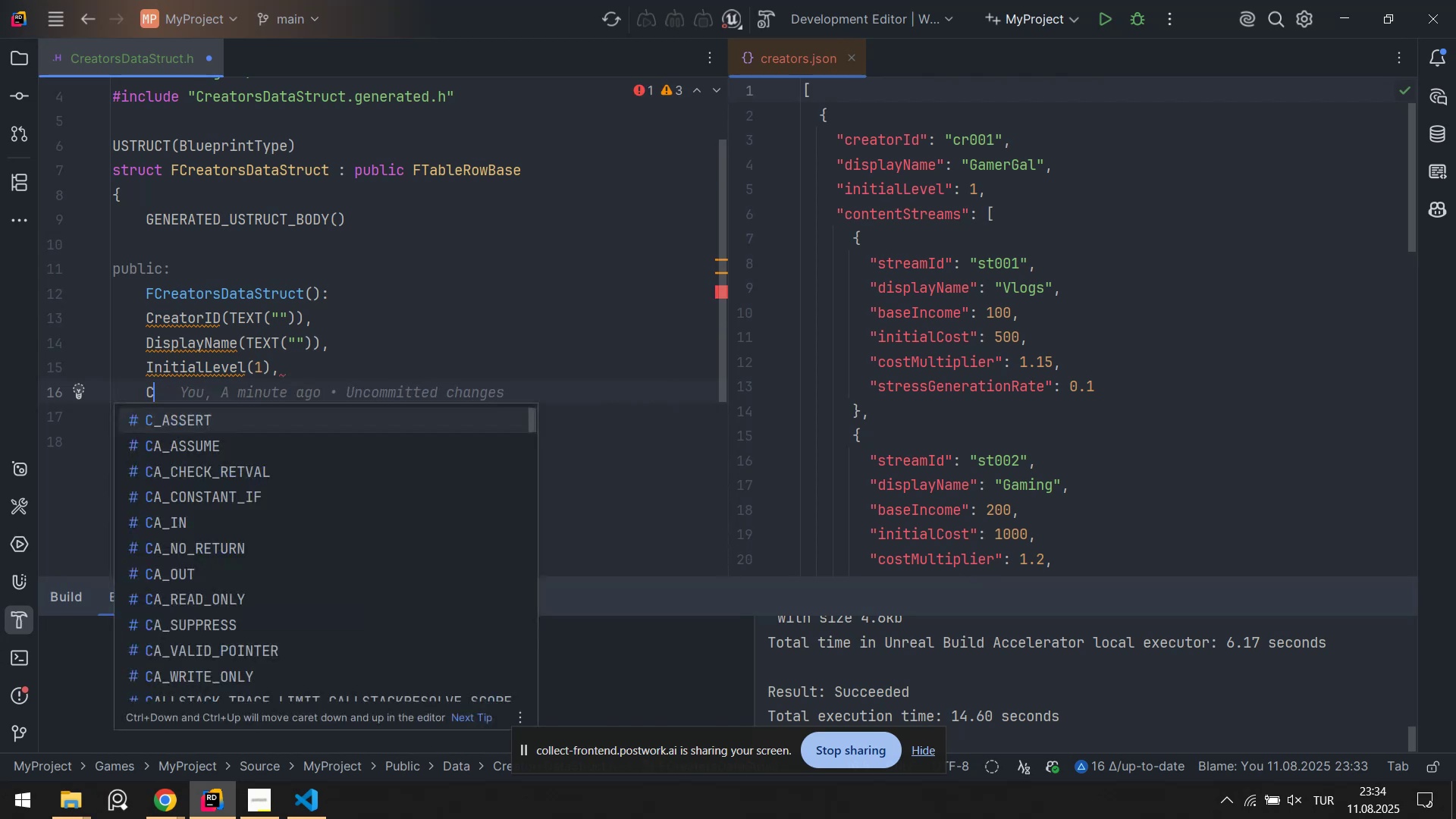 
key(CapsLock)
 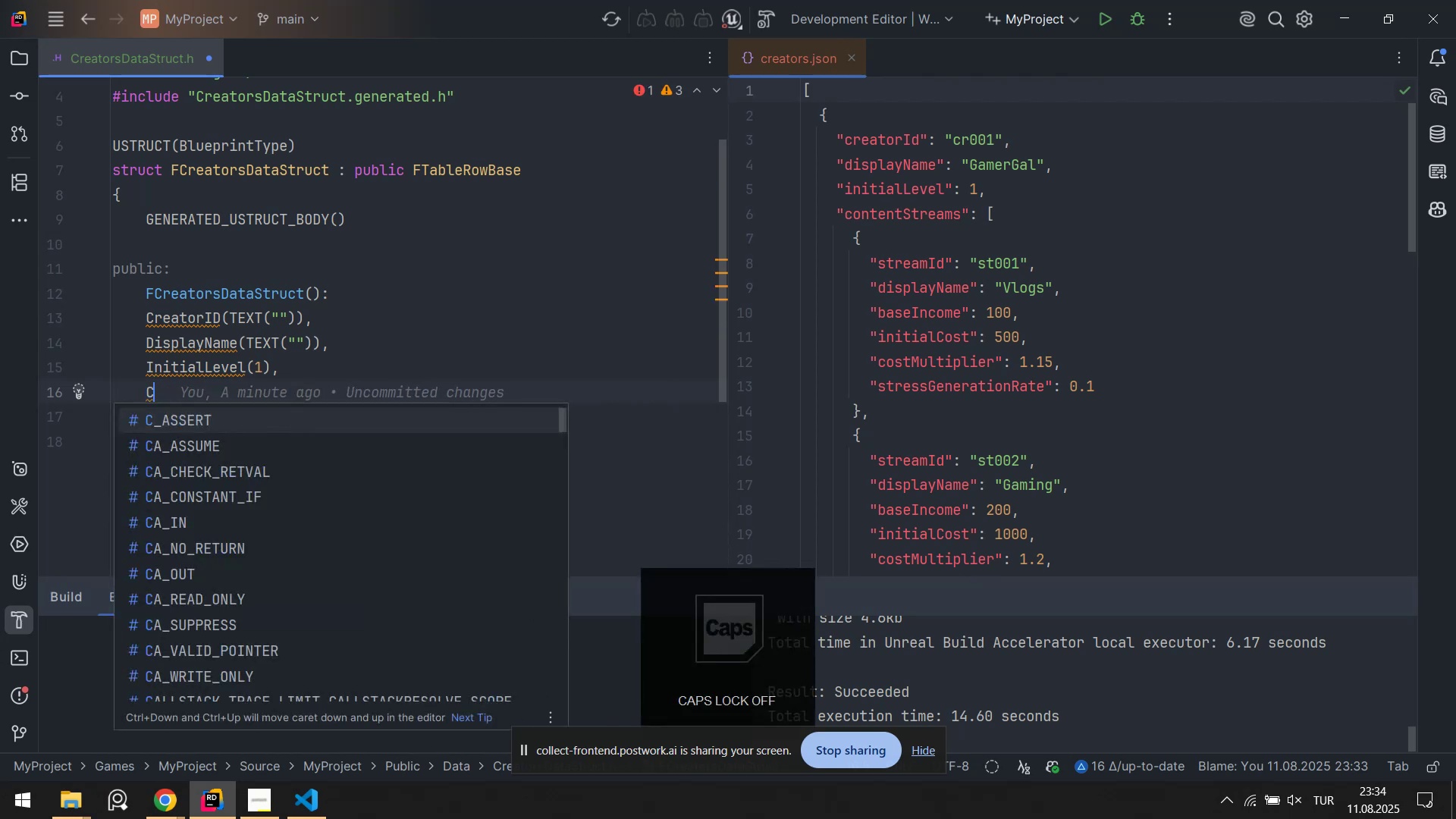 
key(O)
 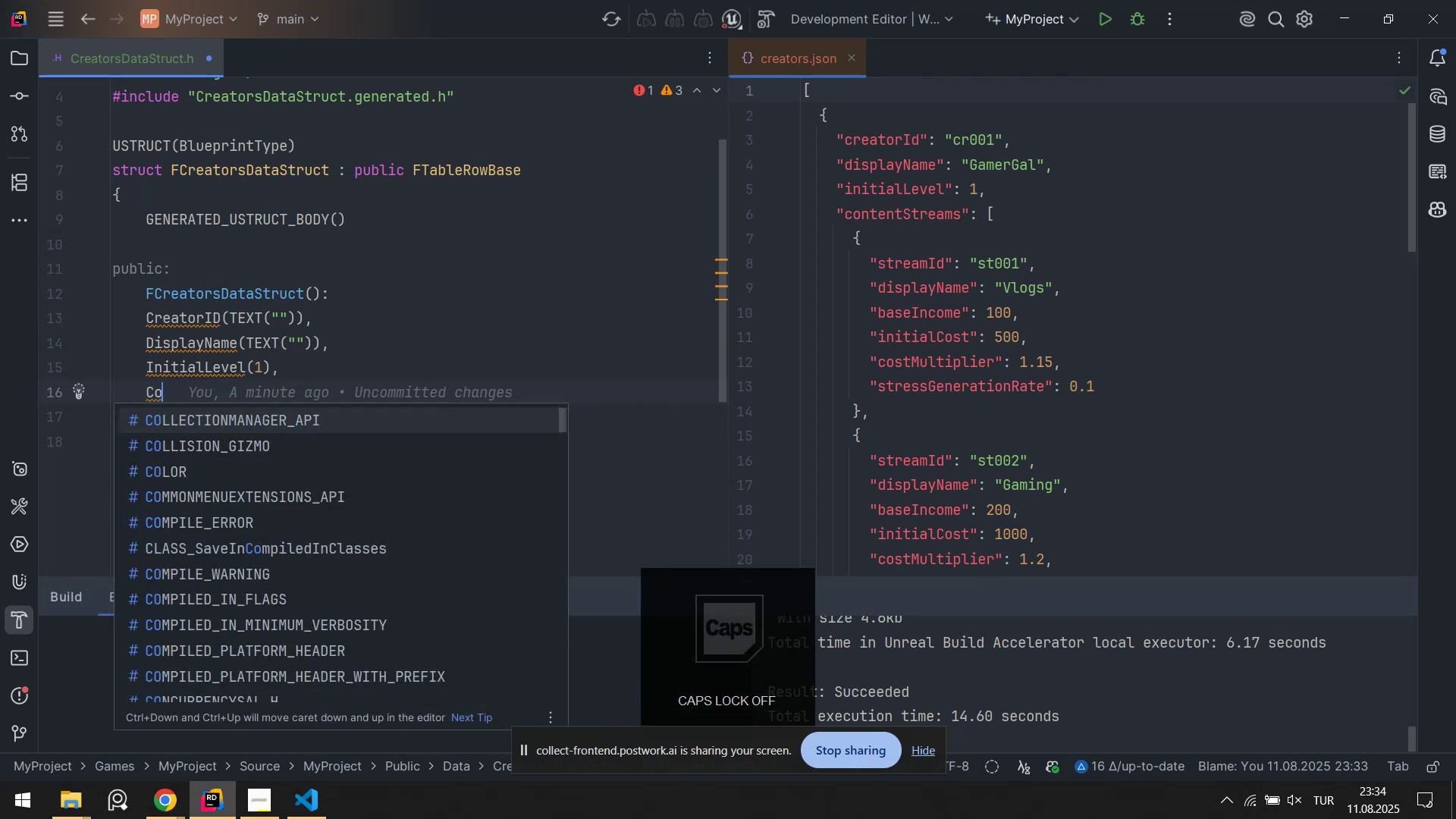 
key(Backspace)
 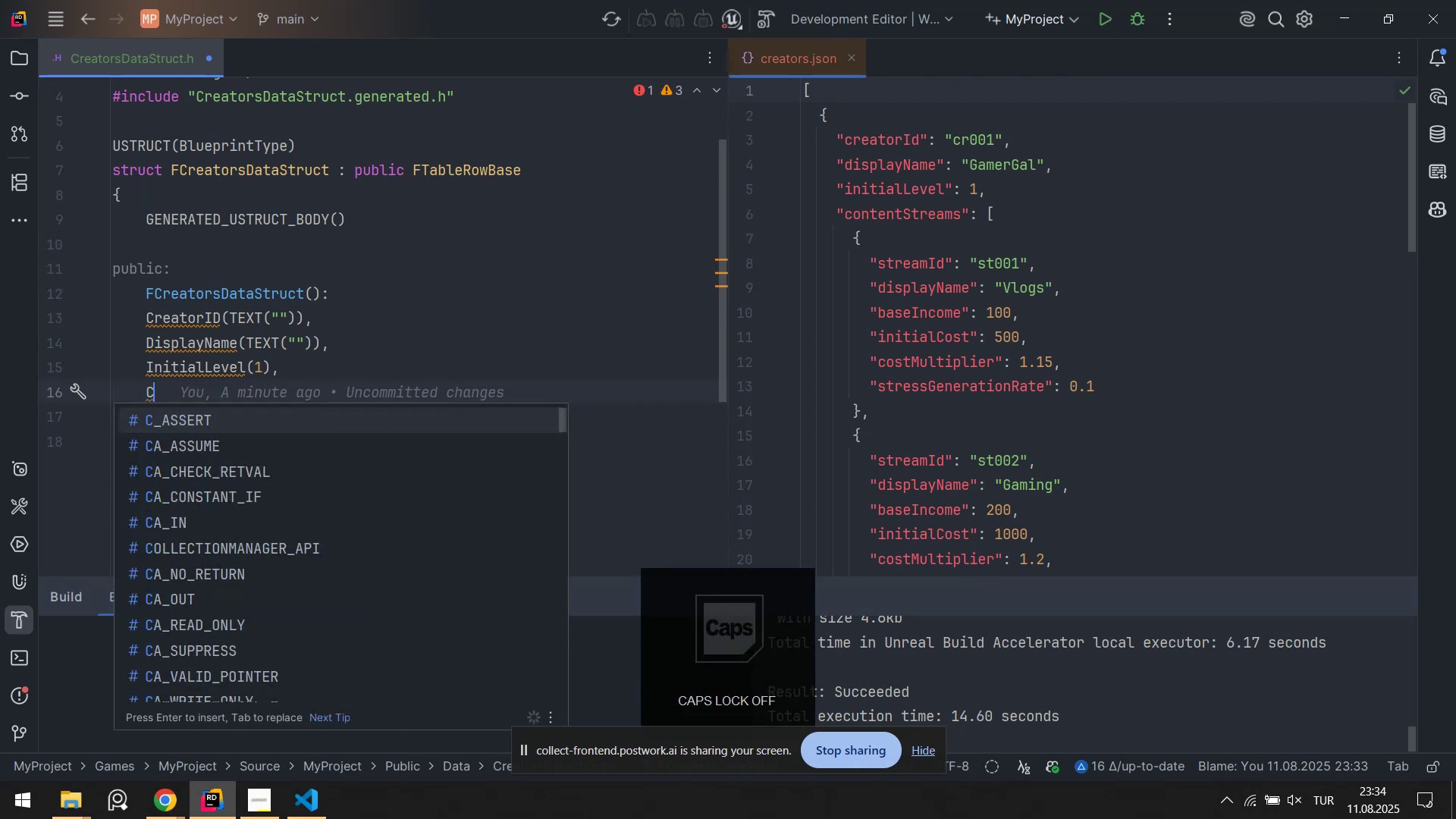 
key(Backspace)
 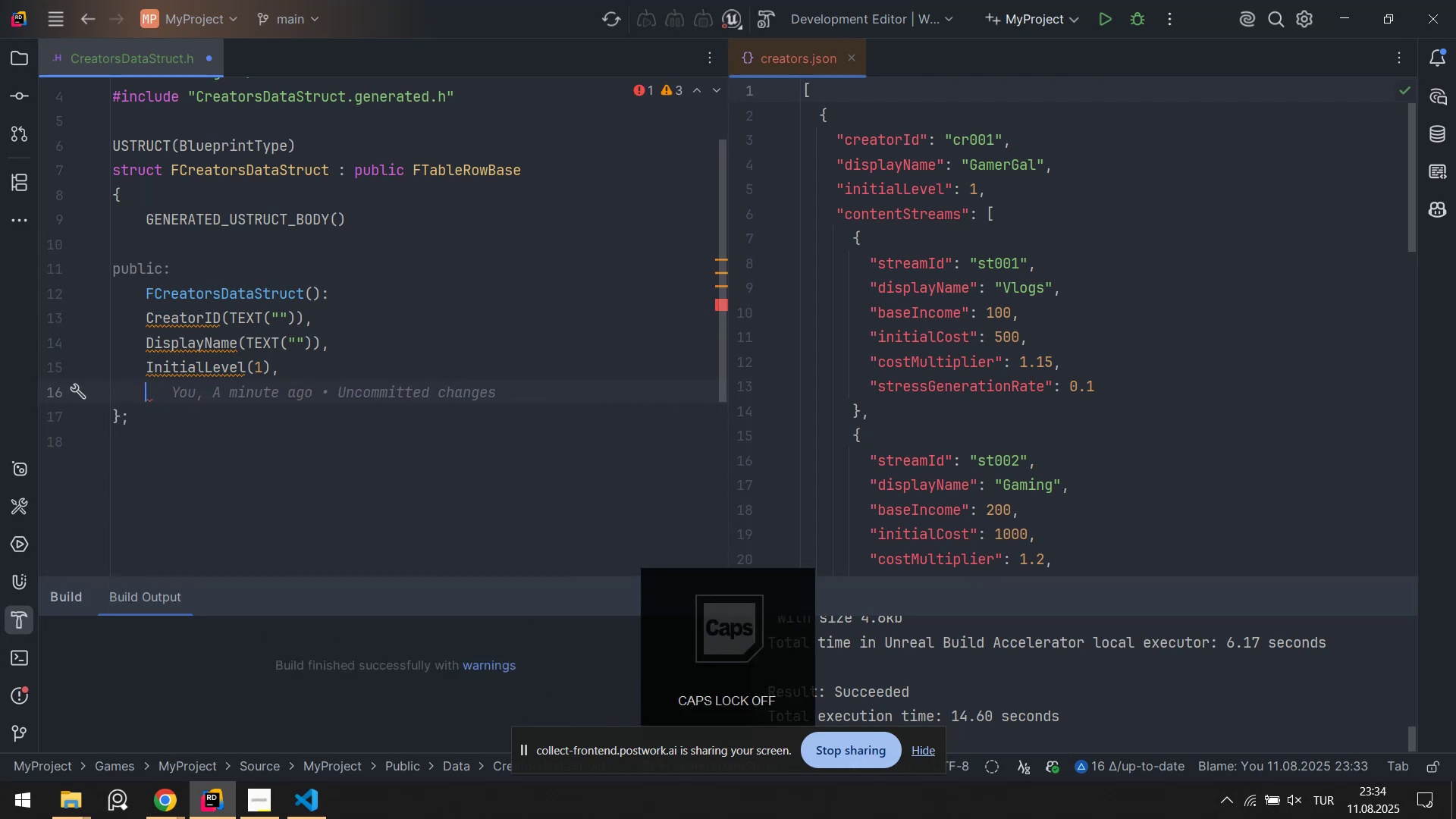 
key(CapsLock)
 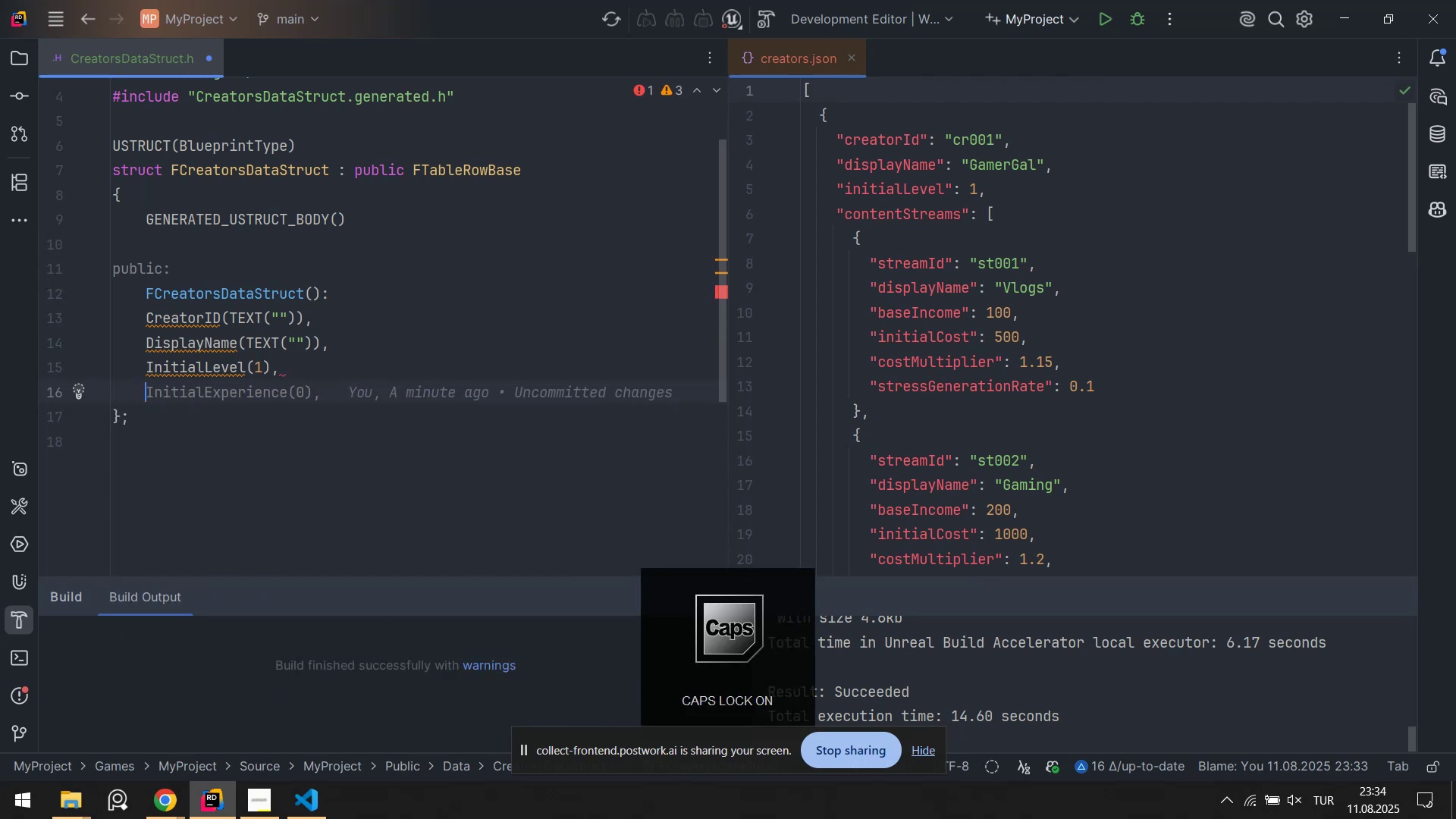 
key(ArrowUp)
 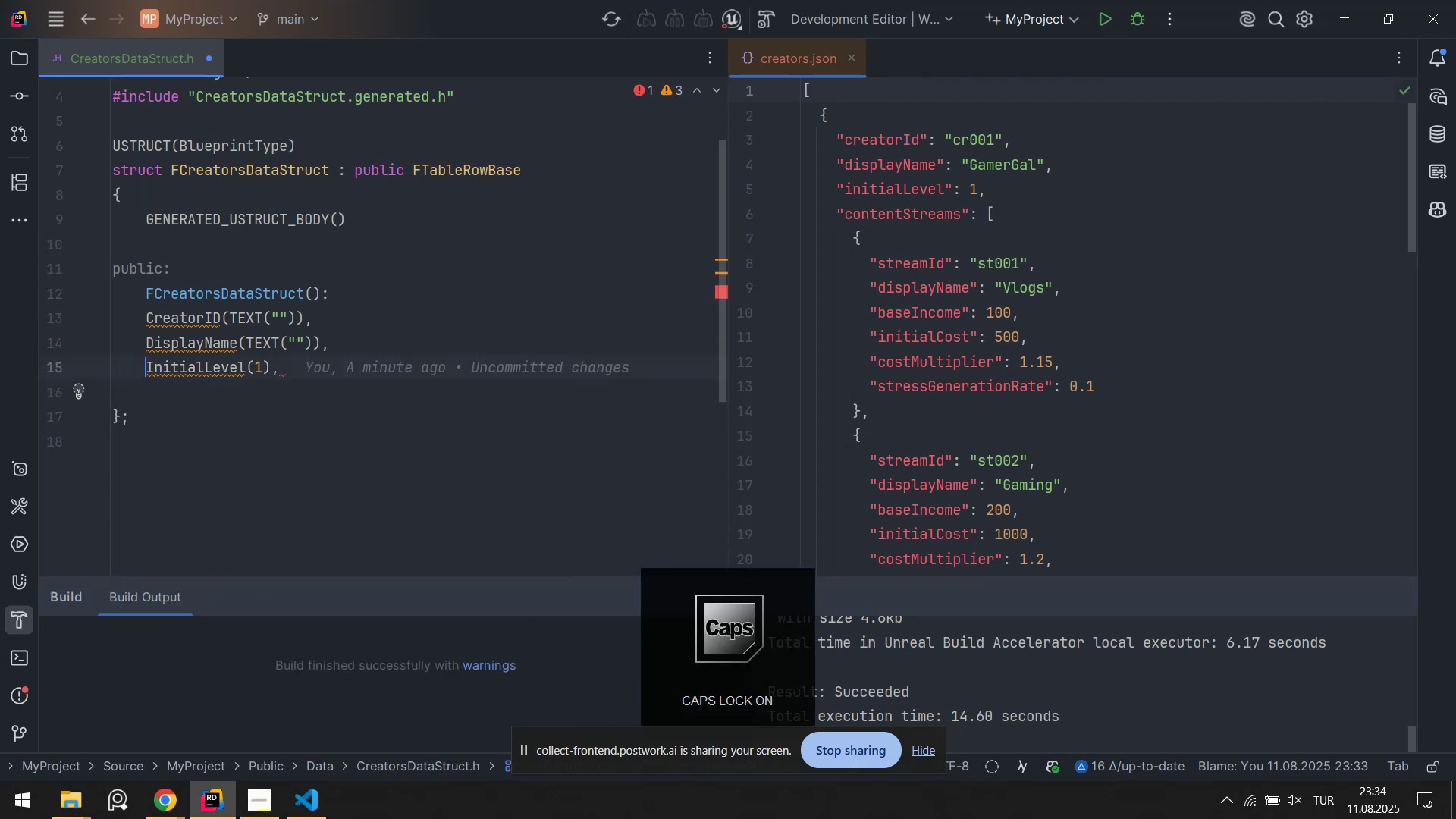 
key(ArrowUp)
 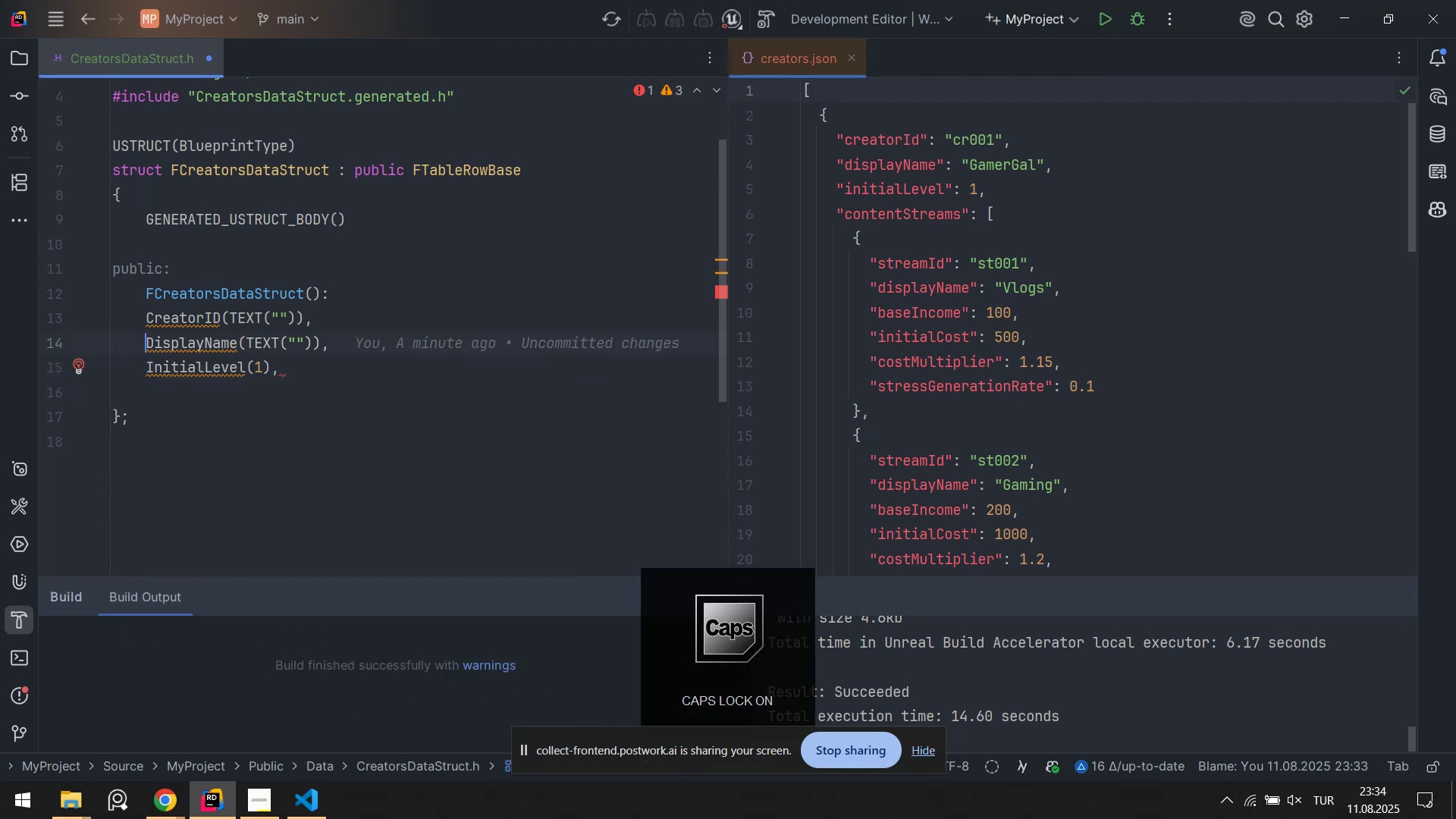 
key(ArrowUp)
 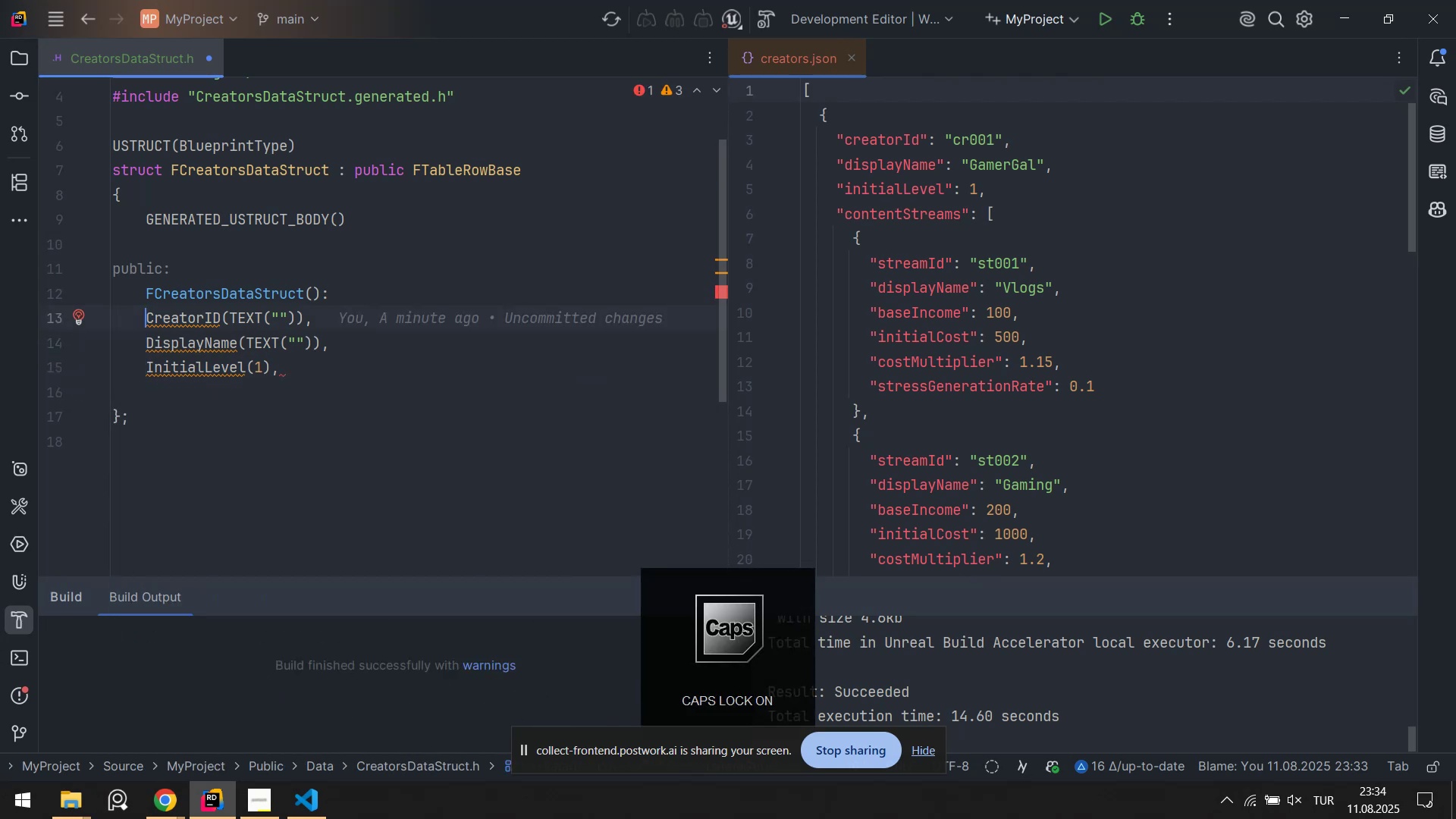 
key(ArrowUp)
 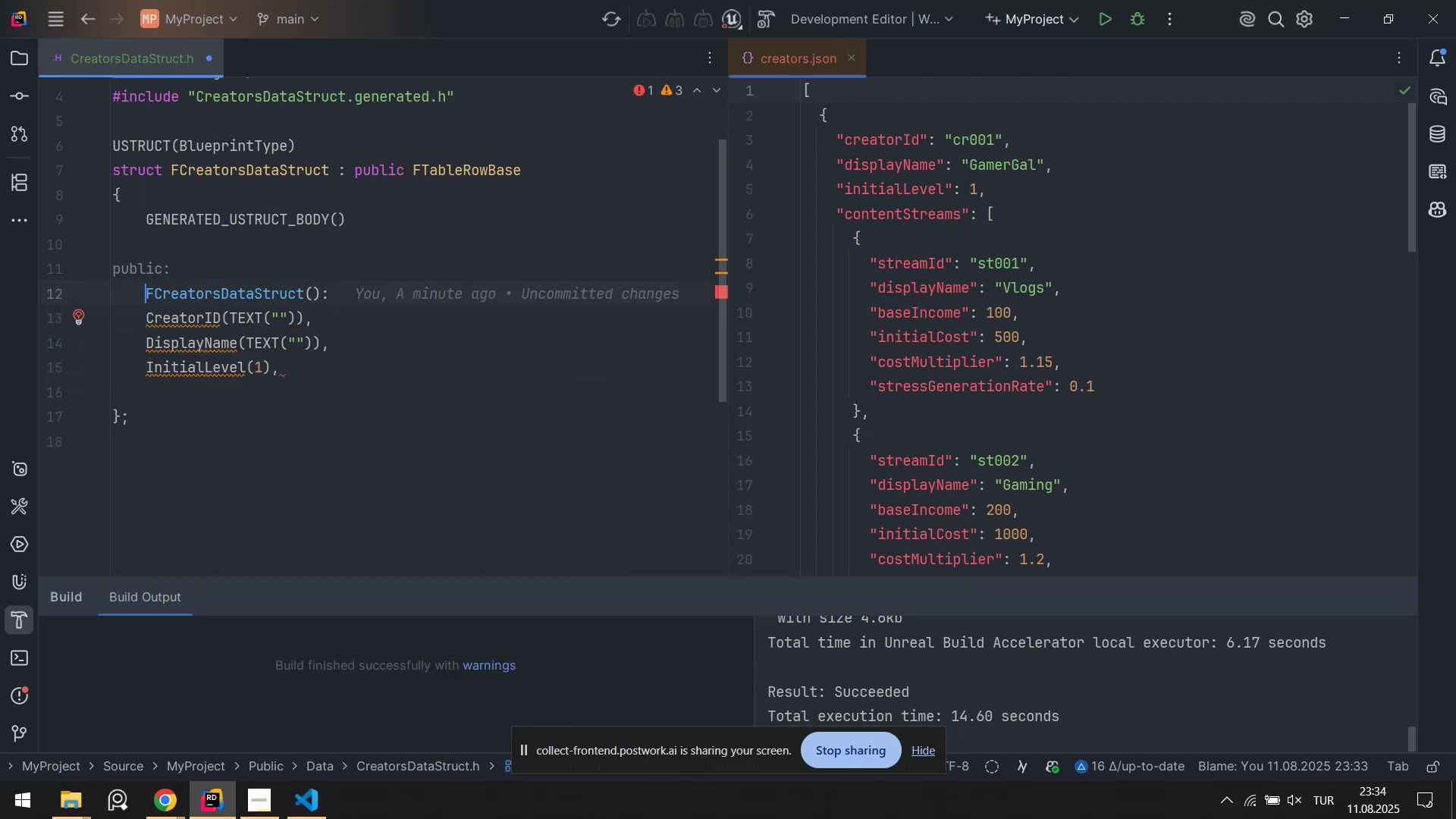 
key(ArrowUp)
 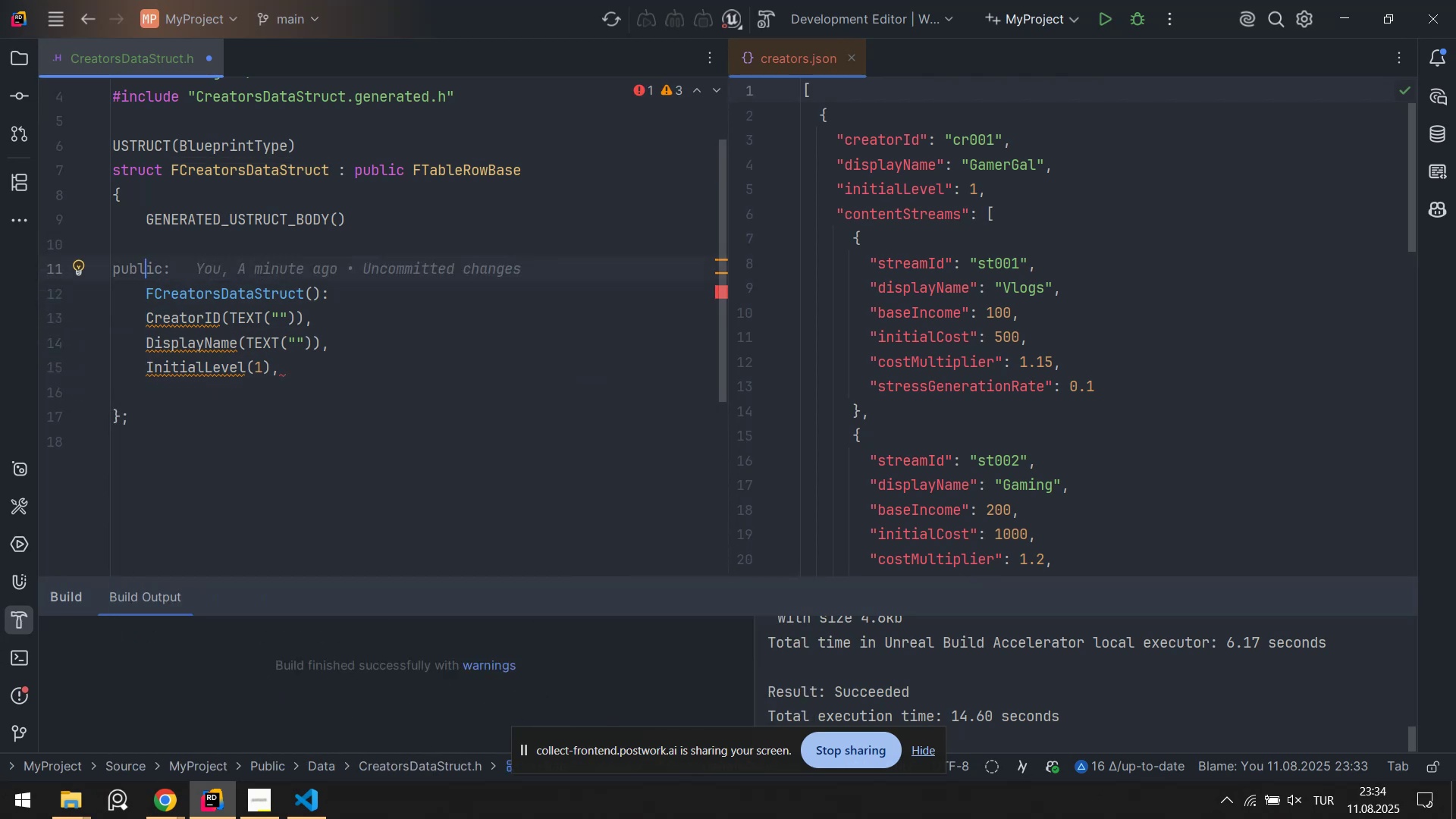 
key(ArrowUp)
 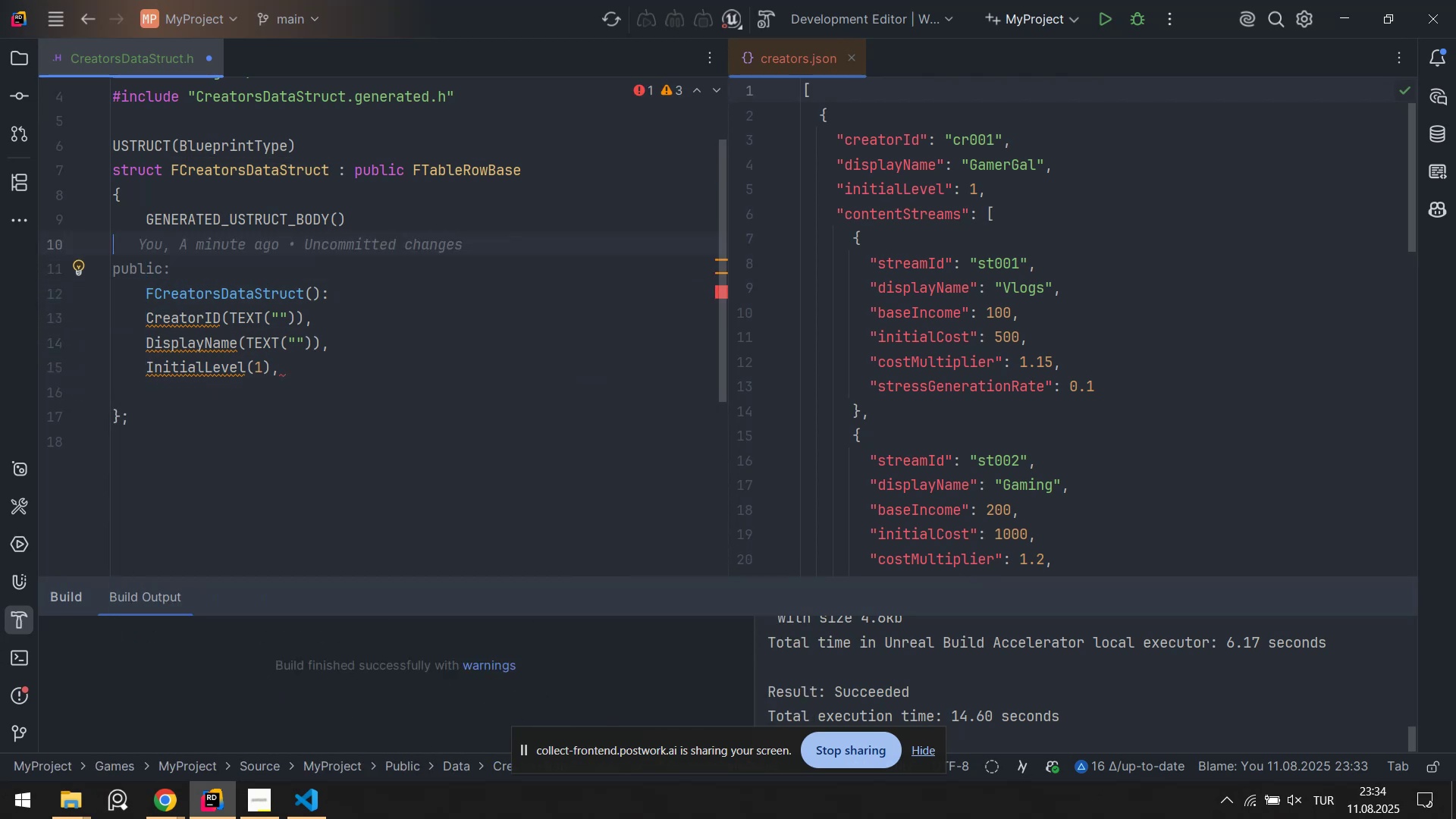 
hold_key(key=ArrowUp, duration=0.58)
 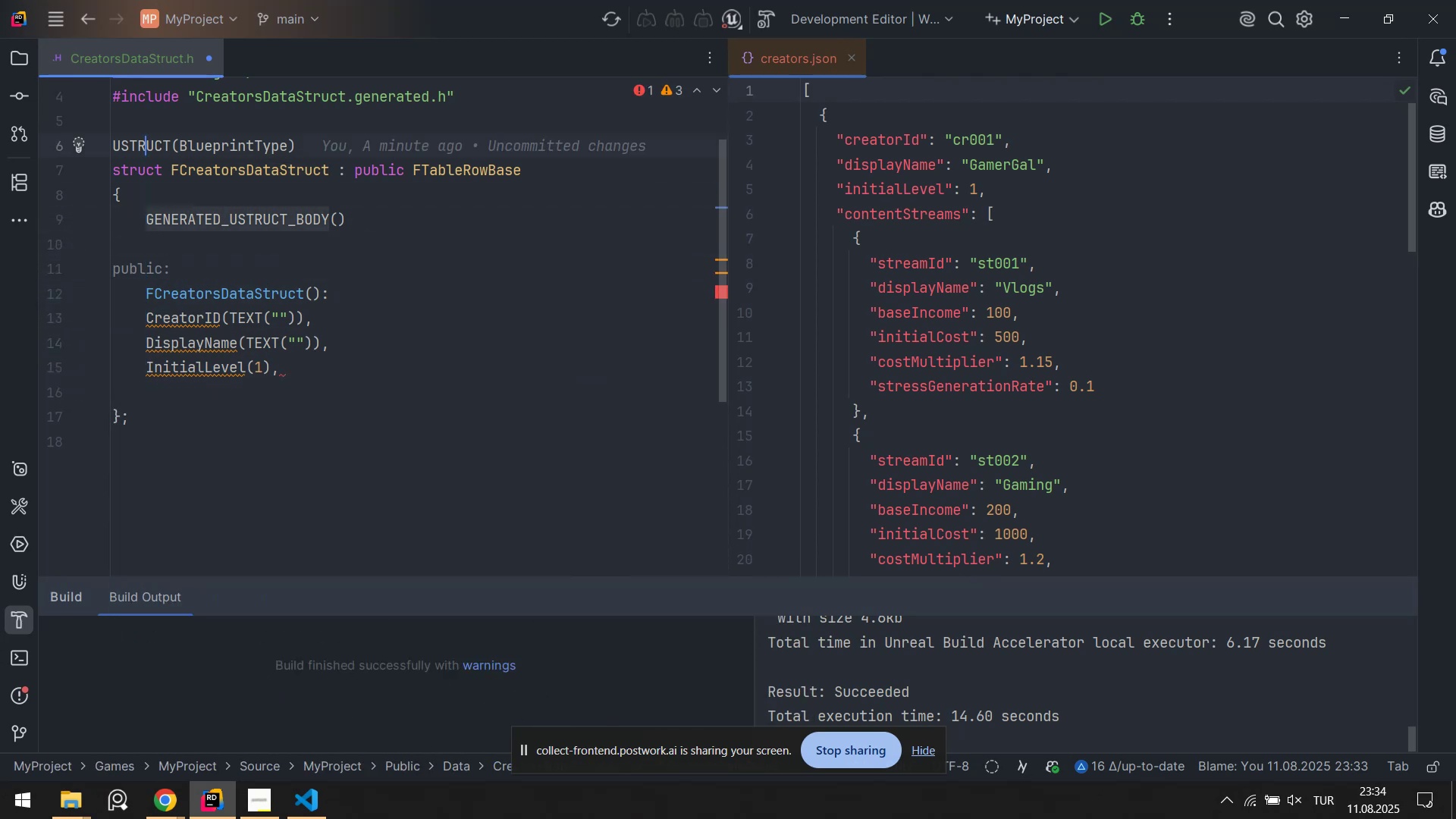 
key(ArrowUp)
 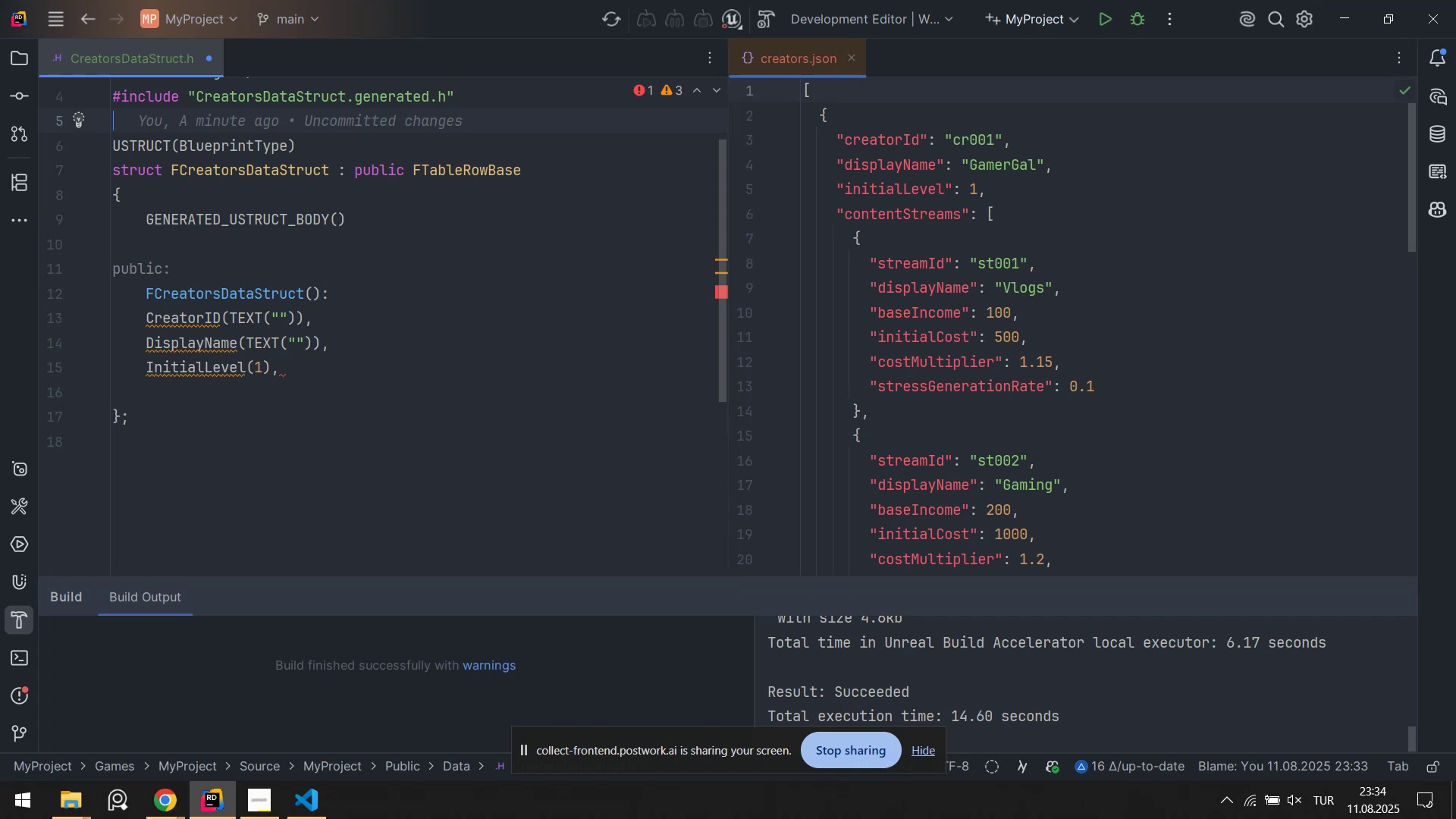 
key(Enter)
 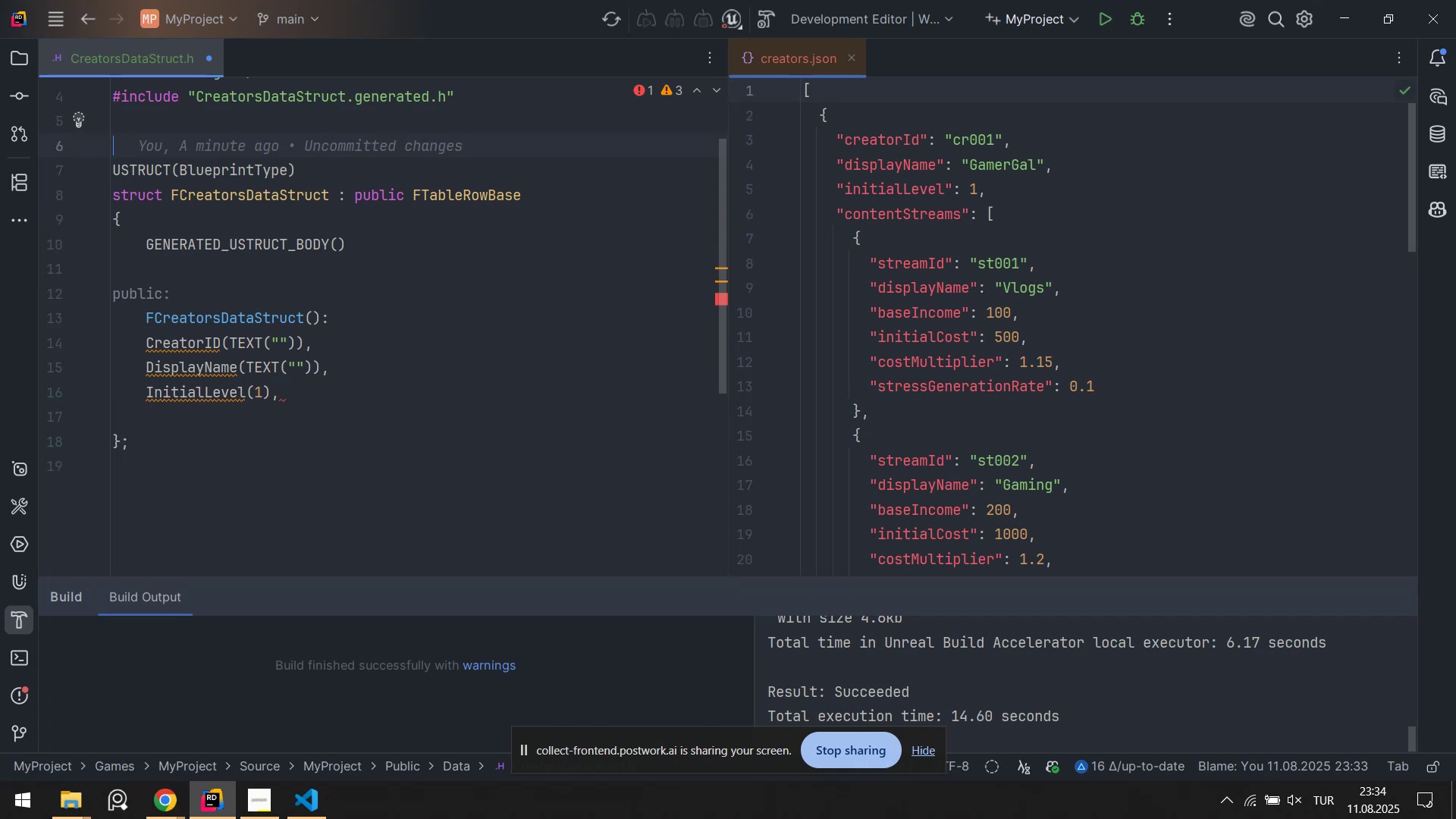 
key(Enter)
 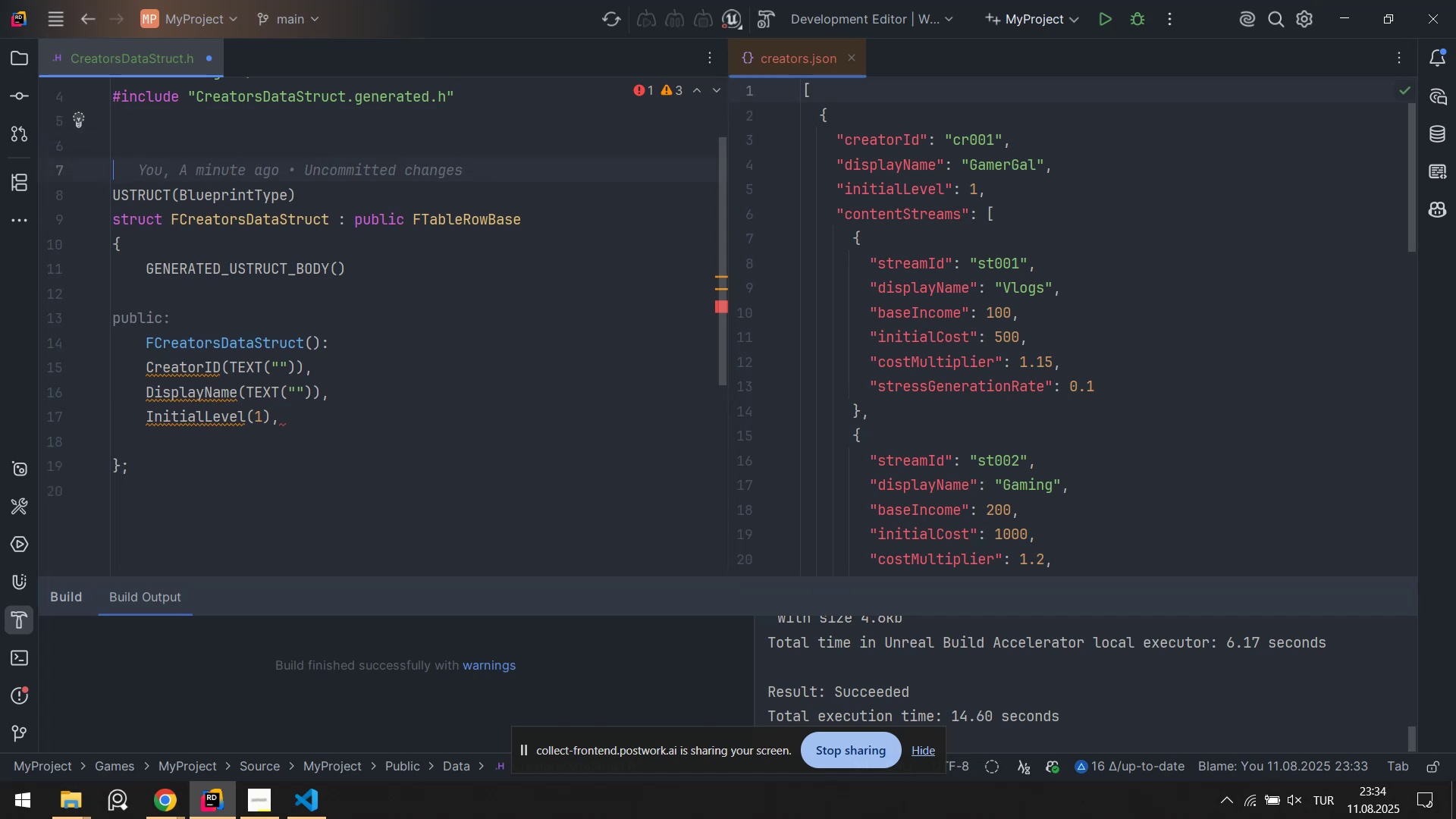 
key(Enter)
 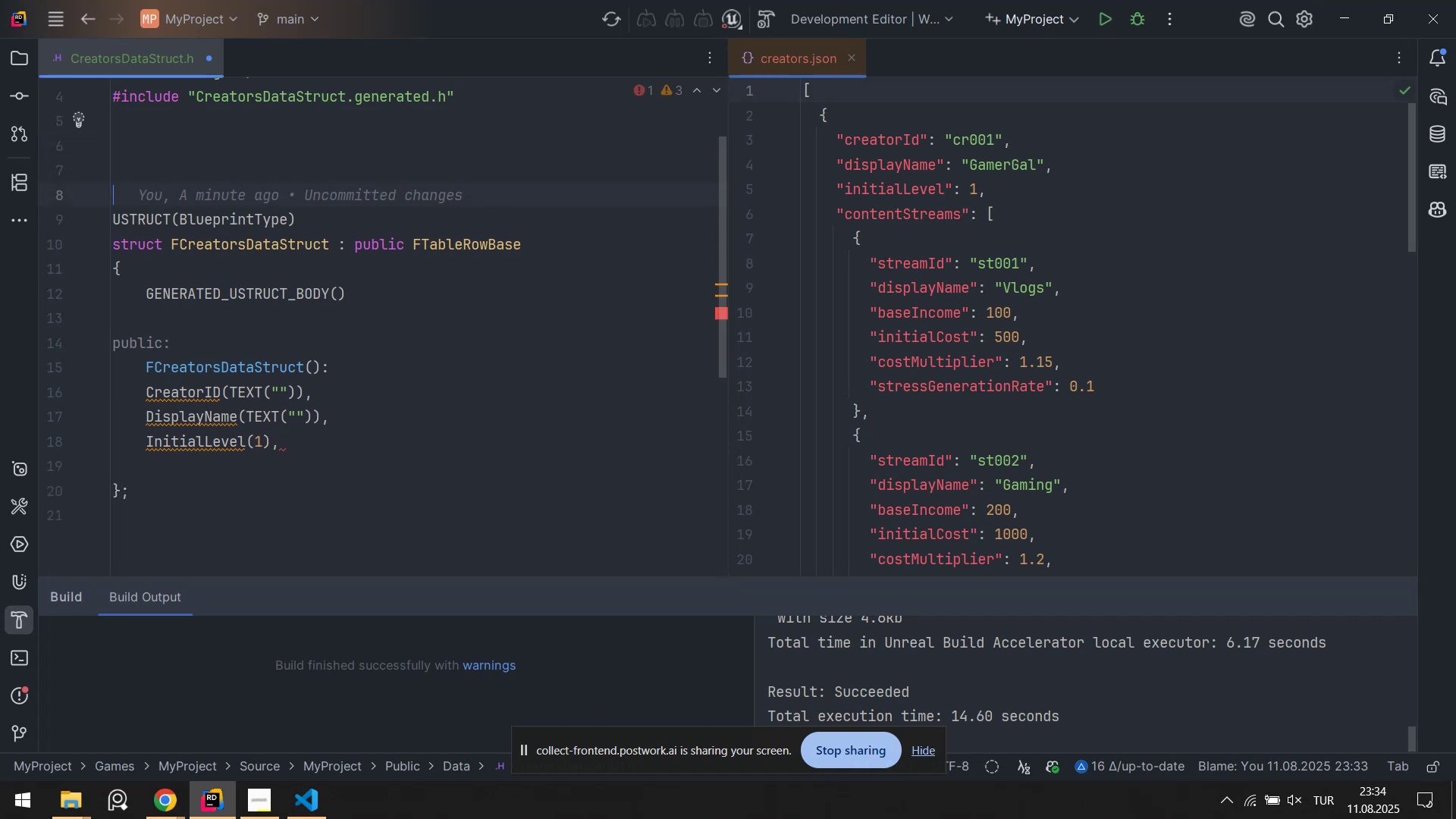 
key(ArrowUp)
 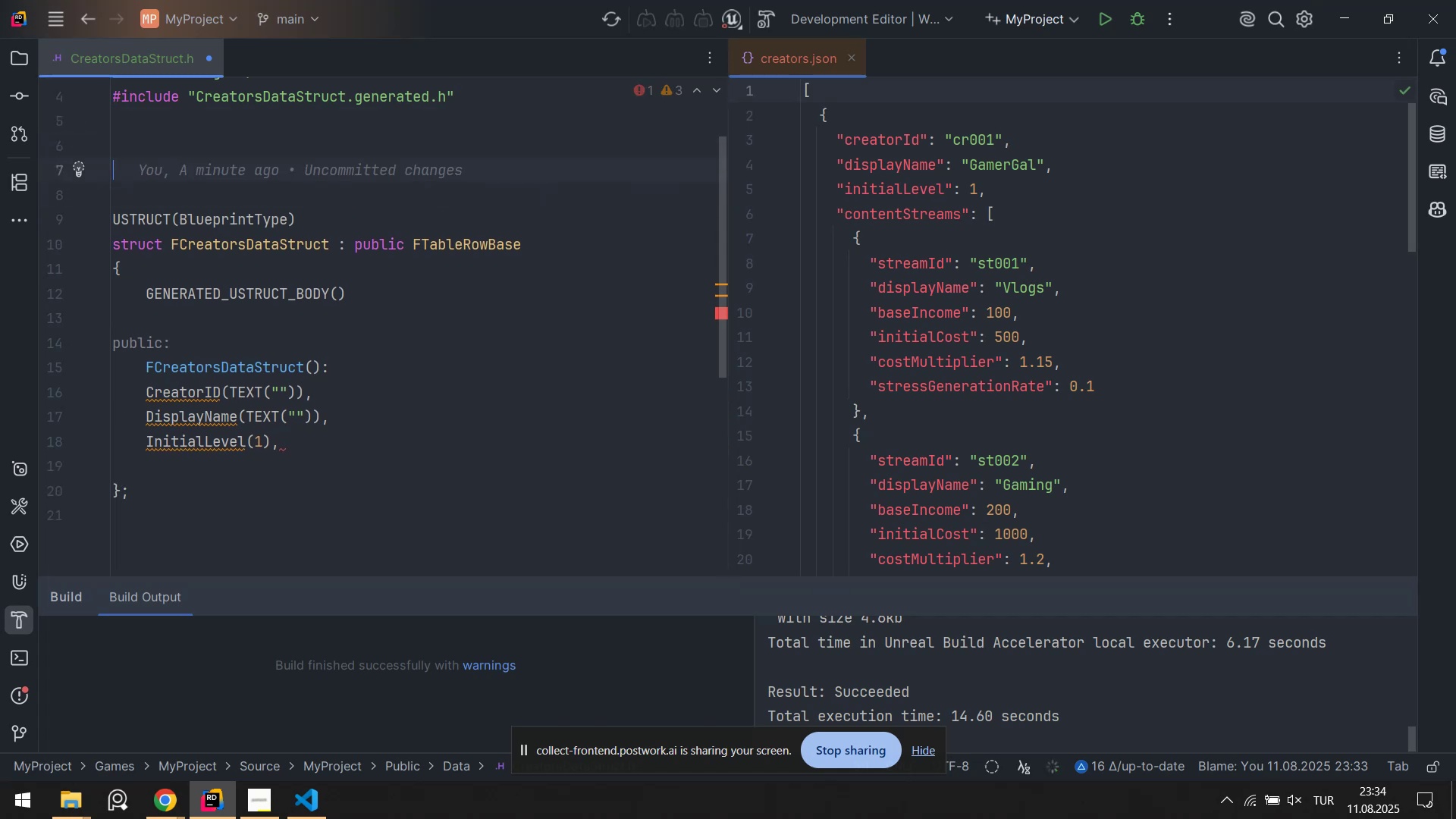 
key(ArrowUp)
 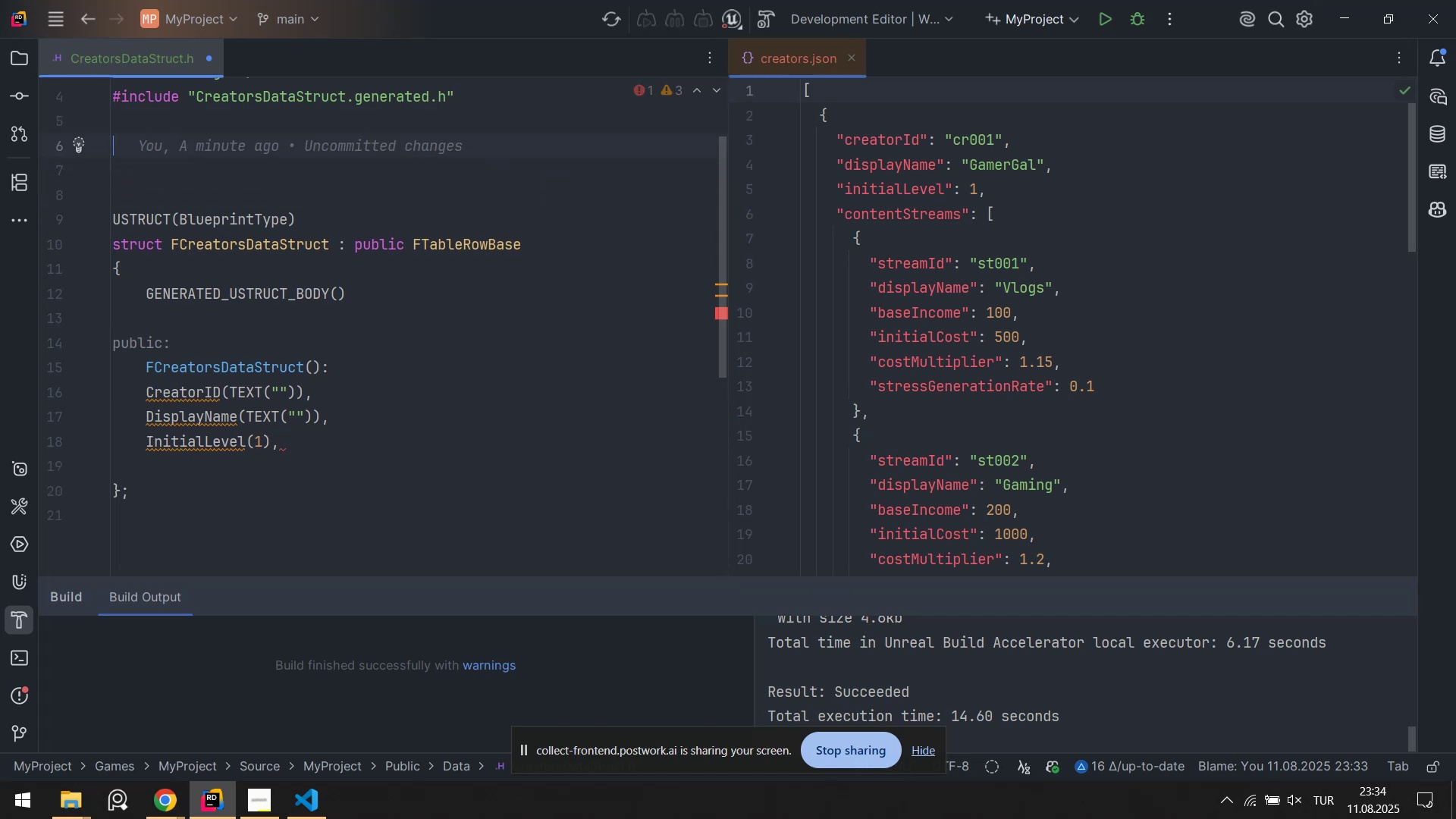 
key(CapsLock)
 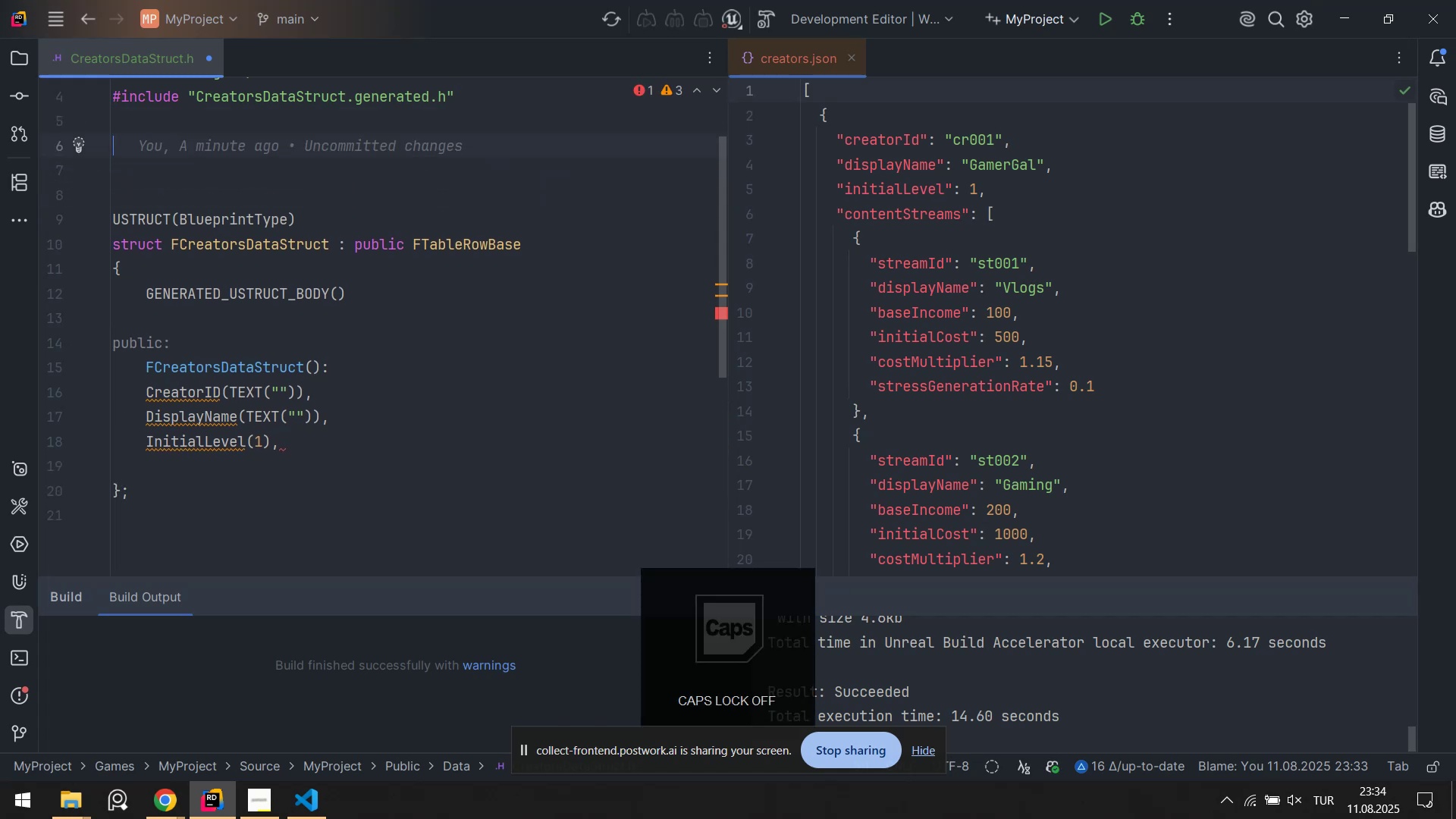 
key(U)
 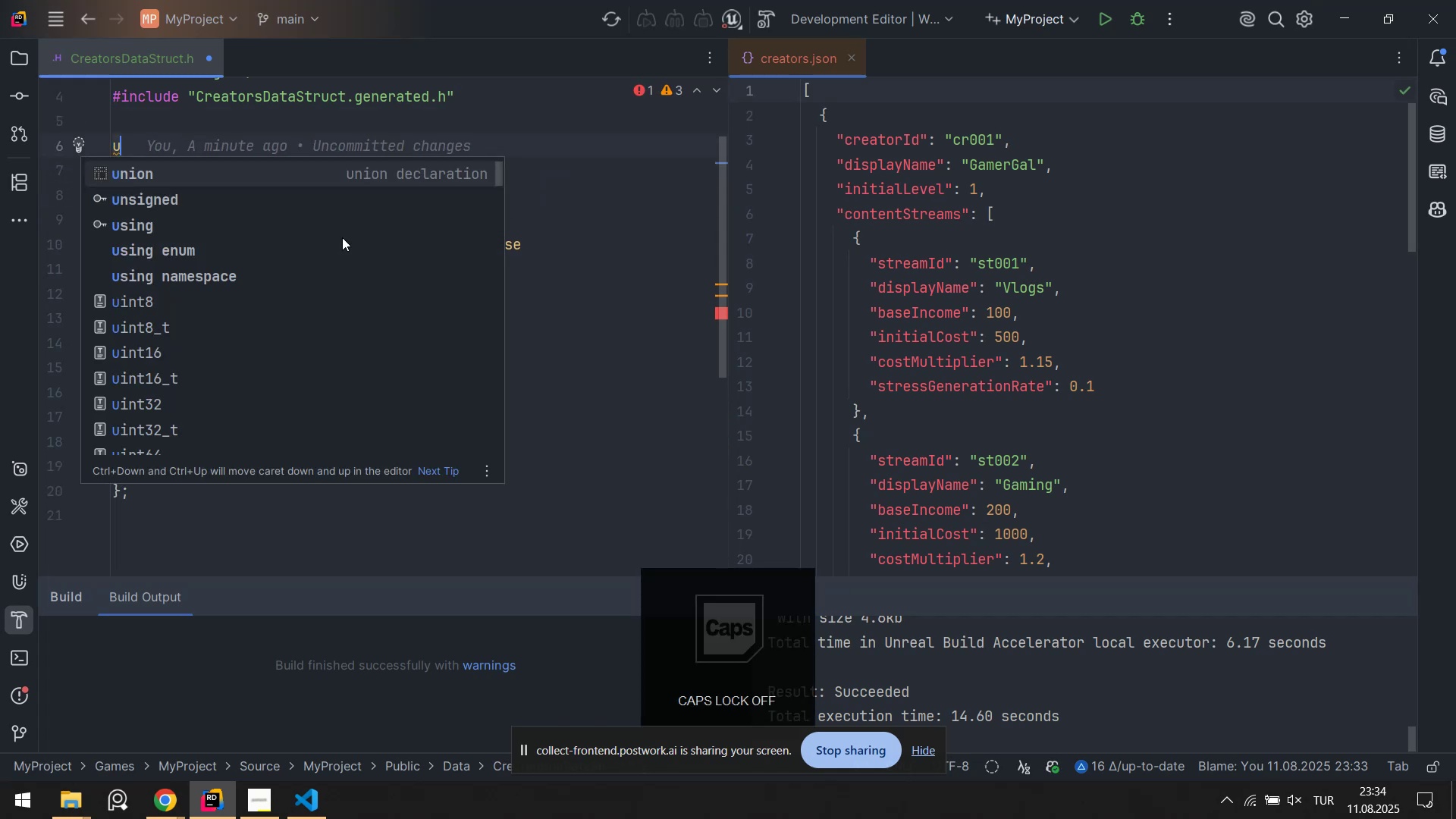 
key(Backspace)
 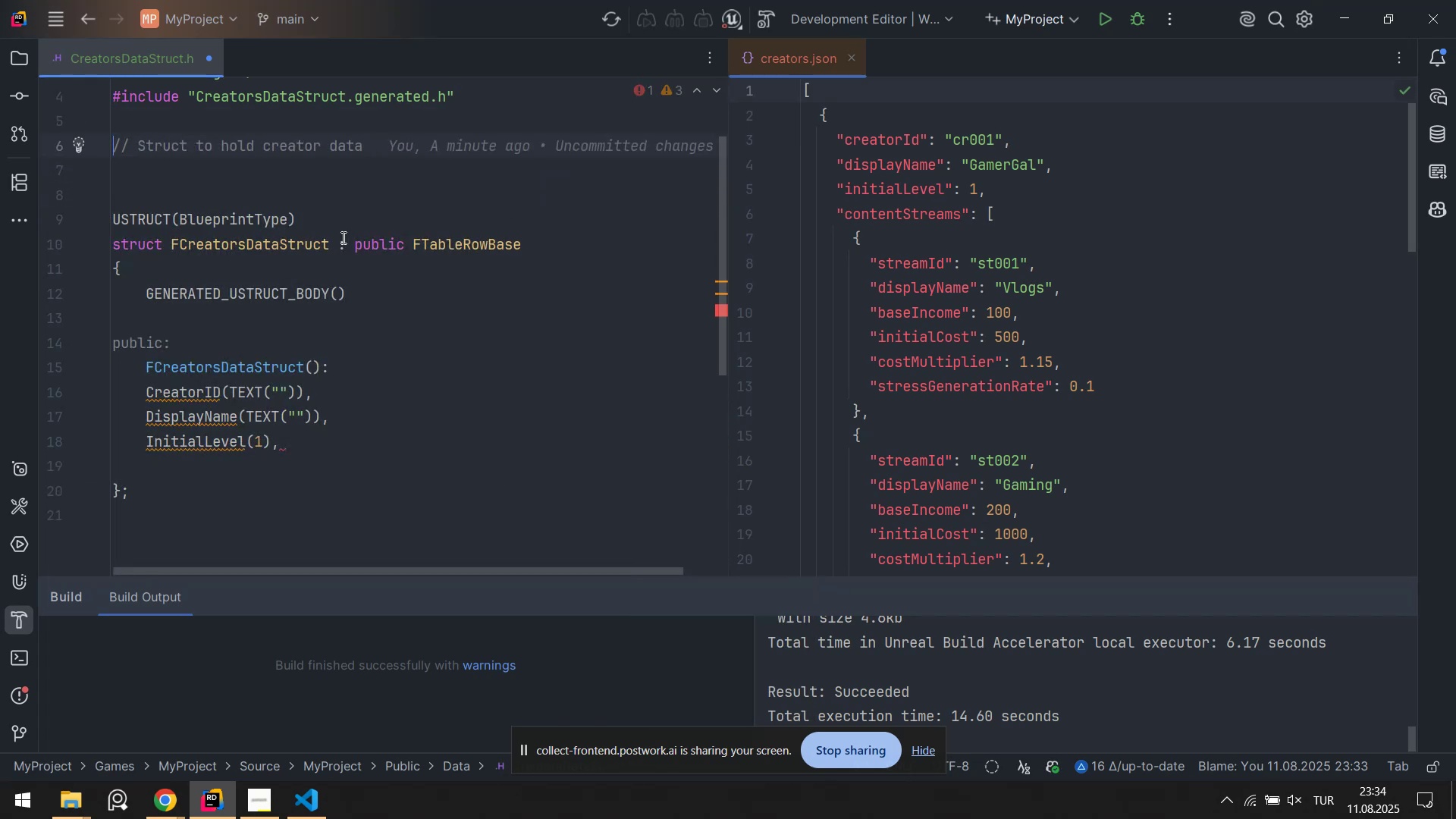 
key(CapsLock)
 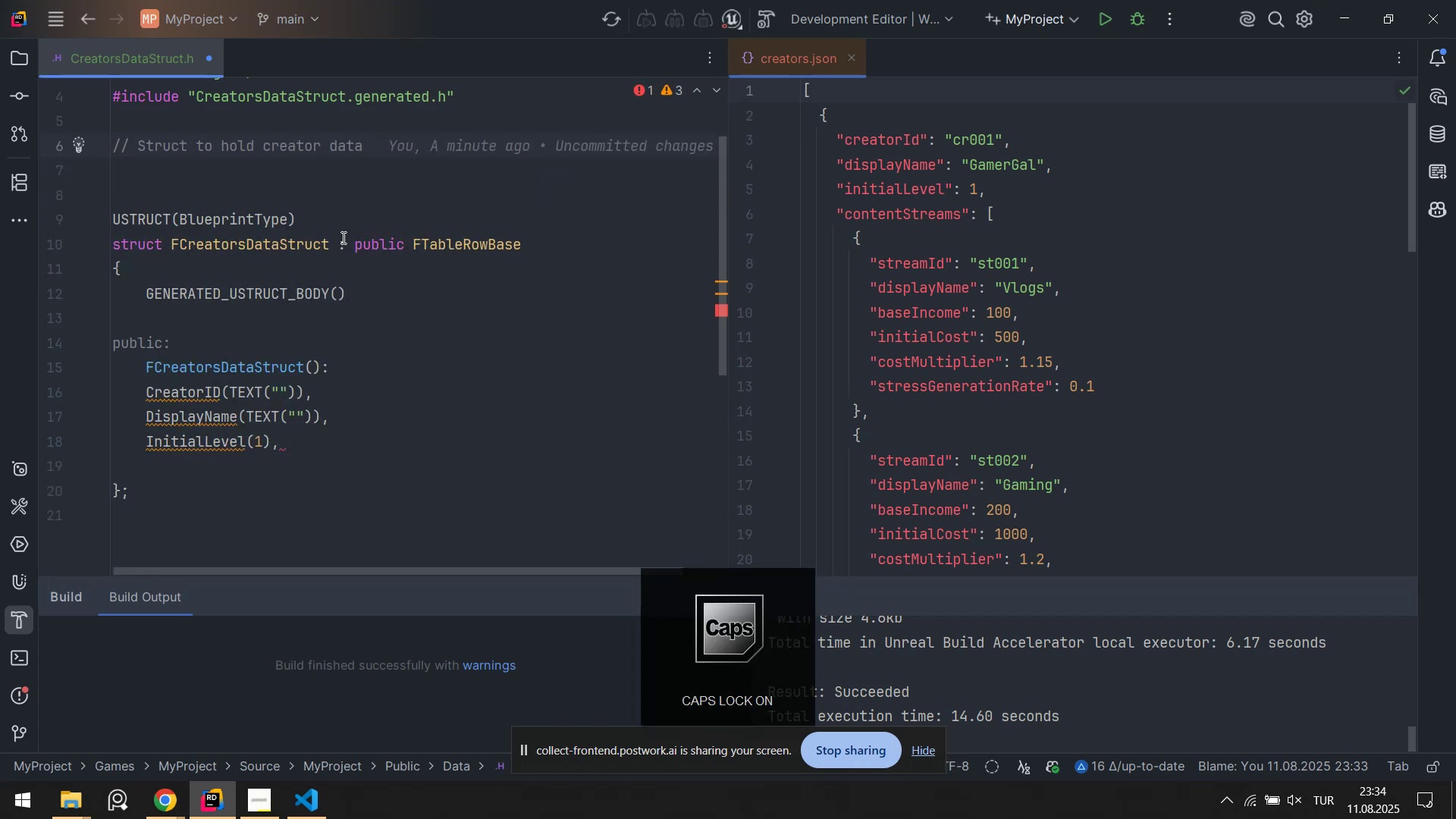 
key(CapsLock)
 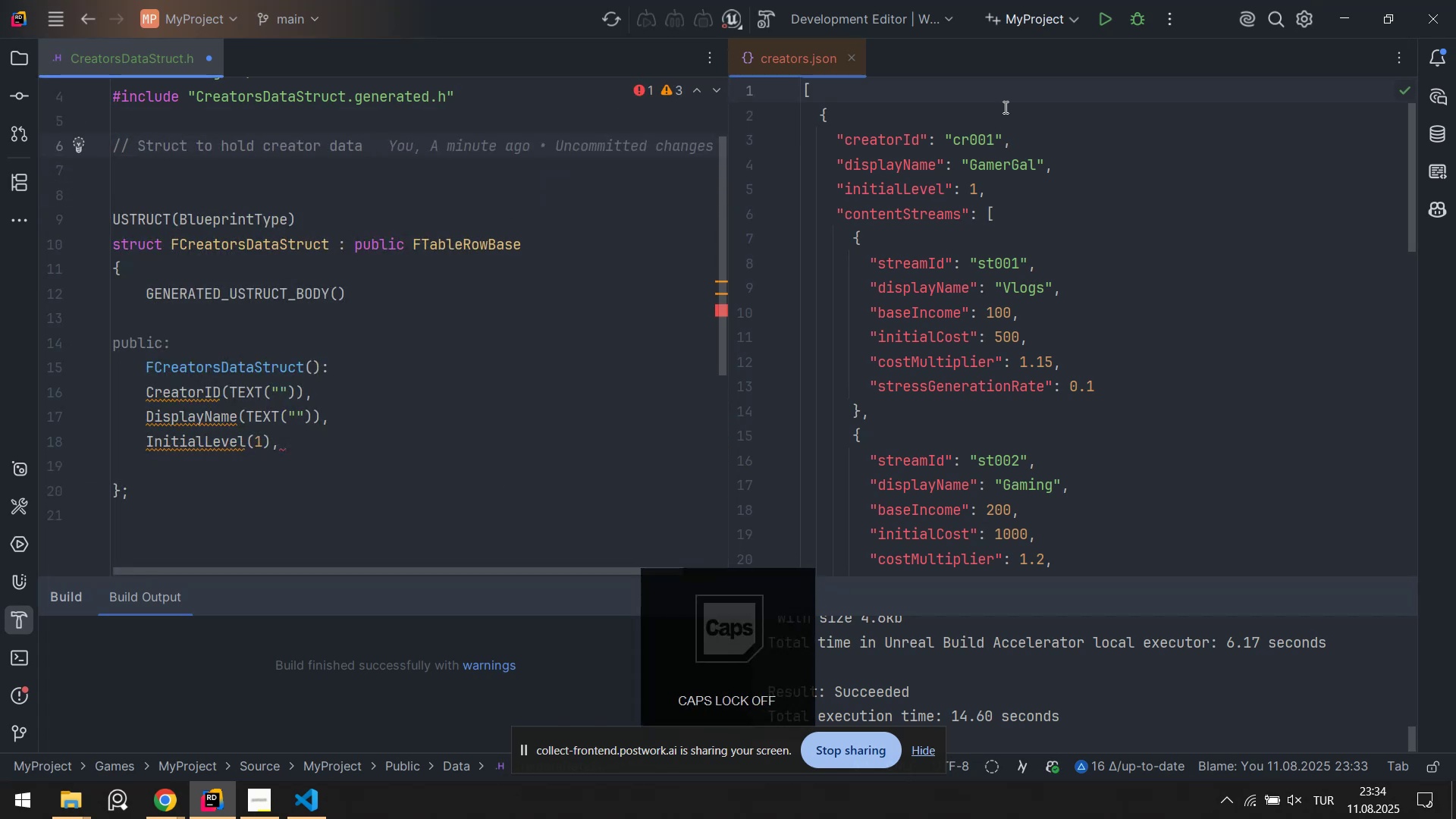 
scroll: coordinate [1027, 267], scroll_direction: none, amount: 0.0
 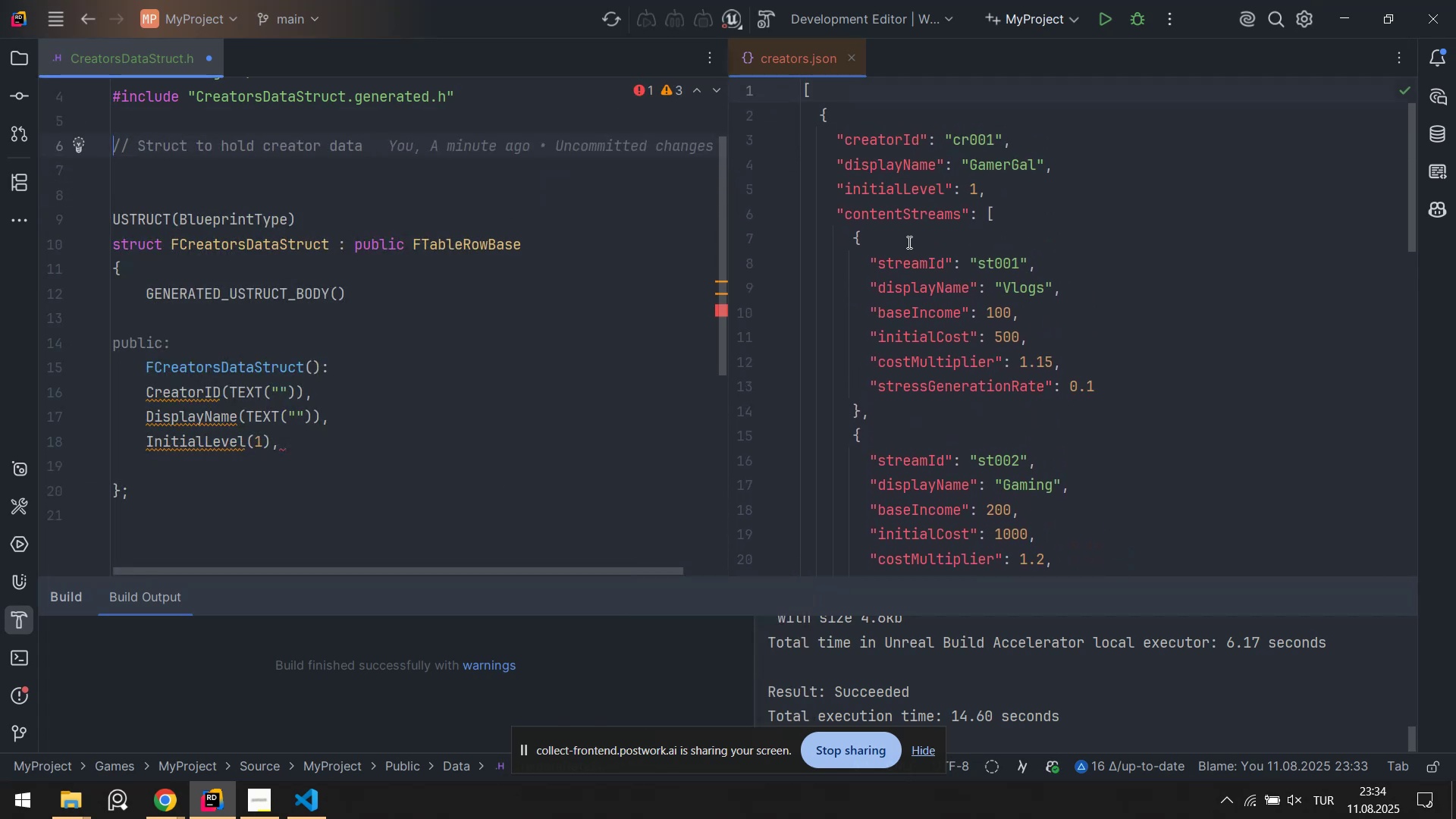 
scroll: coordinate [929, 234], scroll_direction: up, amount: 1.0
 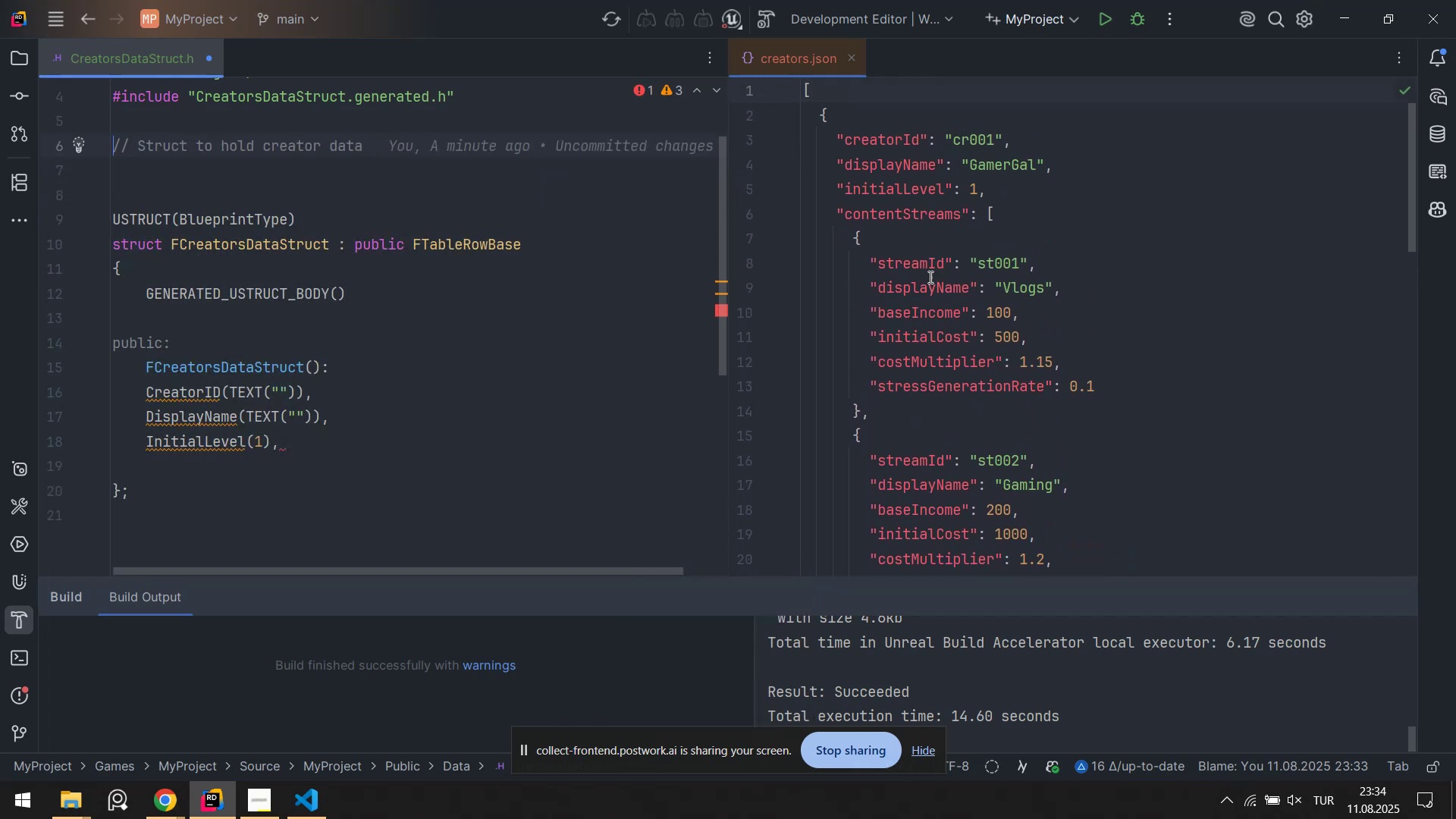 
left_click_drag(start_coordinate=[907, 259], to_coordinate=[961, 268])
 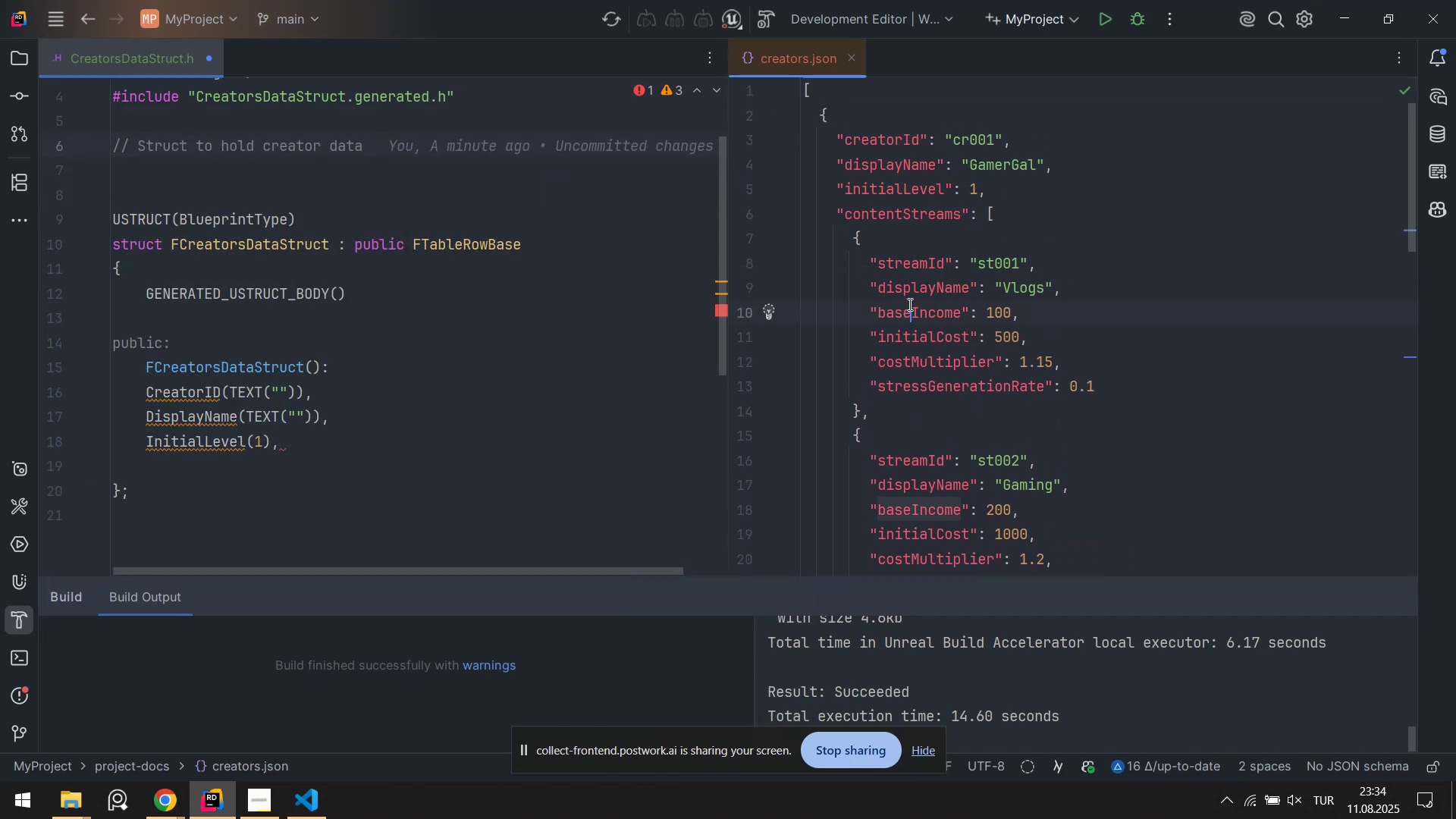 
double_click([922, 286])
 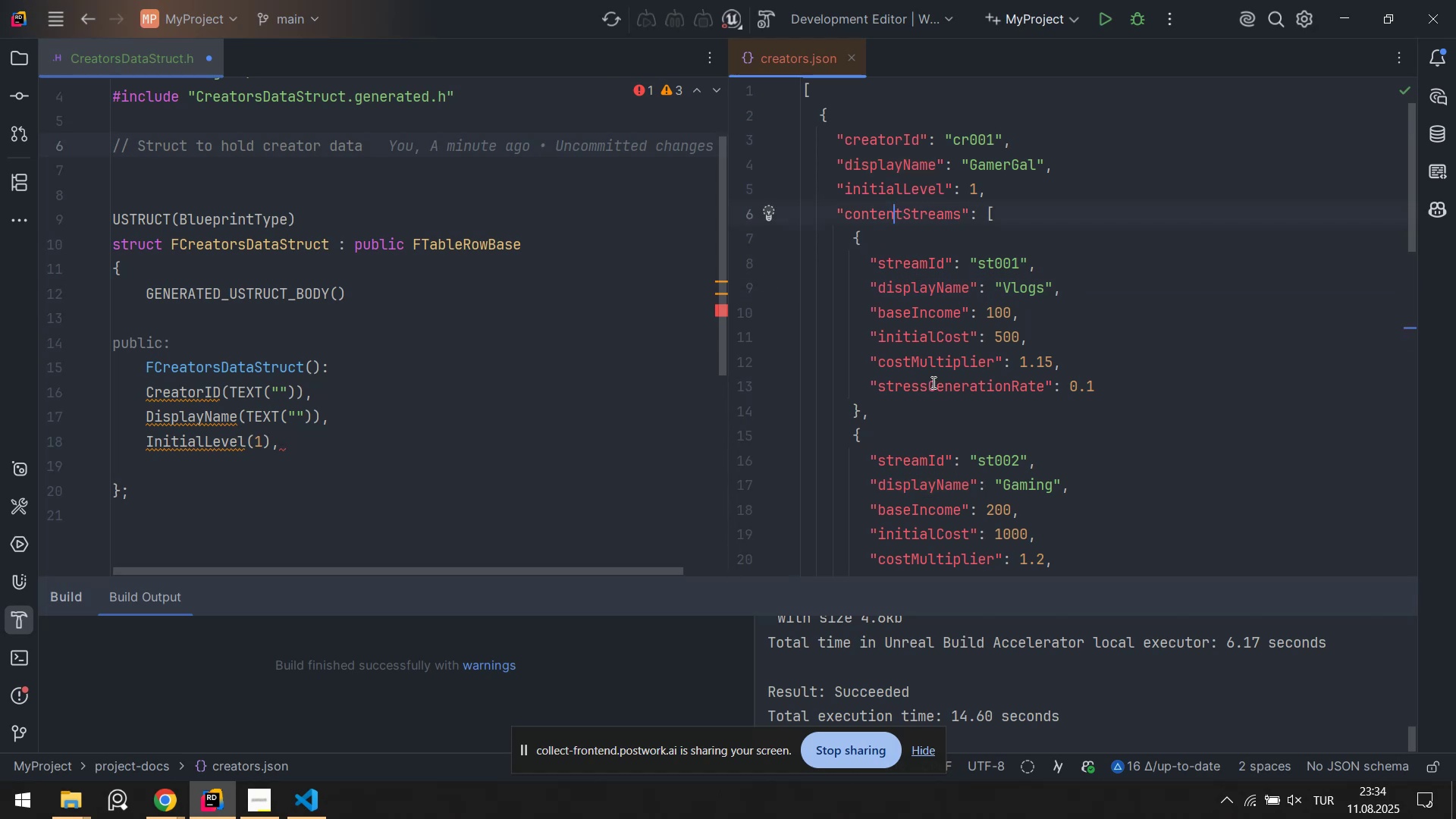 
scroll: coordinate [925, 304], scroll_direction: none, amount: 0.0
 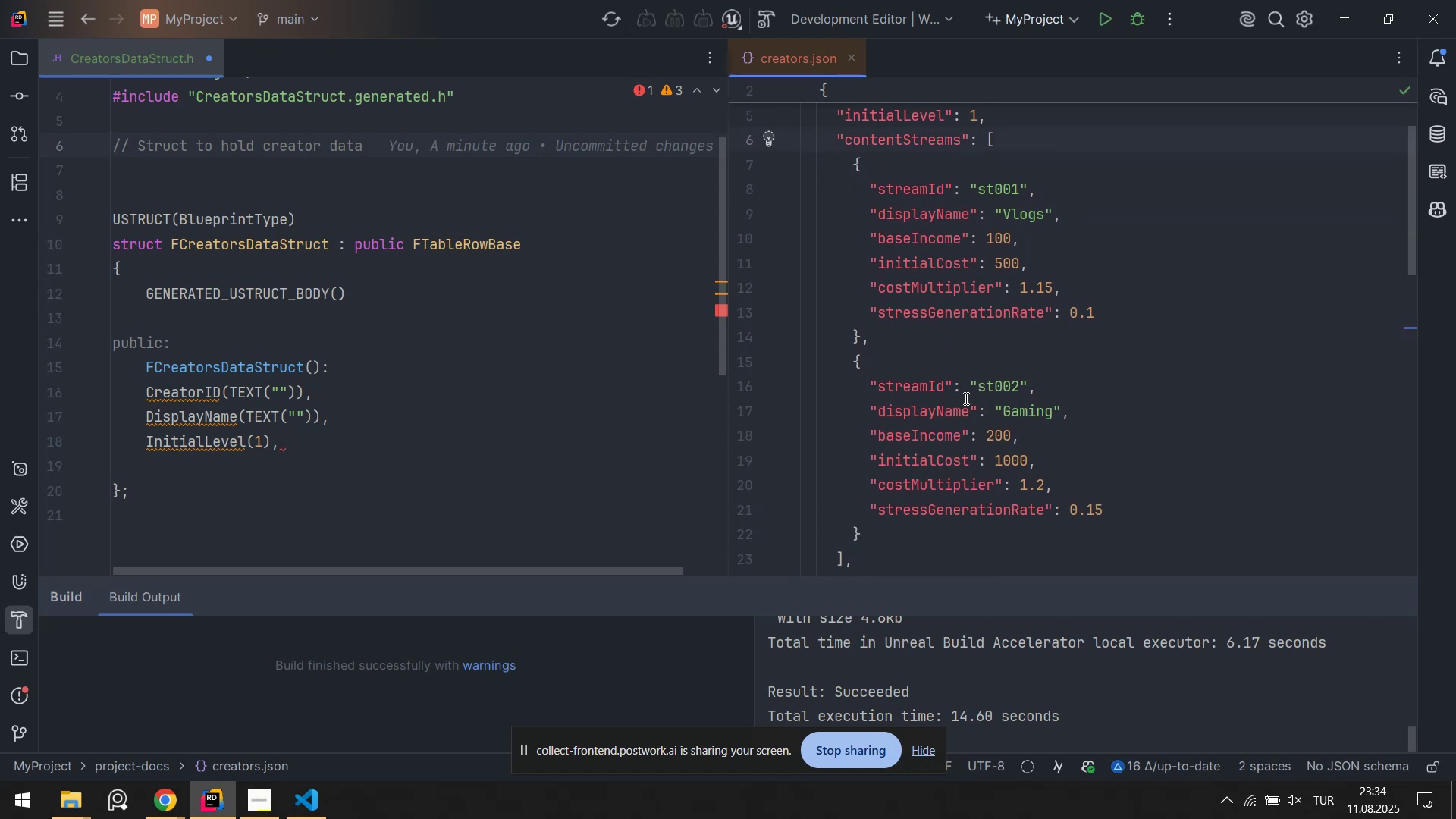 
left_click_drag(start_coordinate=[930, 410], to_coordinate=[1028, 409])
 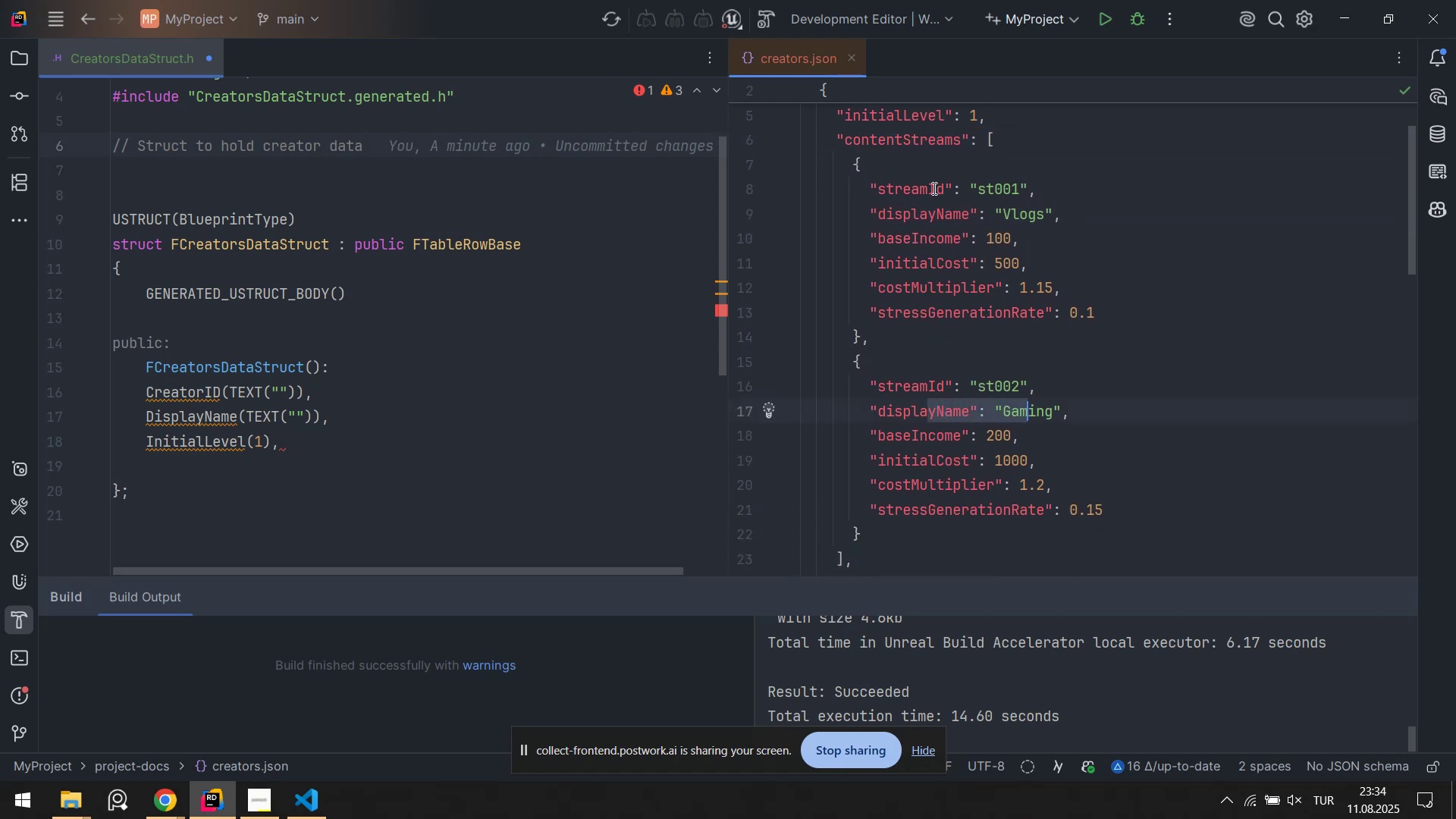 
left_click_drag(start_coordinate=[942, 214], to_coordinate=[1048, 217])
 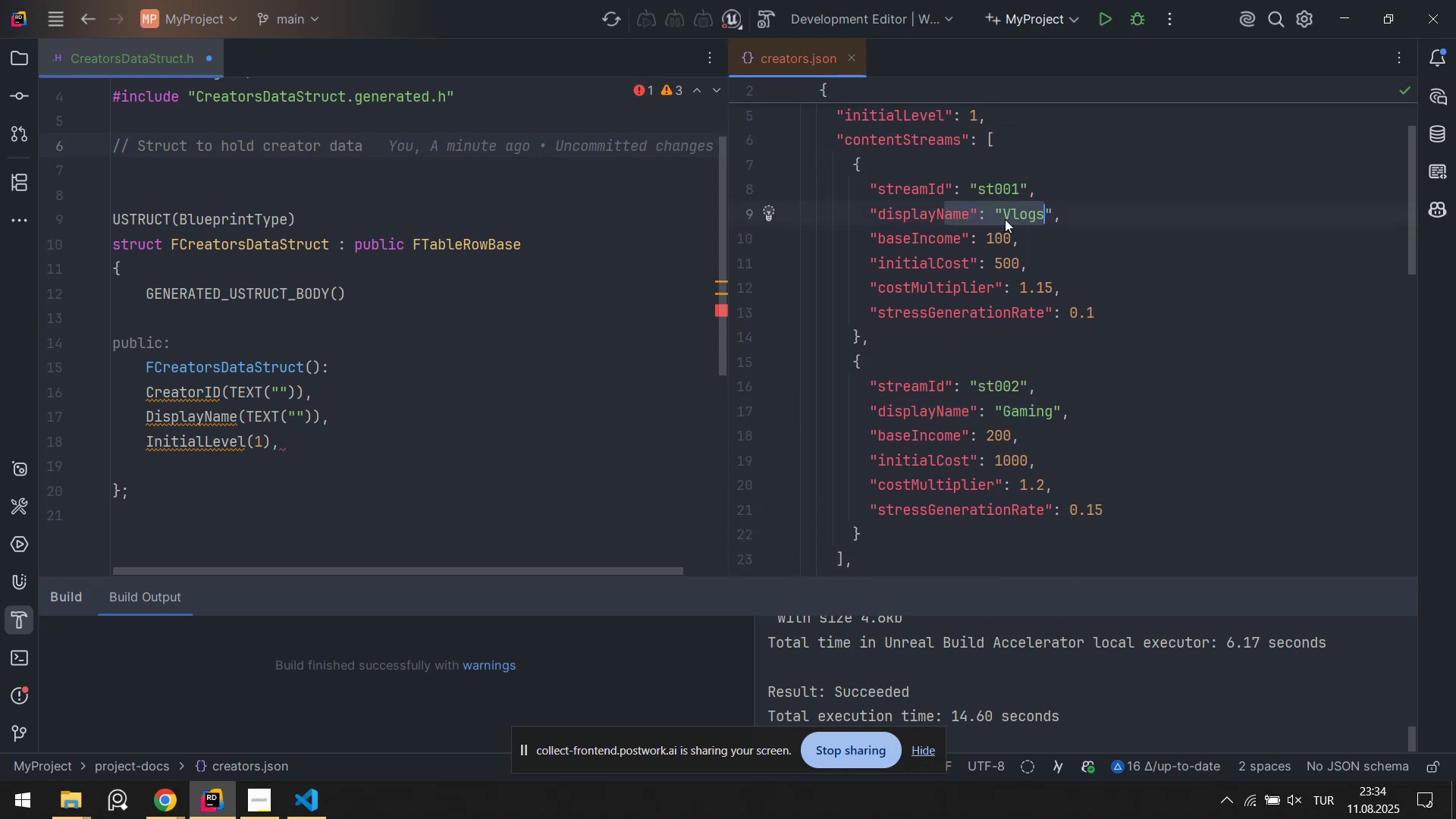 
scroll: coordinate [890, 243], scroll_direction: down, amount: 1.0
 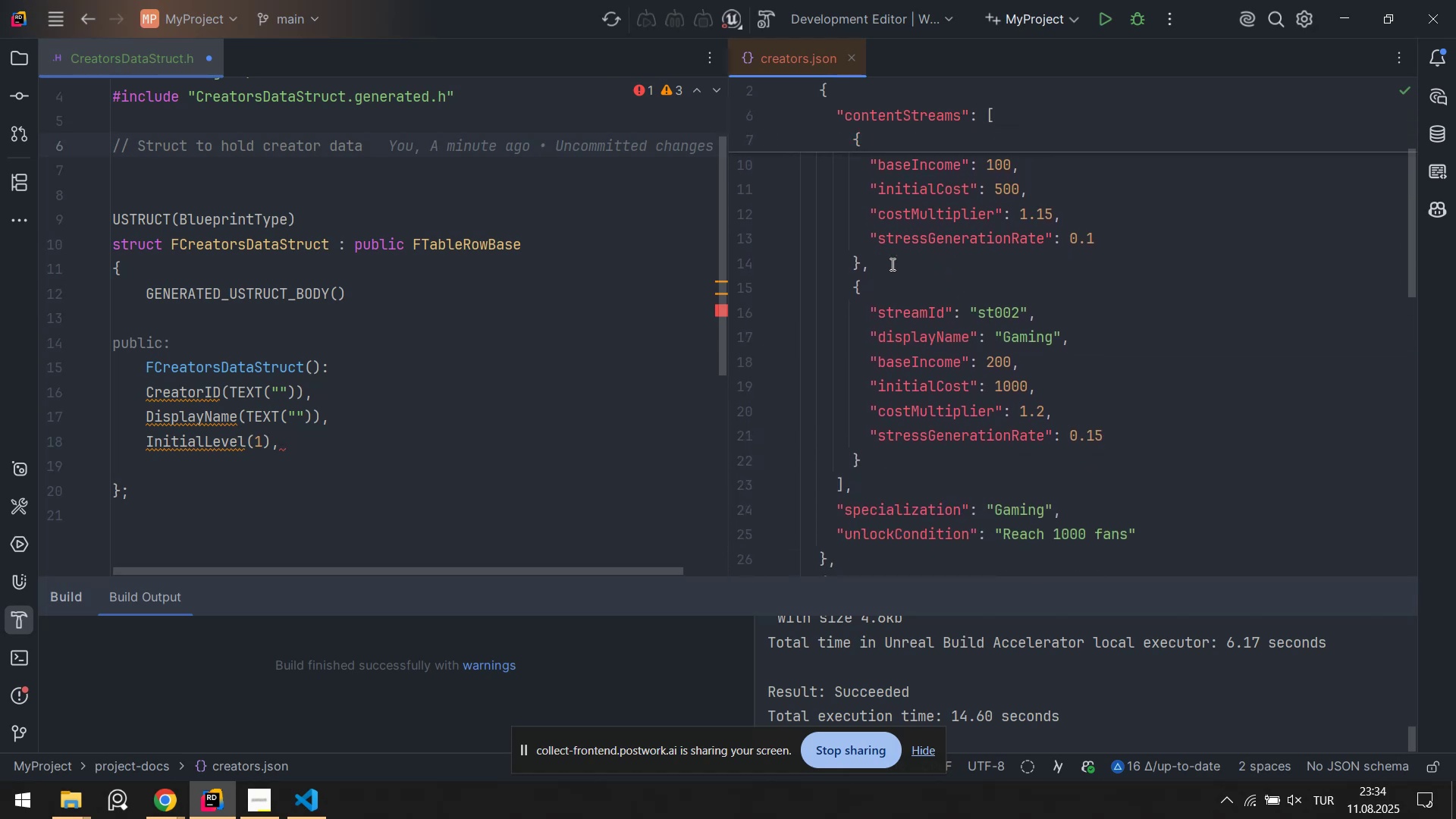 
scroll: coordinate [897, 273], scroll_direction: none, amount: 0.0
 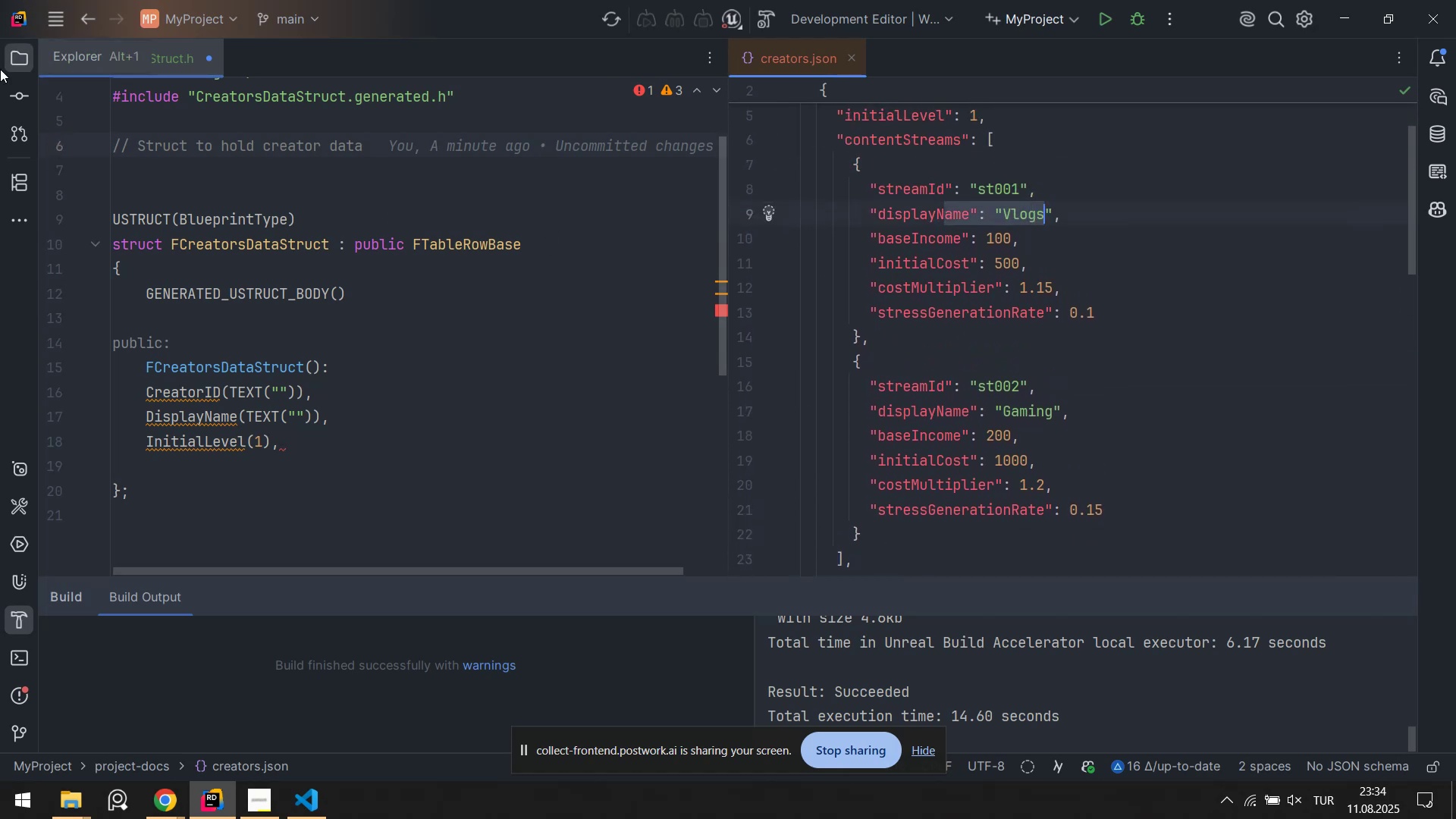 
left_click([9, 51])
 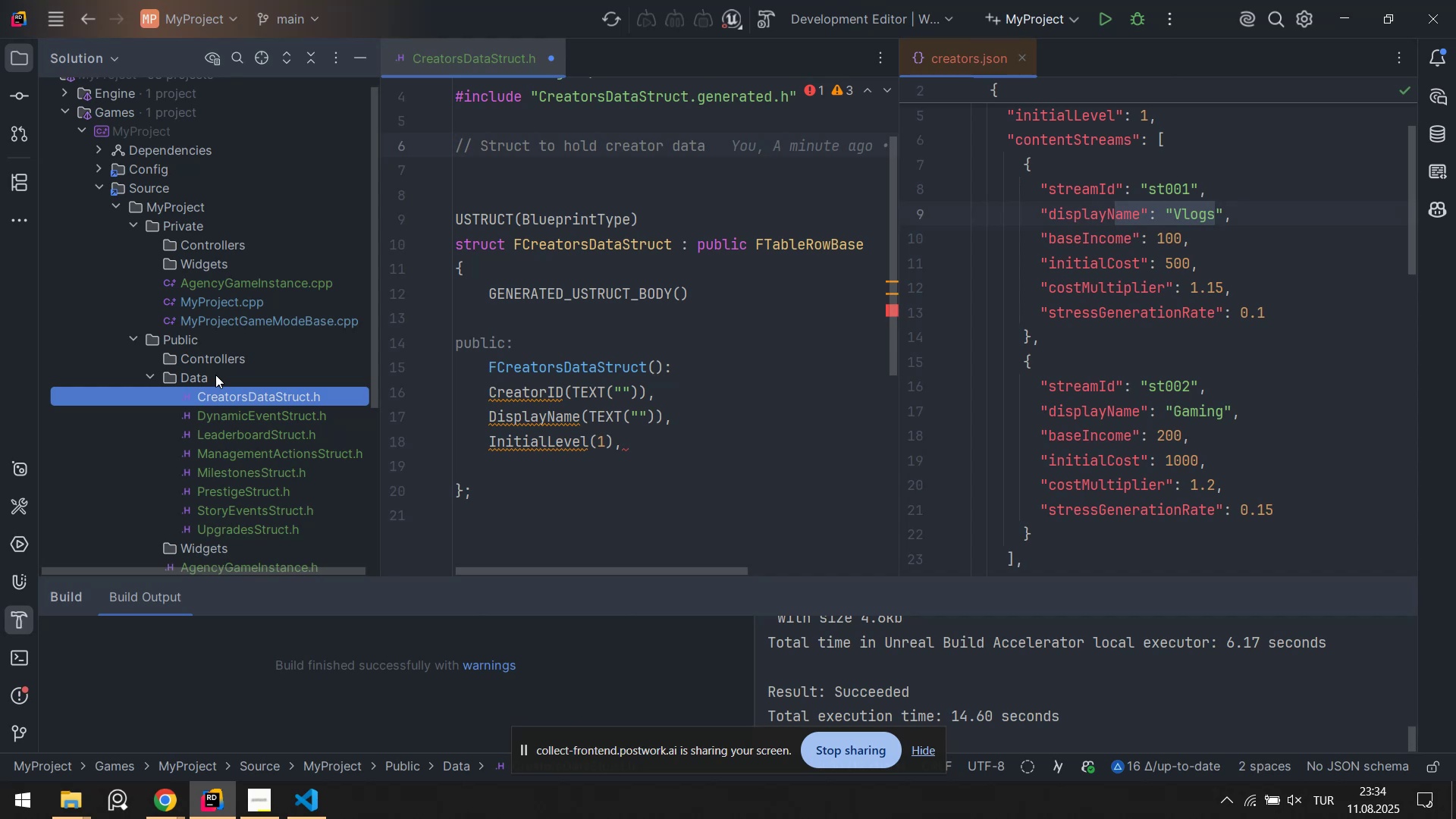 
scroll: coordinate [995, 322], scroll_direction: down, amount: 5.0
 